 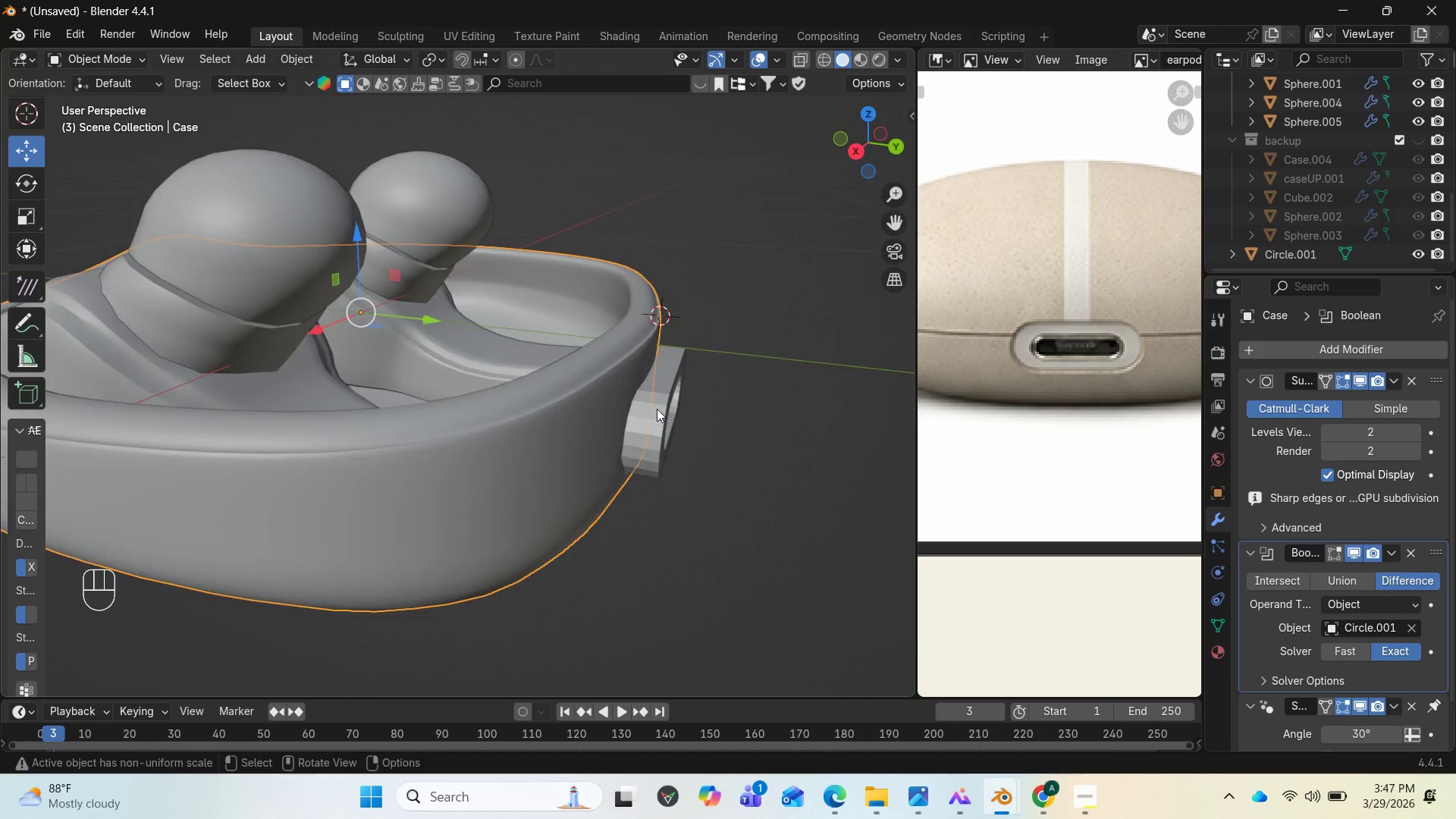 
left_click([657, 408])
 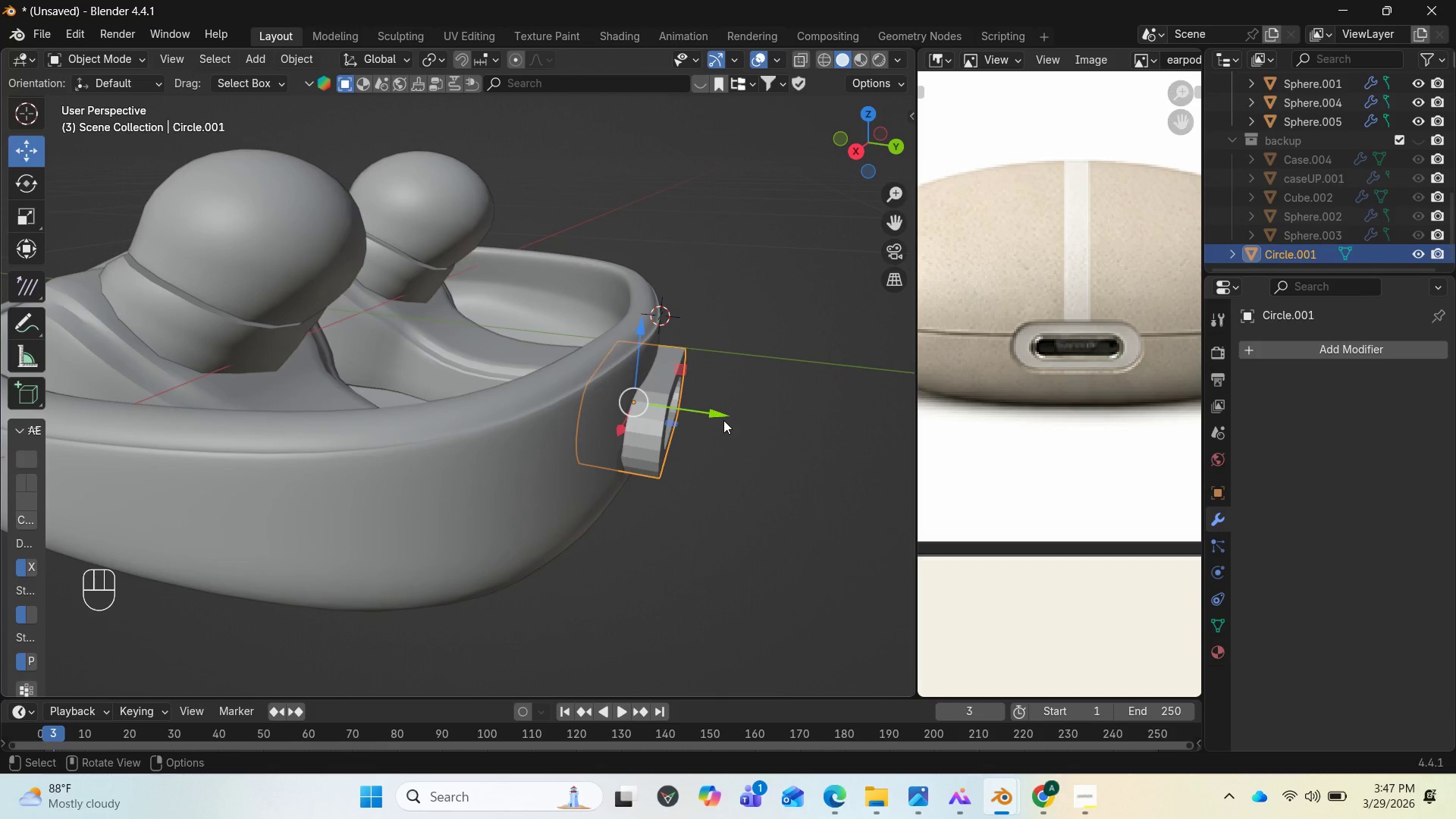 
left_click_drag(start_coordinate=[723, 420], to_coordinate=[701, 417])
 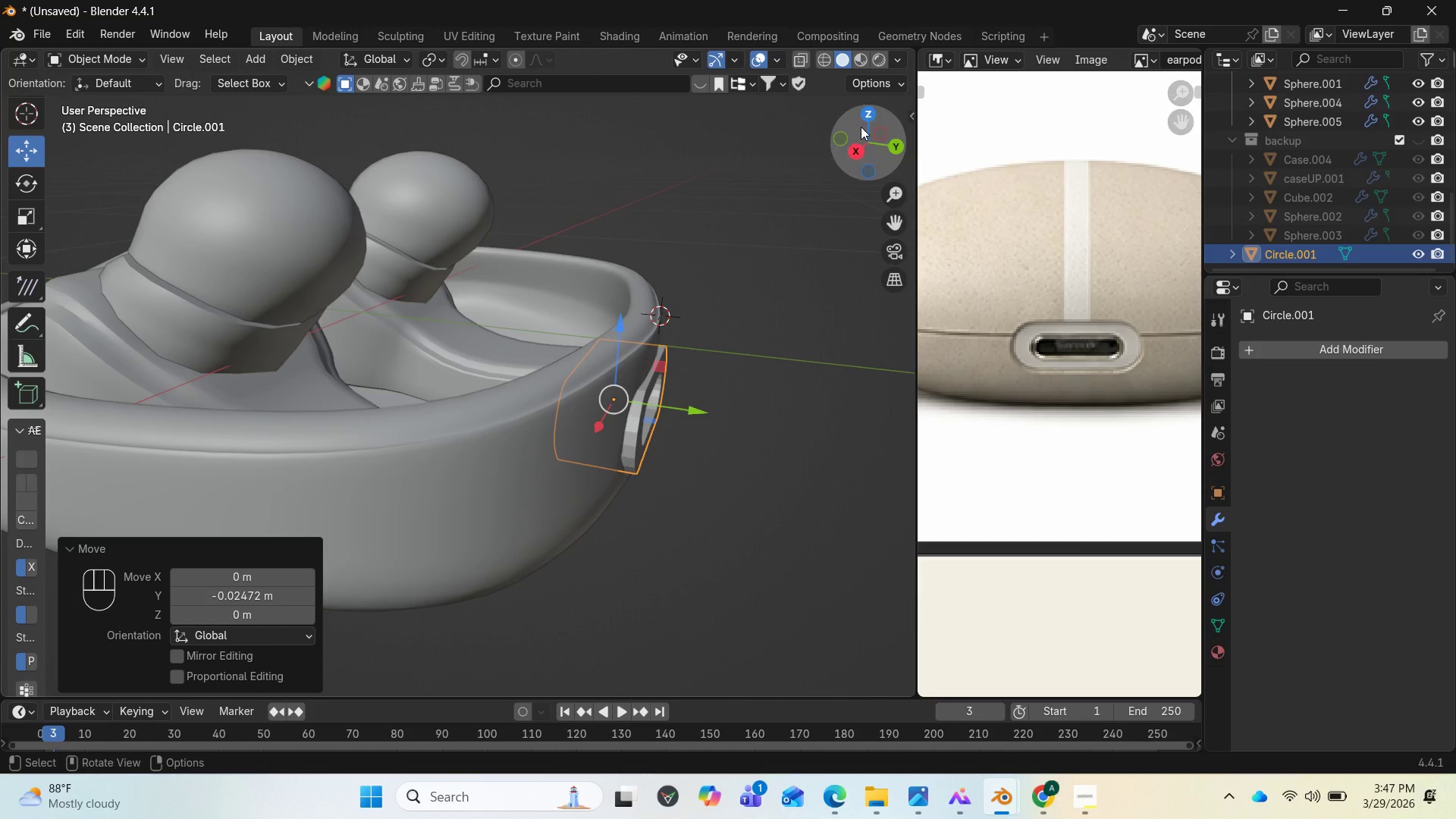 
left_click_drag(start_coordinate=[857, 138], to_coordinate=[654, 64])
 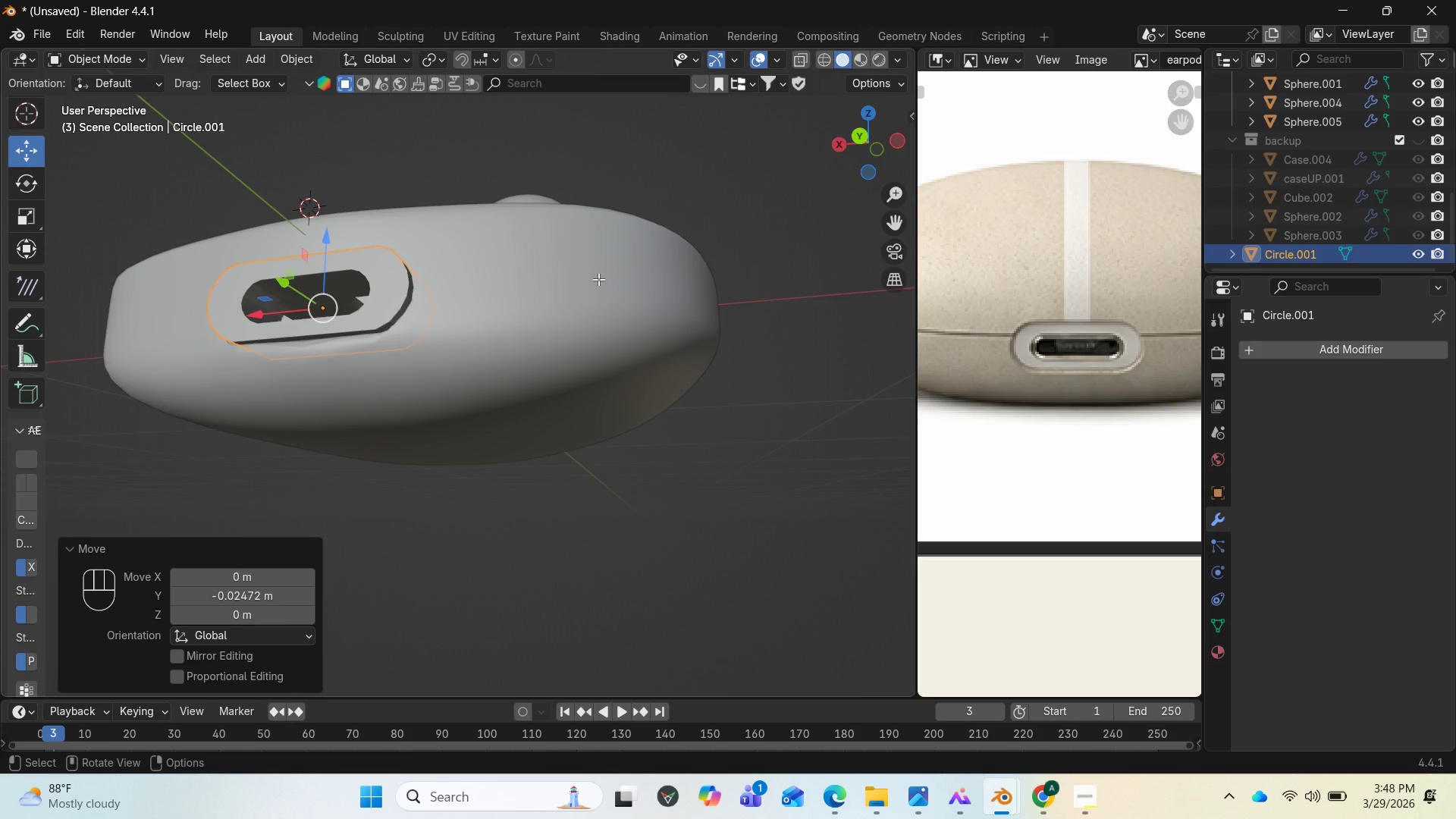 
key(Tab)
 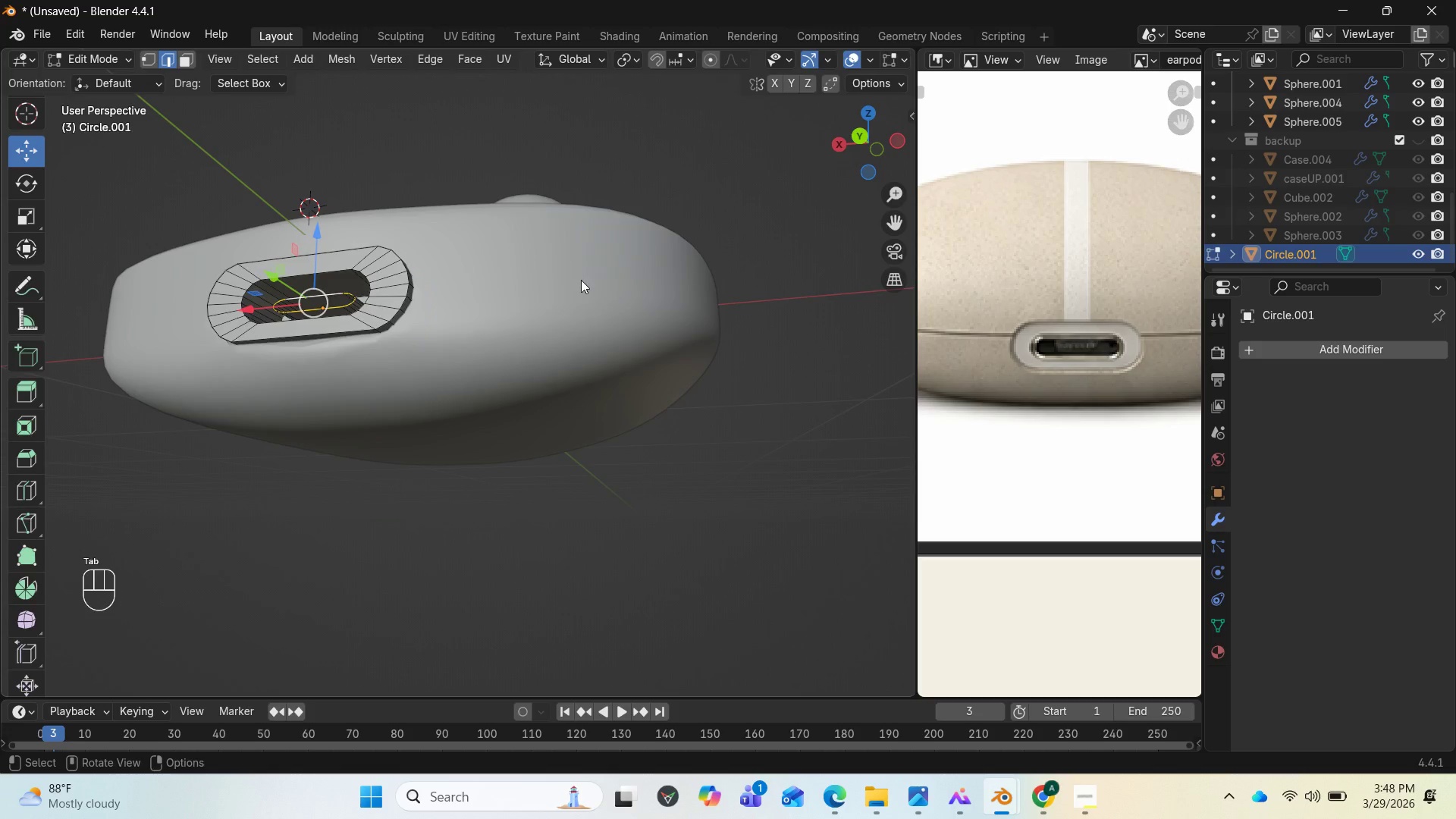 
key(Tab)
 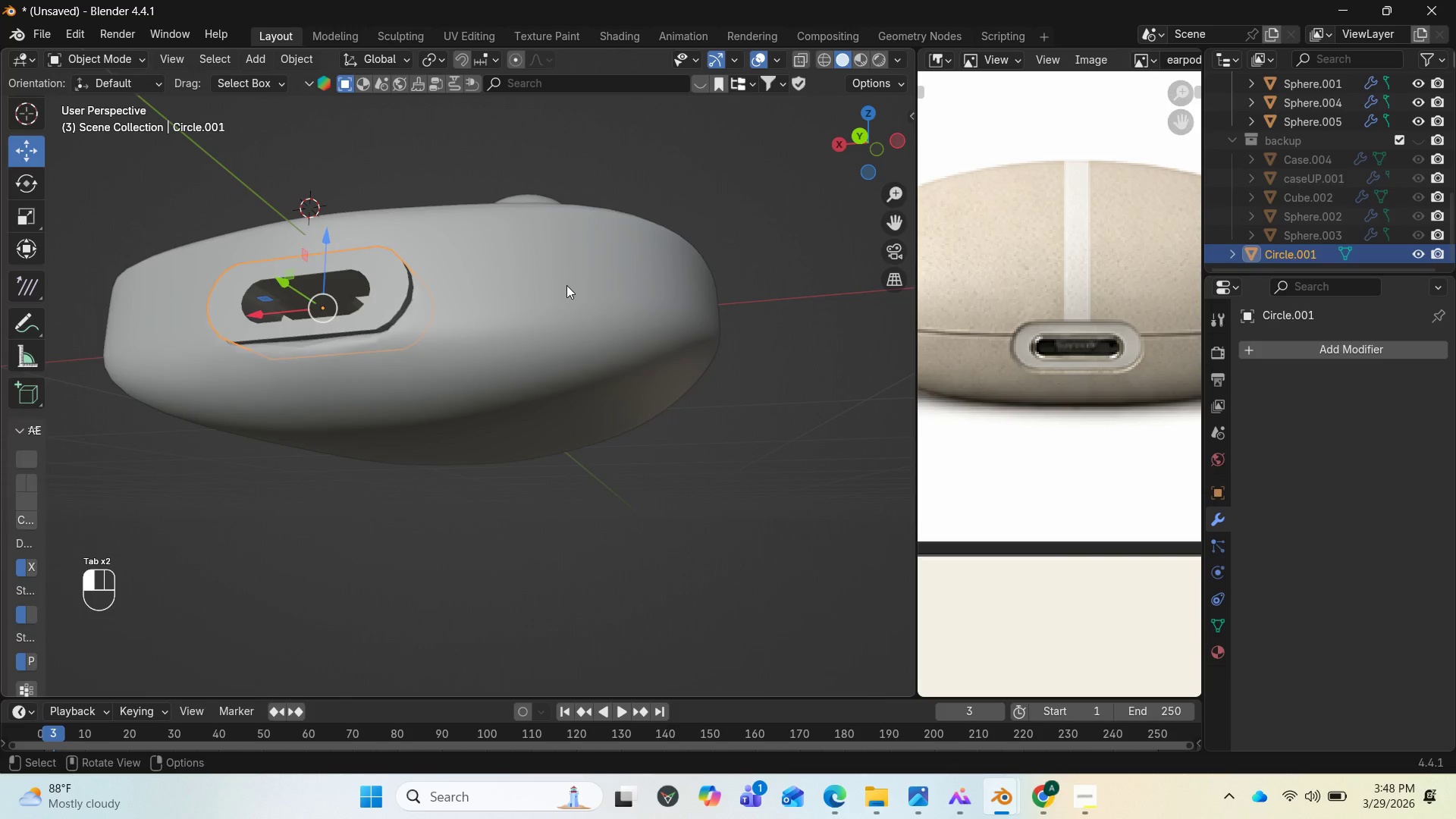 
left_click([566, 285])
 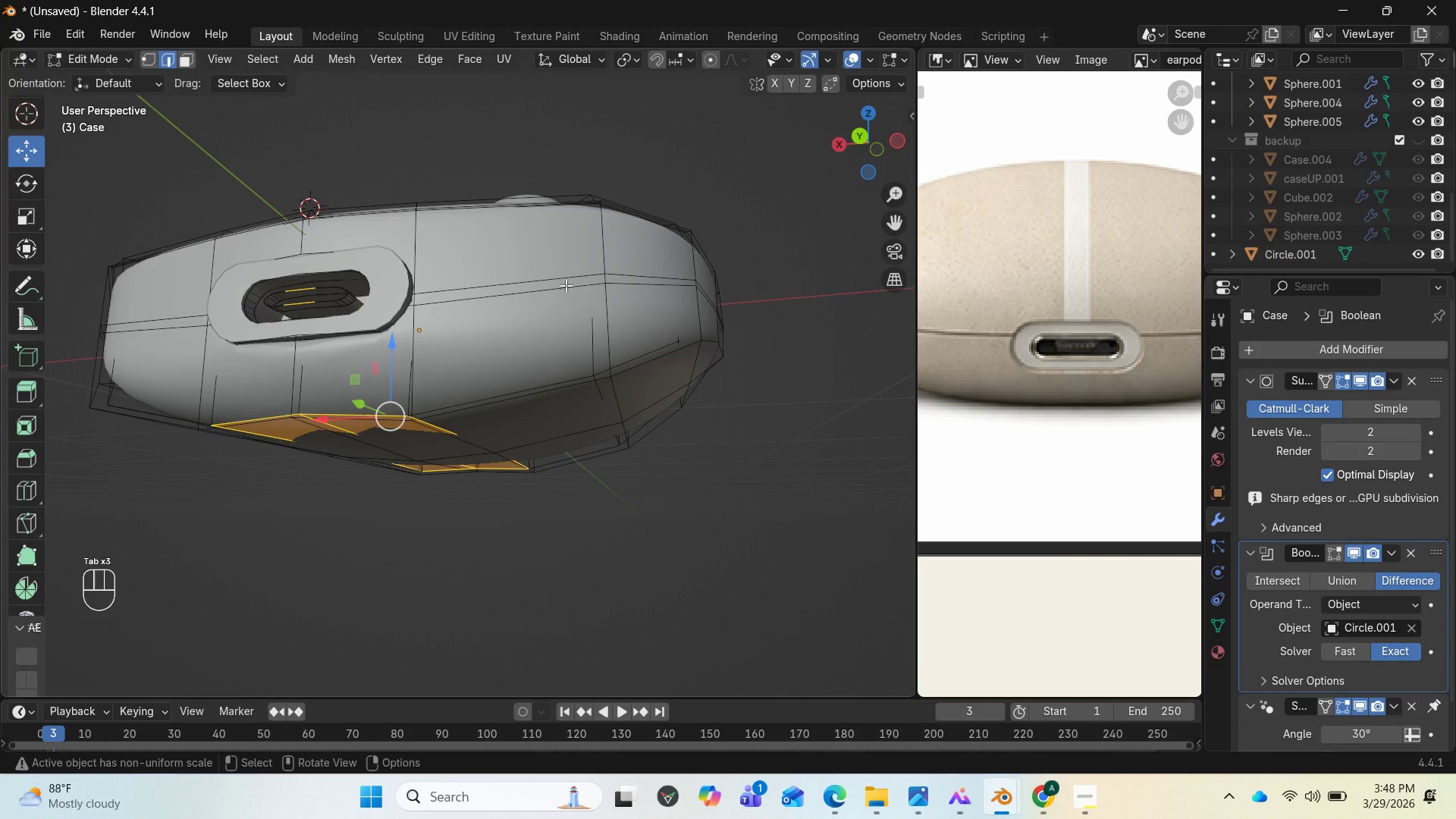 
key(Tab)
 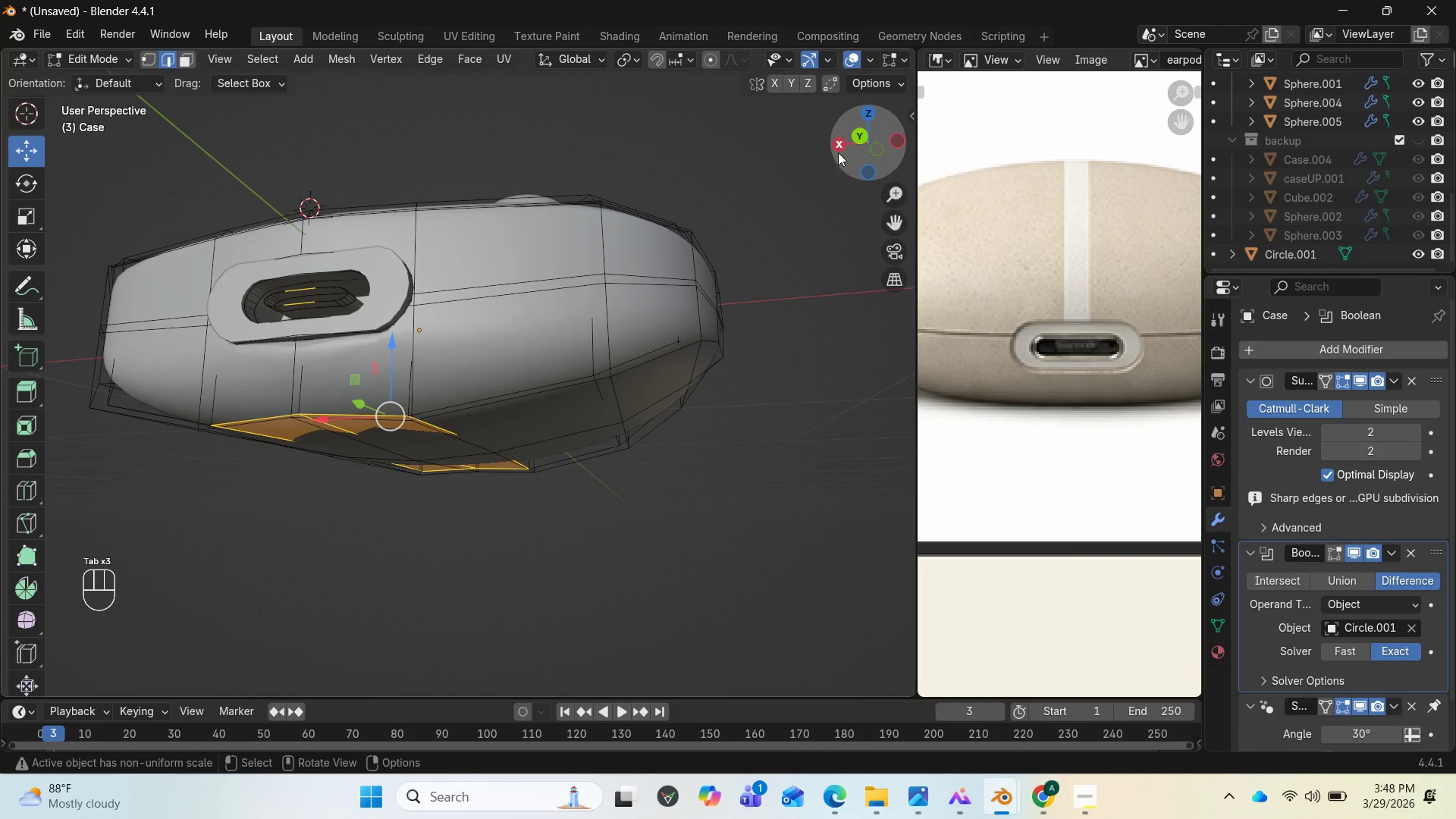 
left_click_drag(start_coordinate=[843, 151], to_coordinate=[74, 199])
 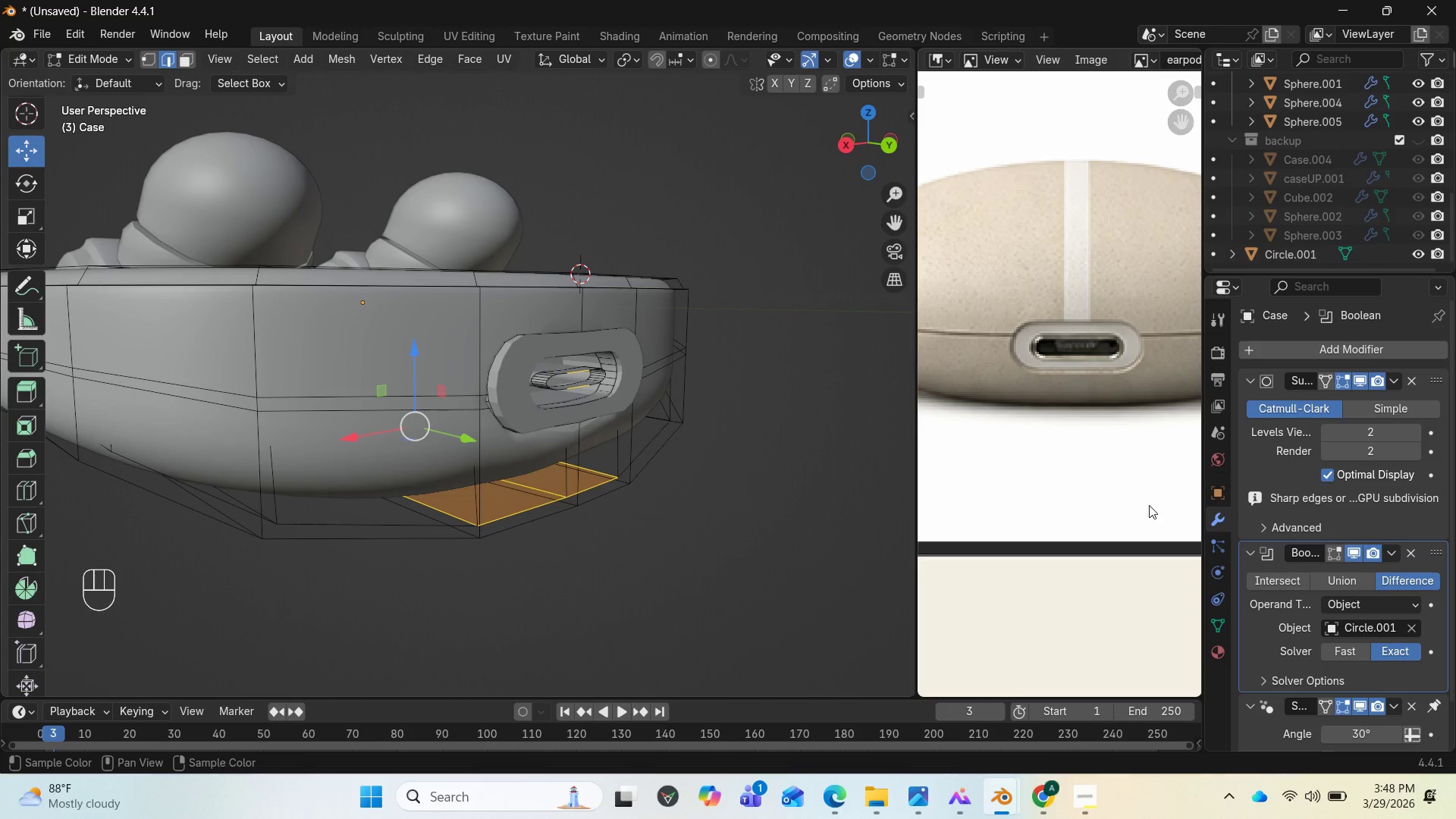 
wait(6.31)
 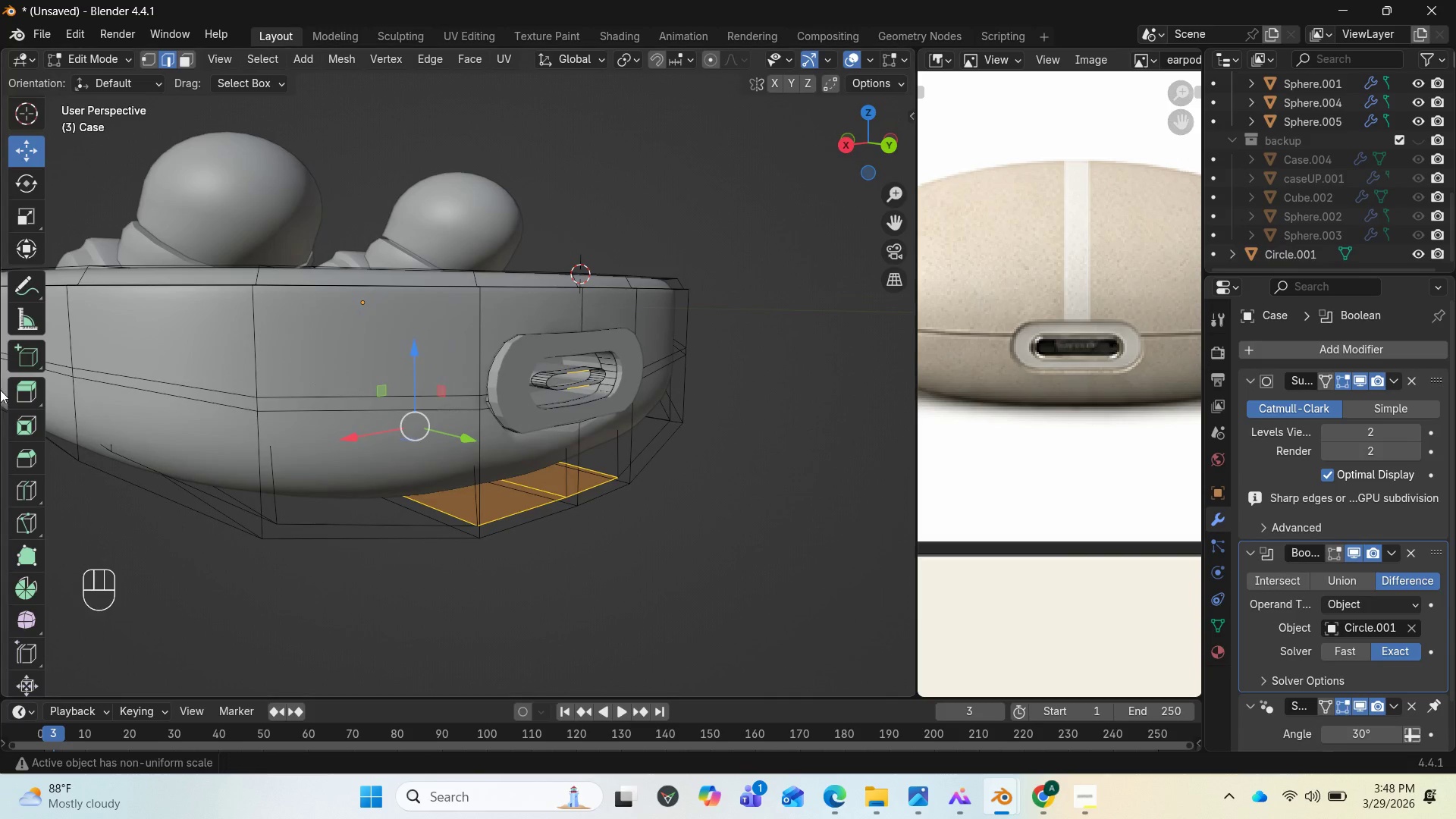 
scroll: coordinate [1266, 490], scroll_direction: down, amount: 2.0
 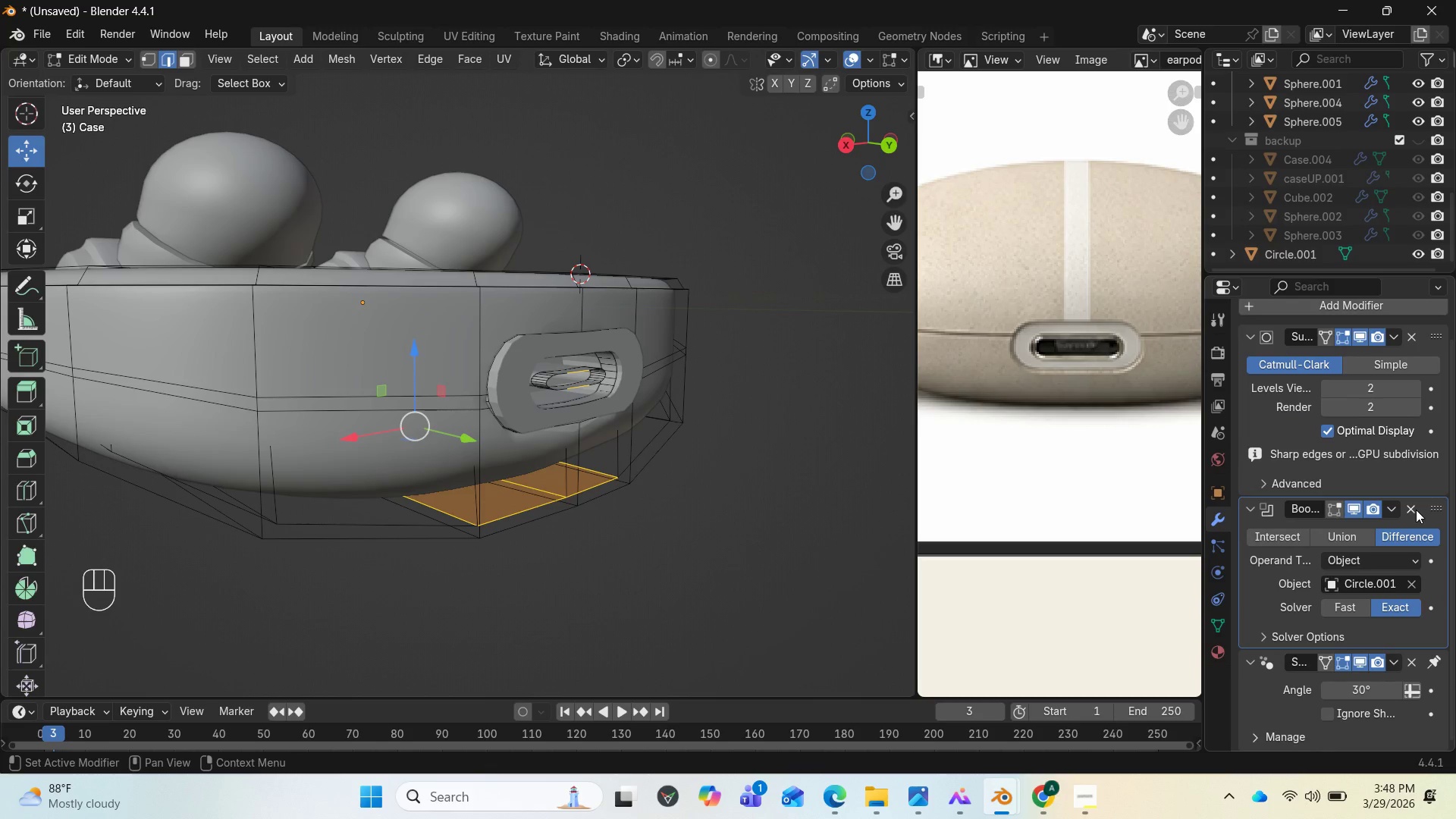 
left_click([1416, 510])
 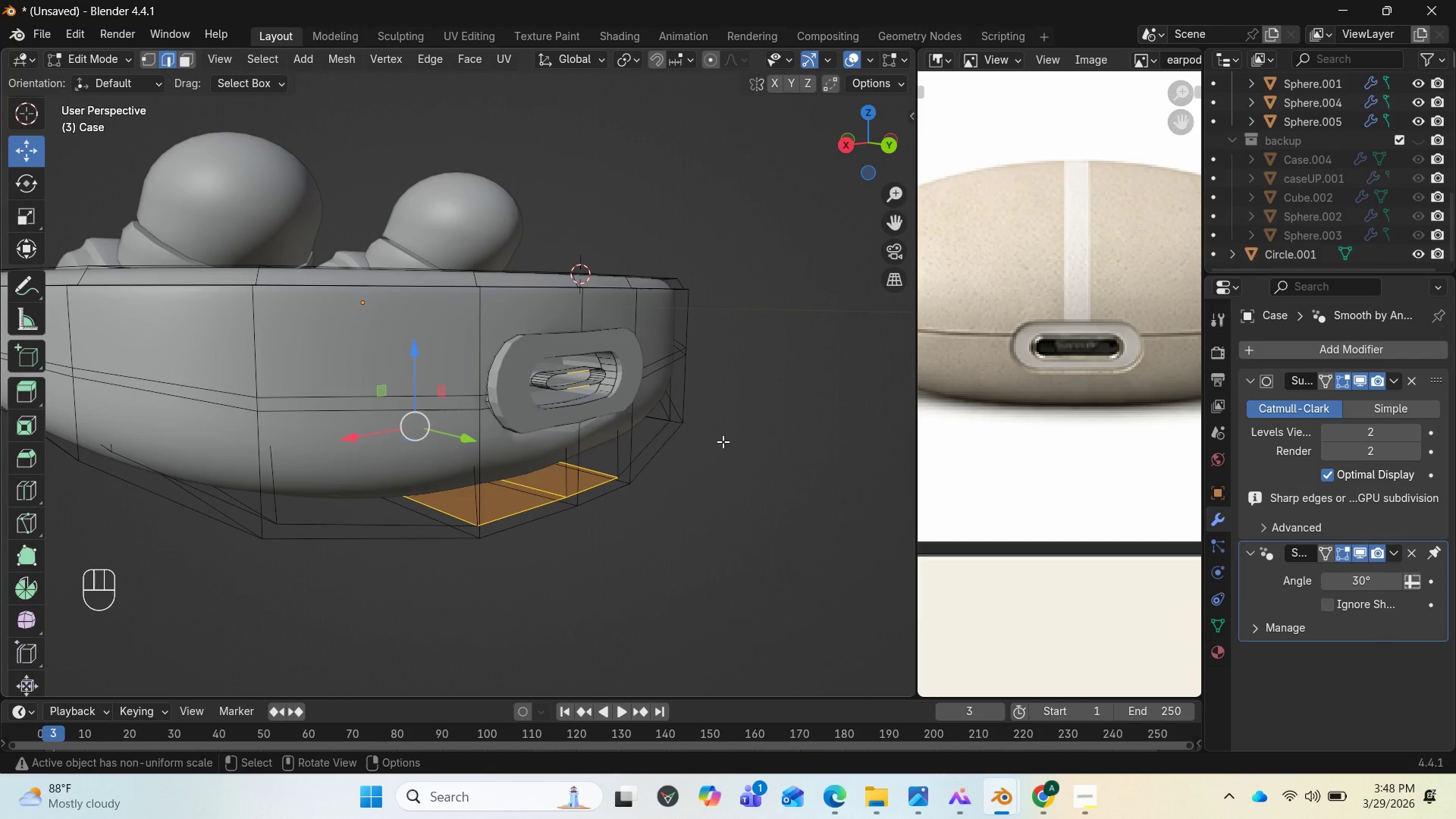 
left_click([755, 441])
 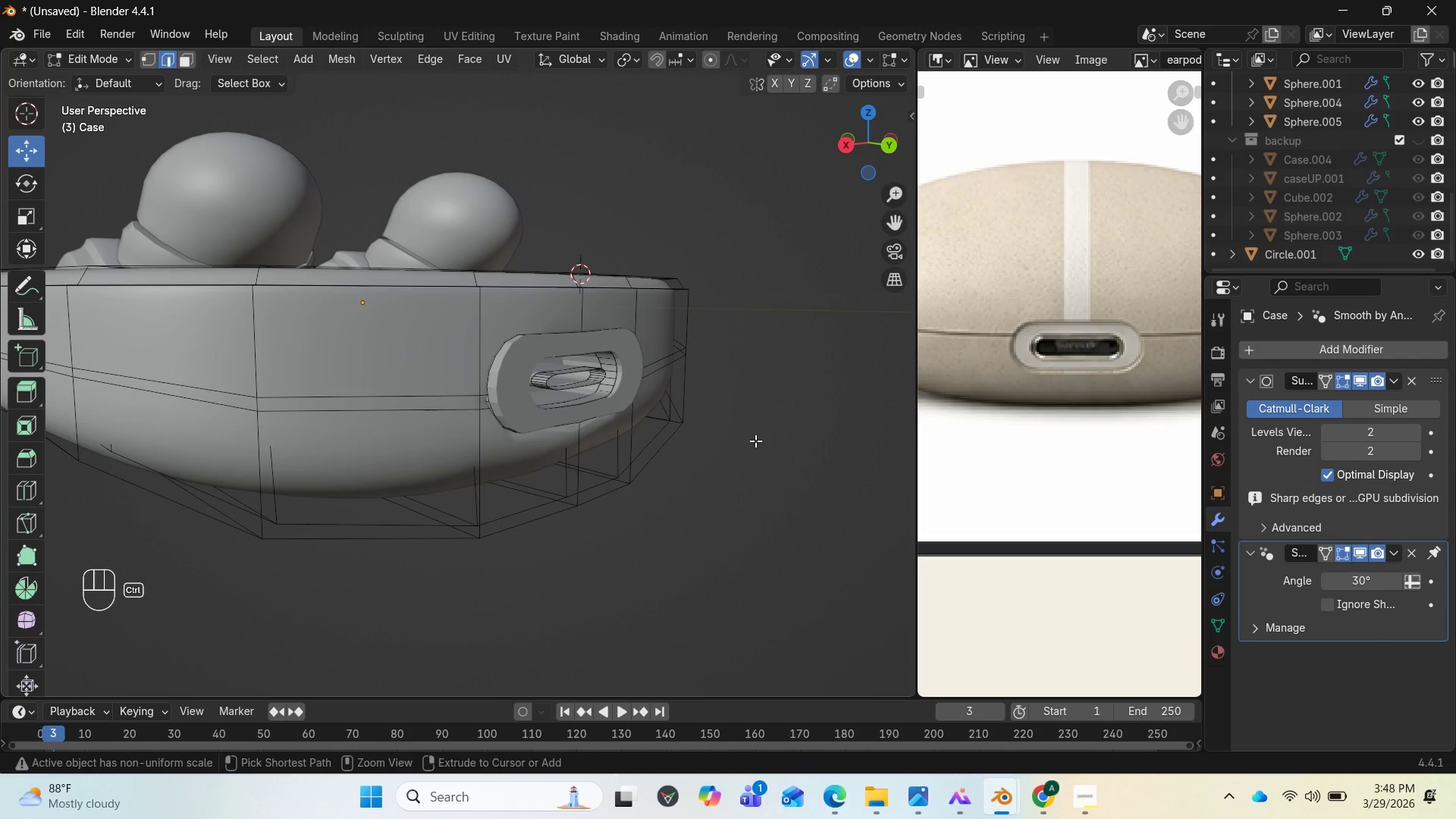 
key(Control+Z)
 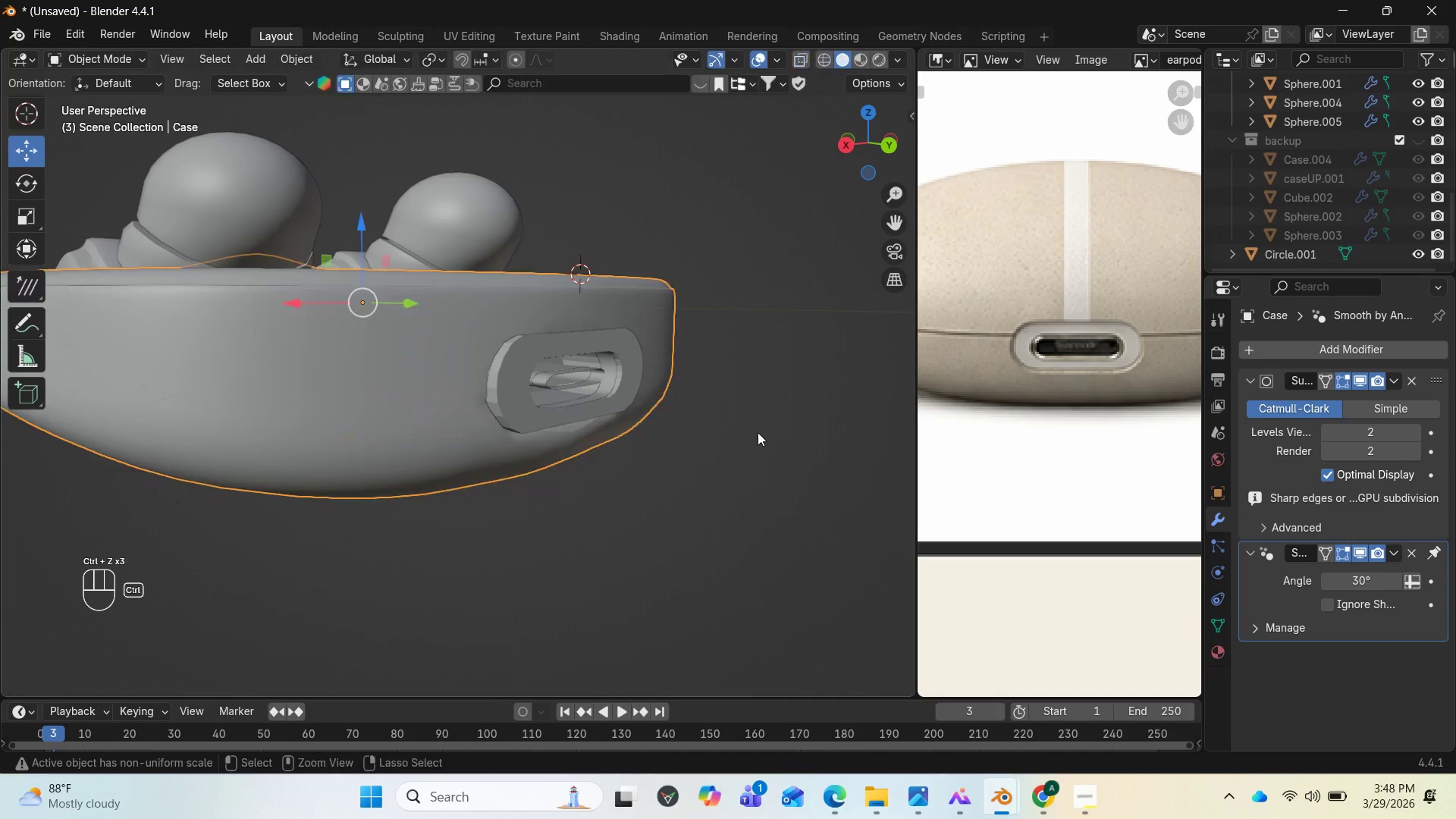 
key(Control+Z)
 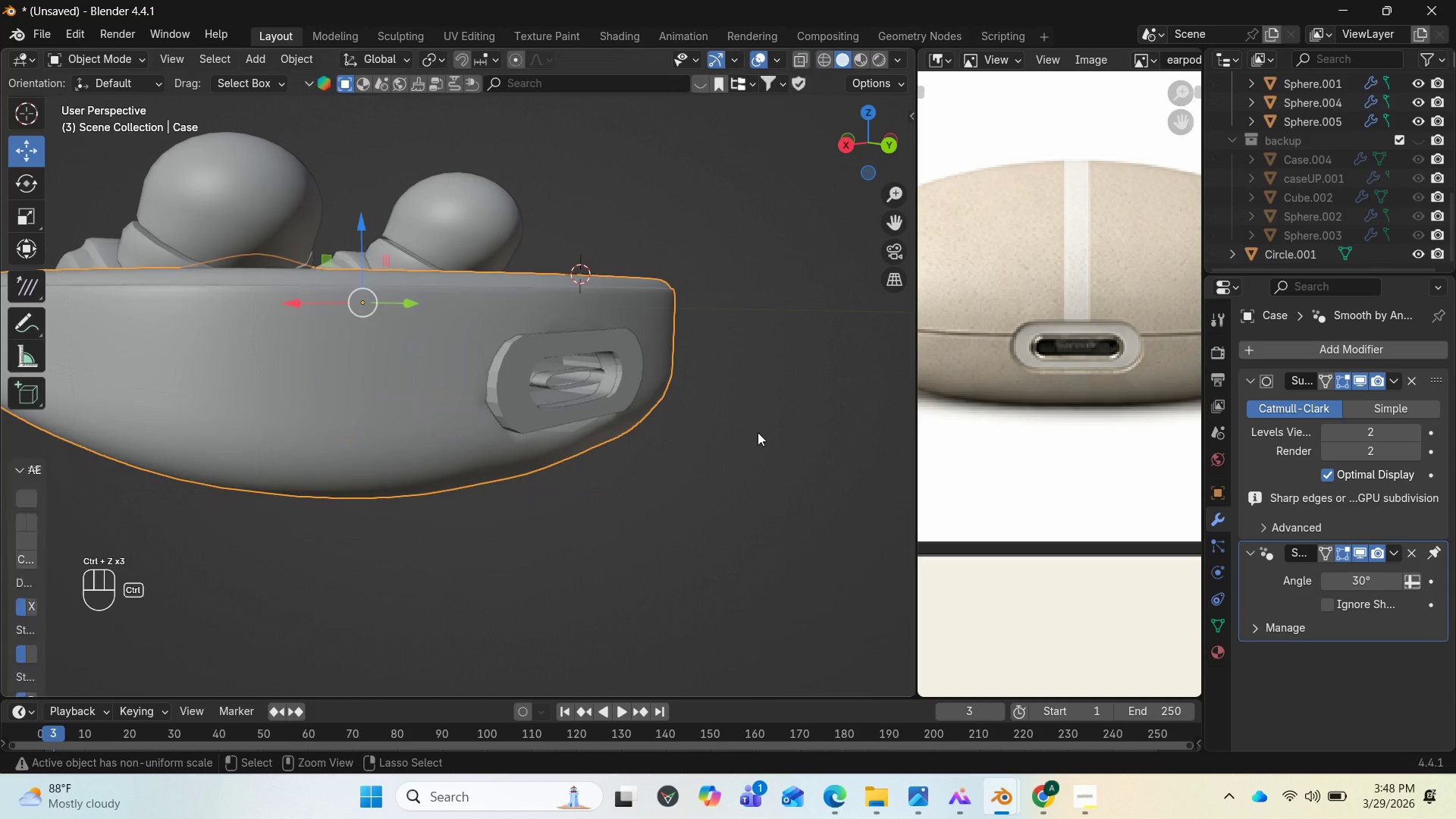 
key(Control+Z)
 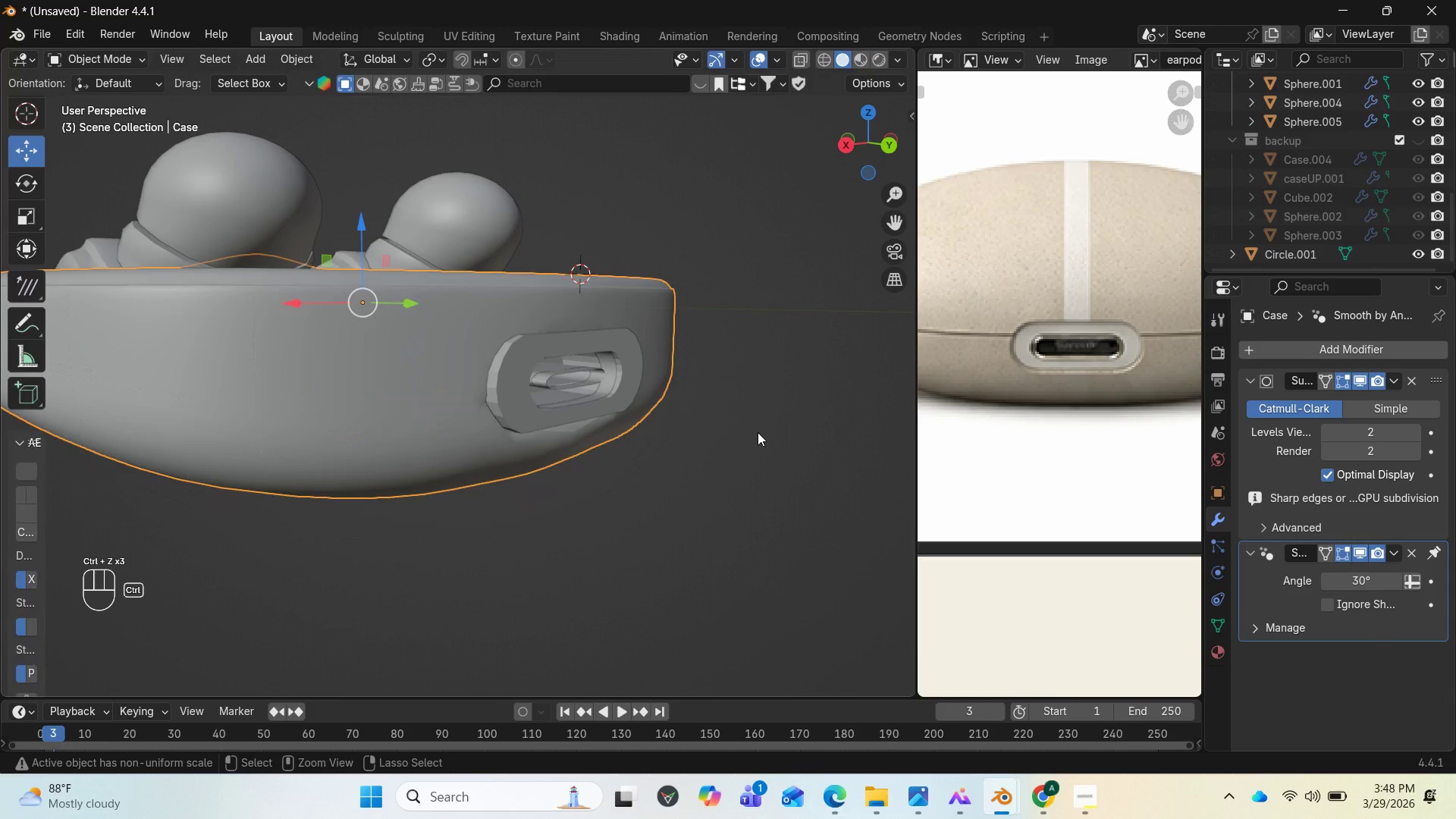 
key(Control+Z)
 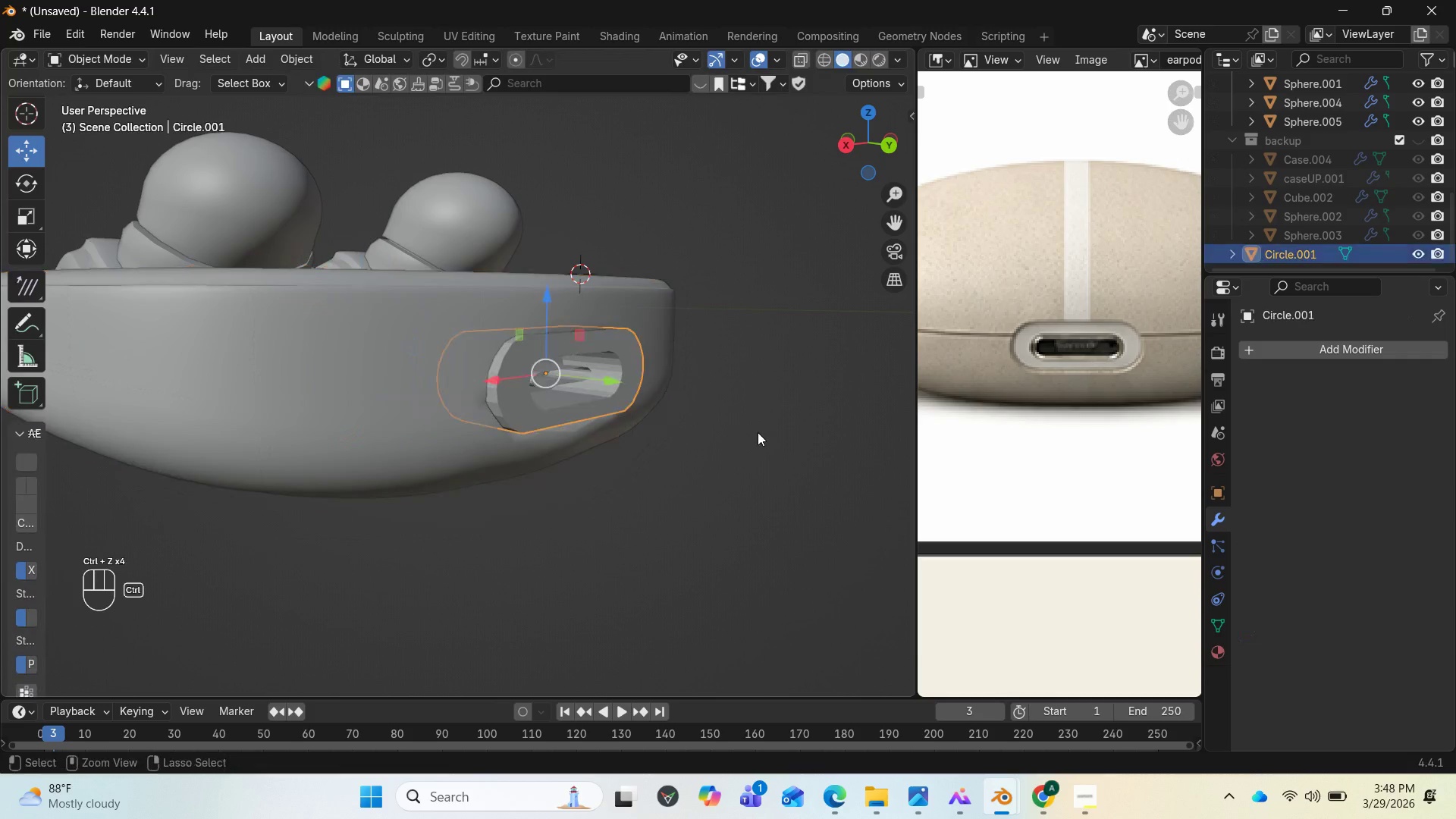 
key(Control+Z)
 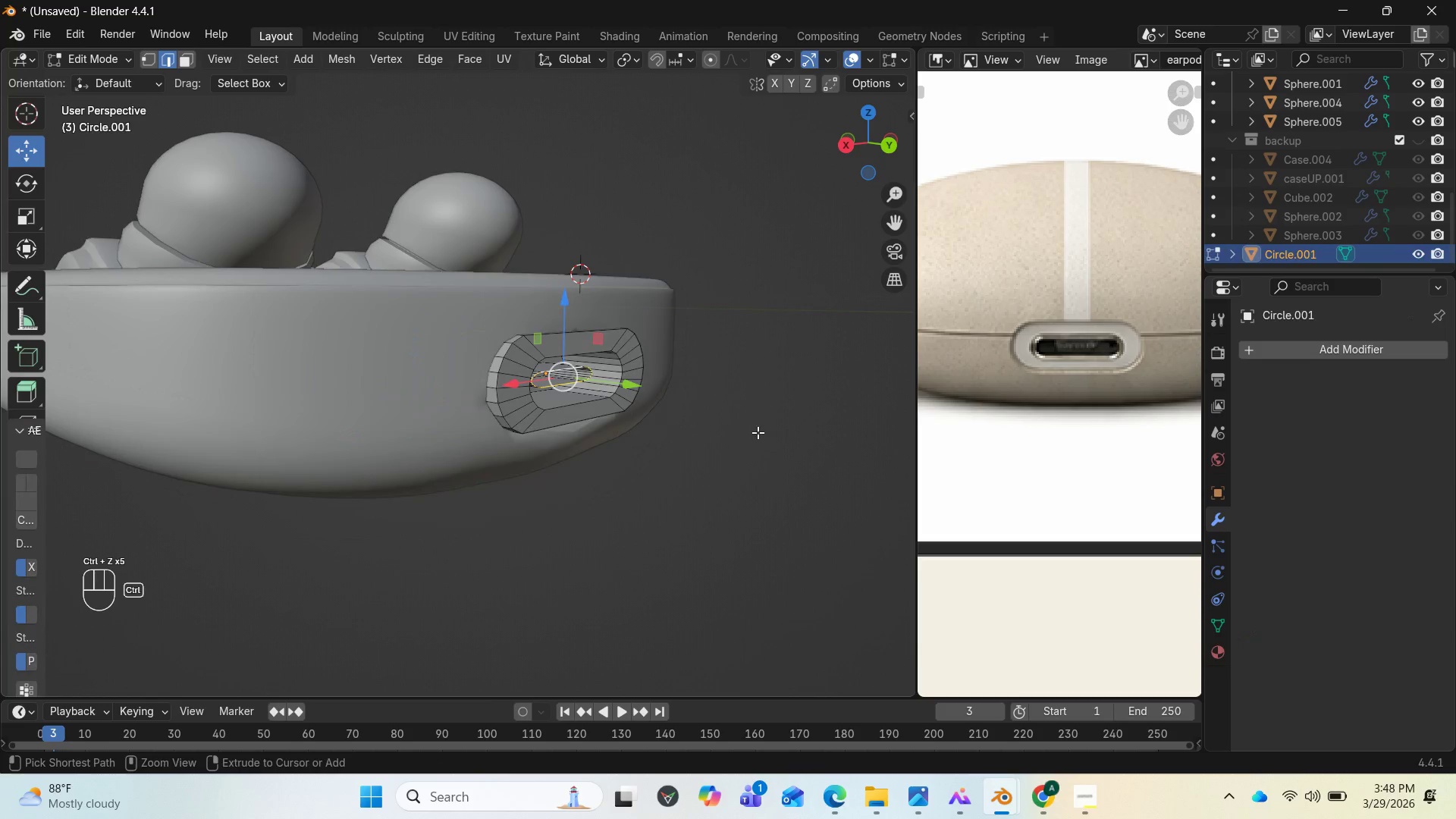 
key(Control+Z)
 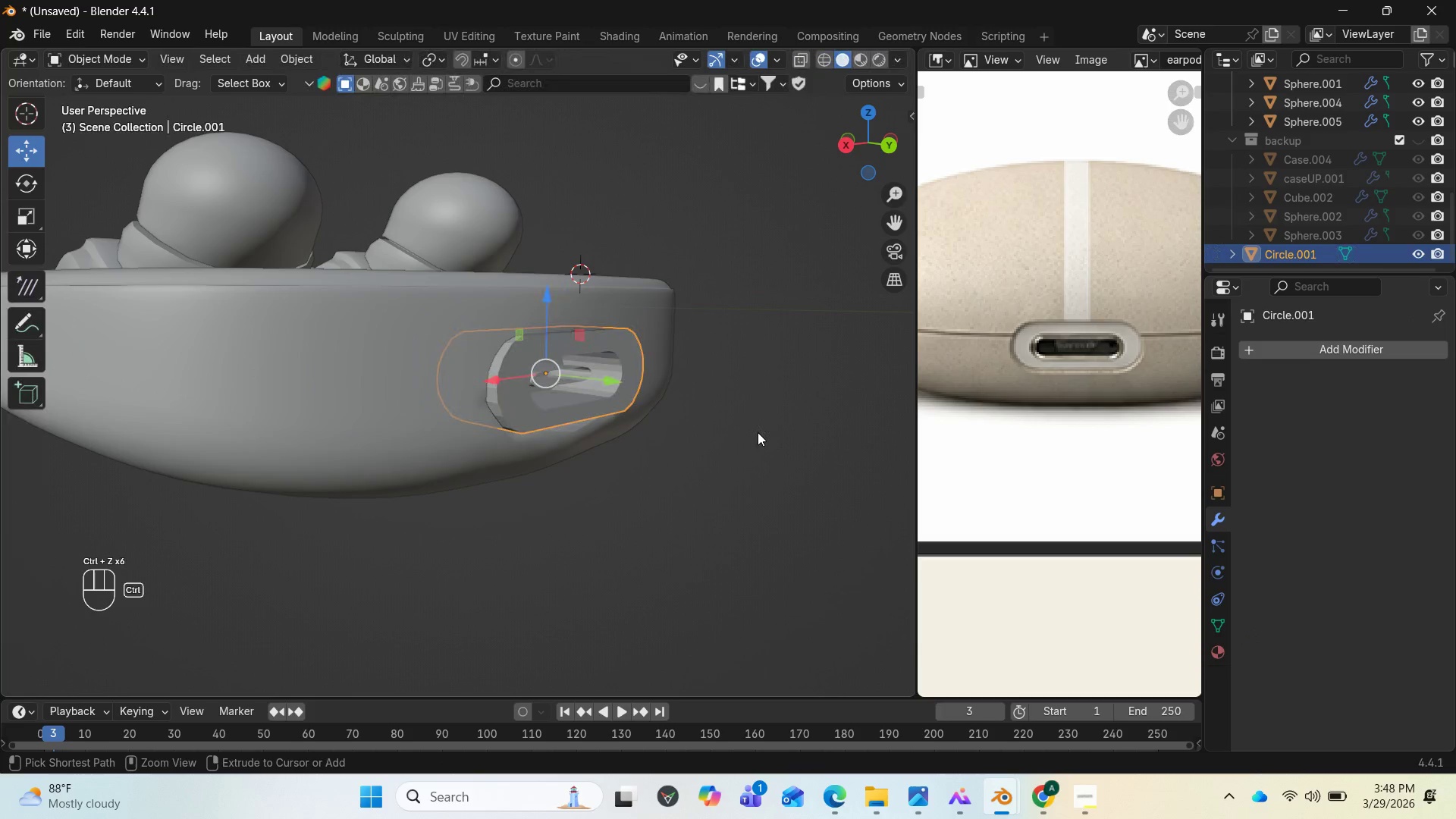 
key(Control+Z)
 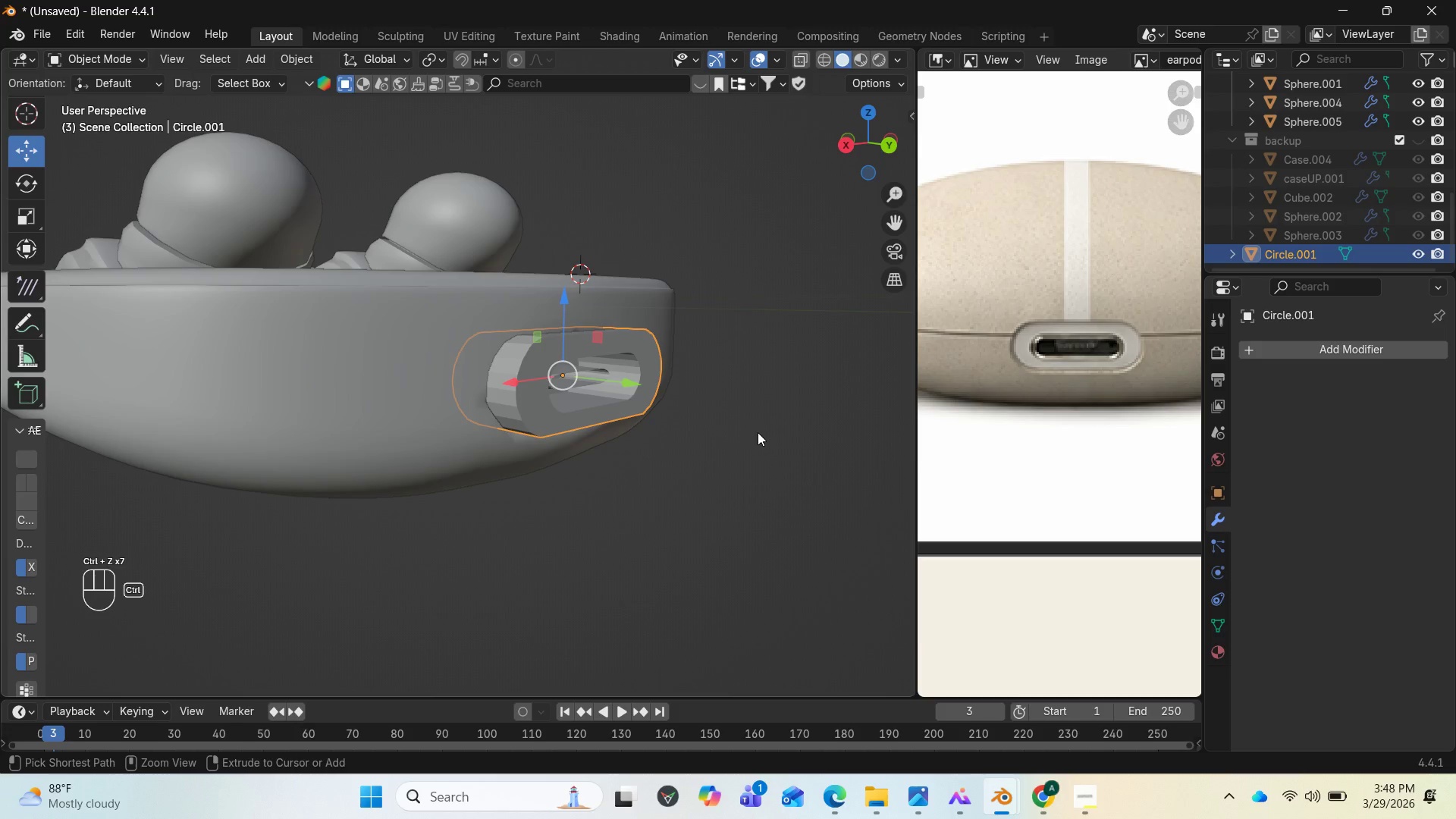 
key(Control+Z)
 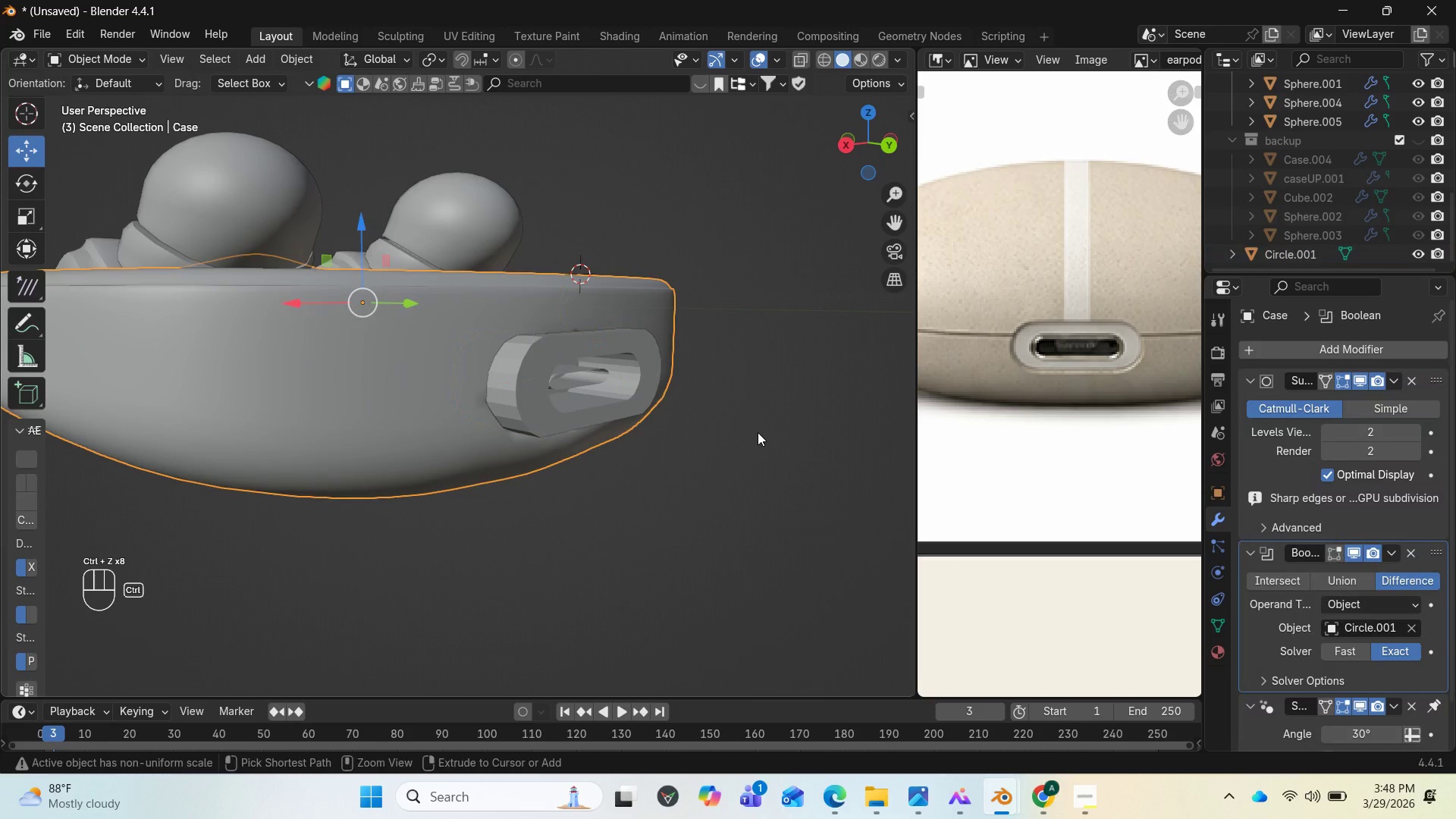 
key(Control+Z)
 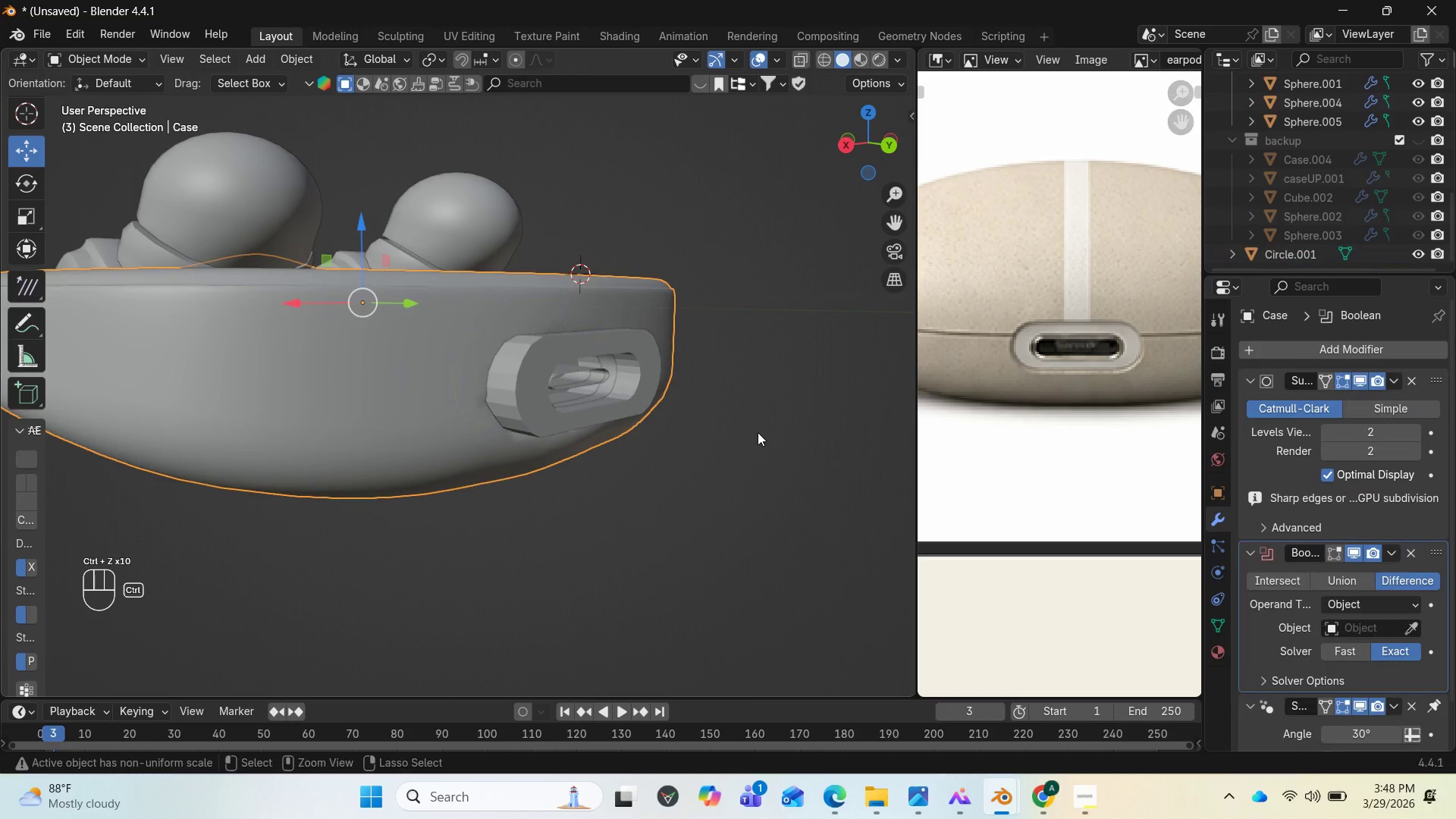 
key(Control+Z)
 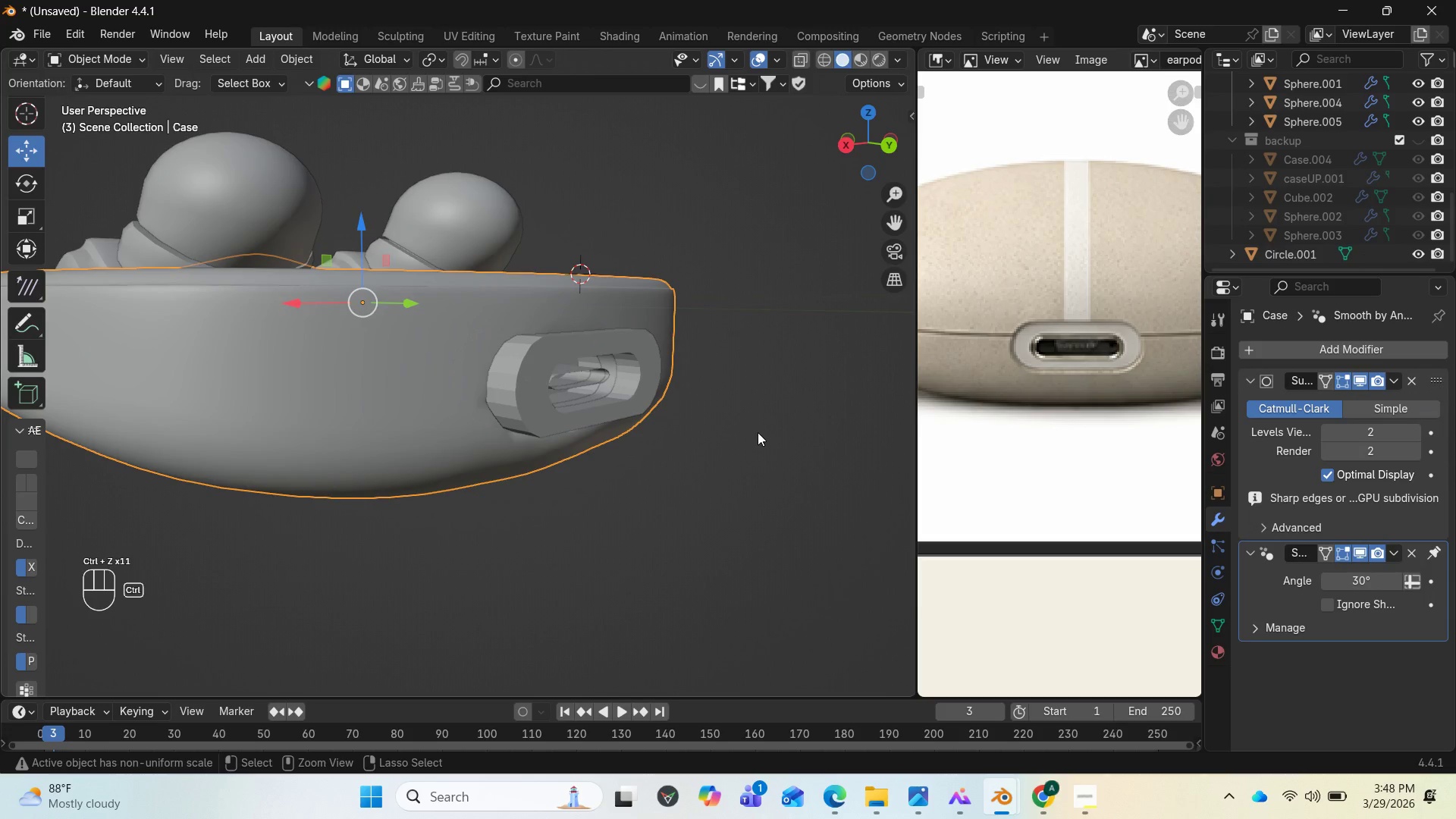 
key(Control+Z)
 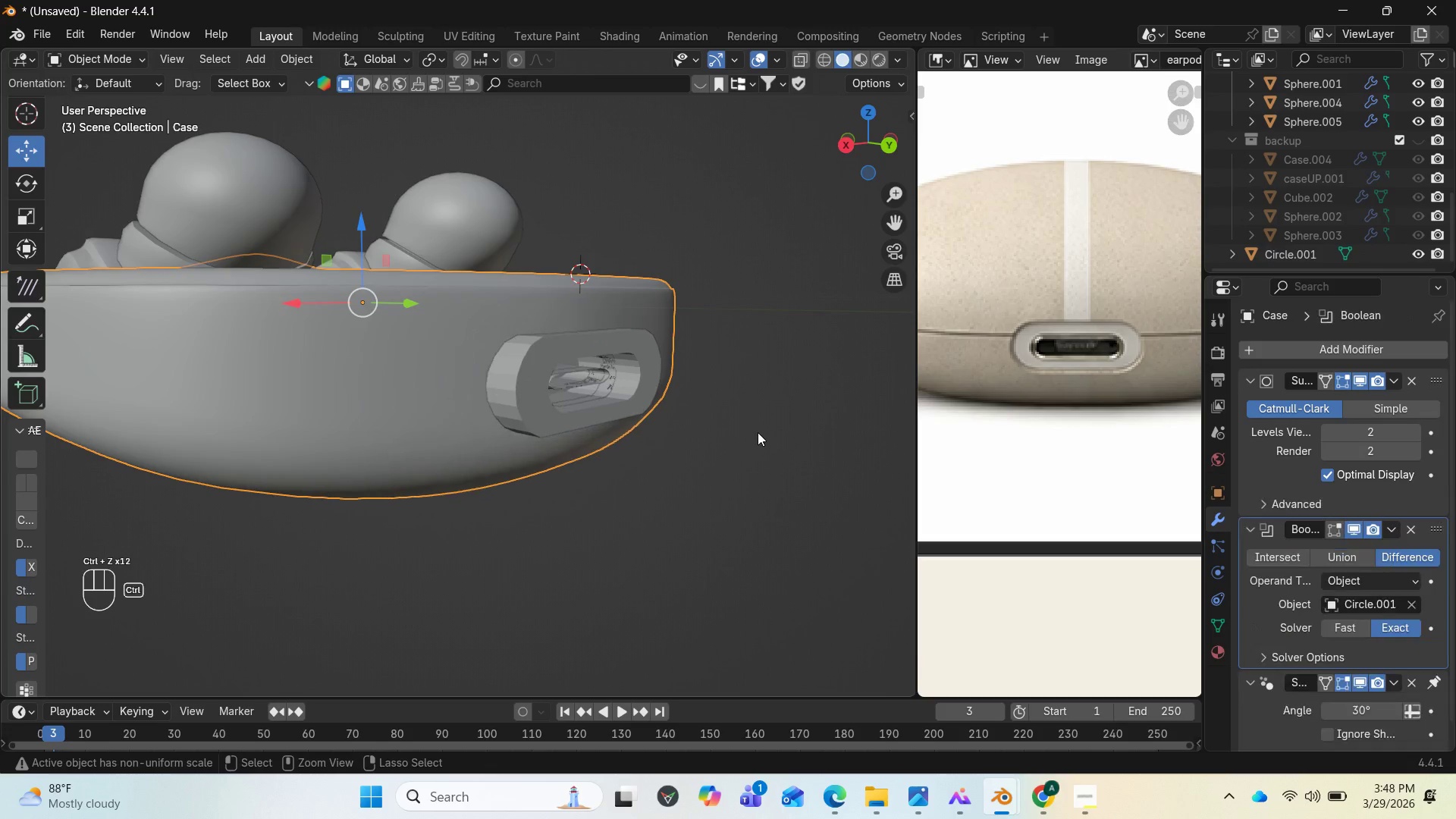 
key(Control+Z)
 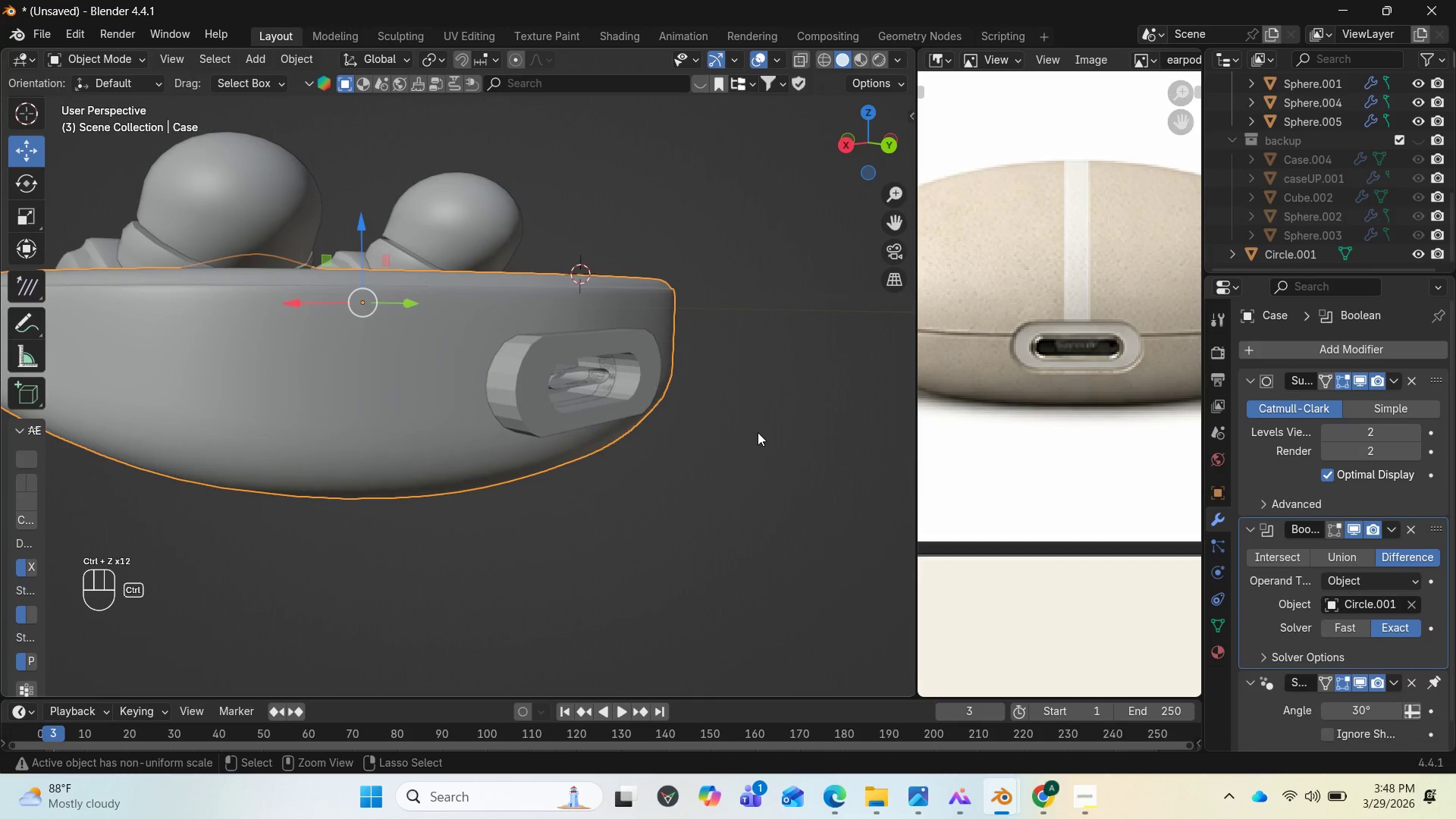 
key(Control+Z)
 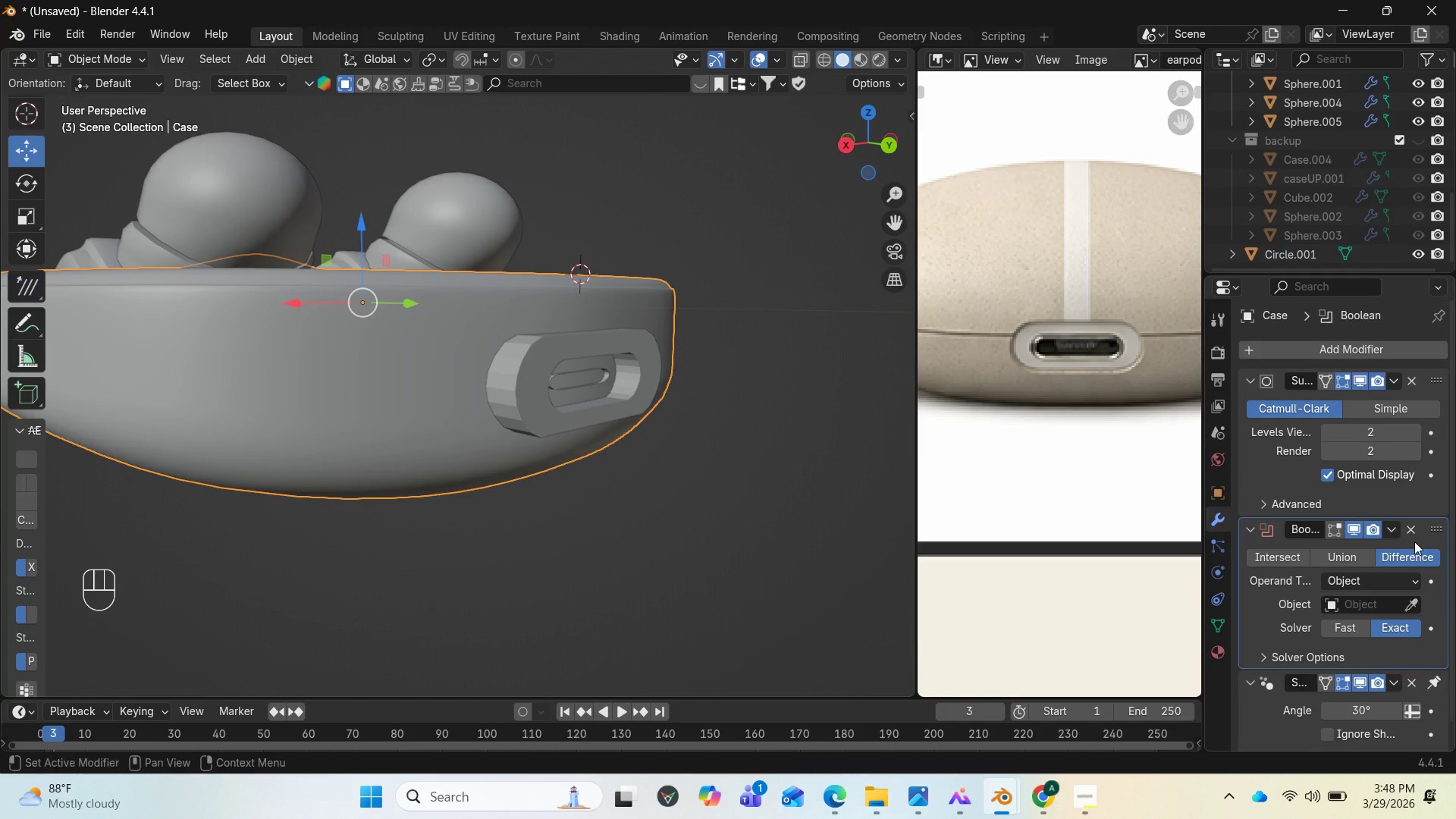 
wait(6.41)
 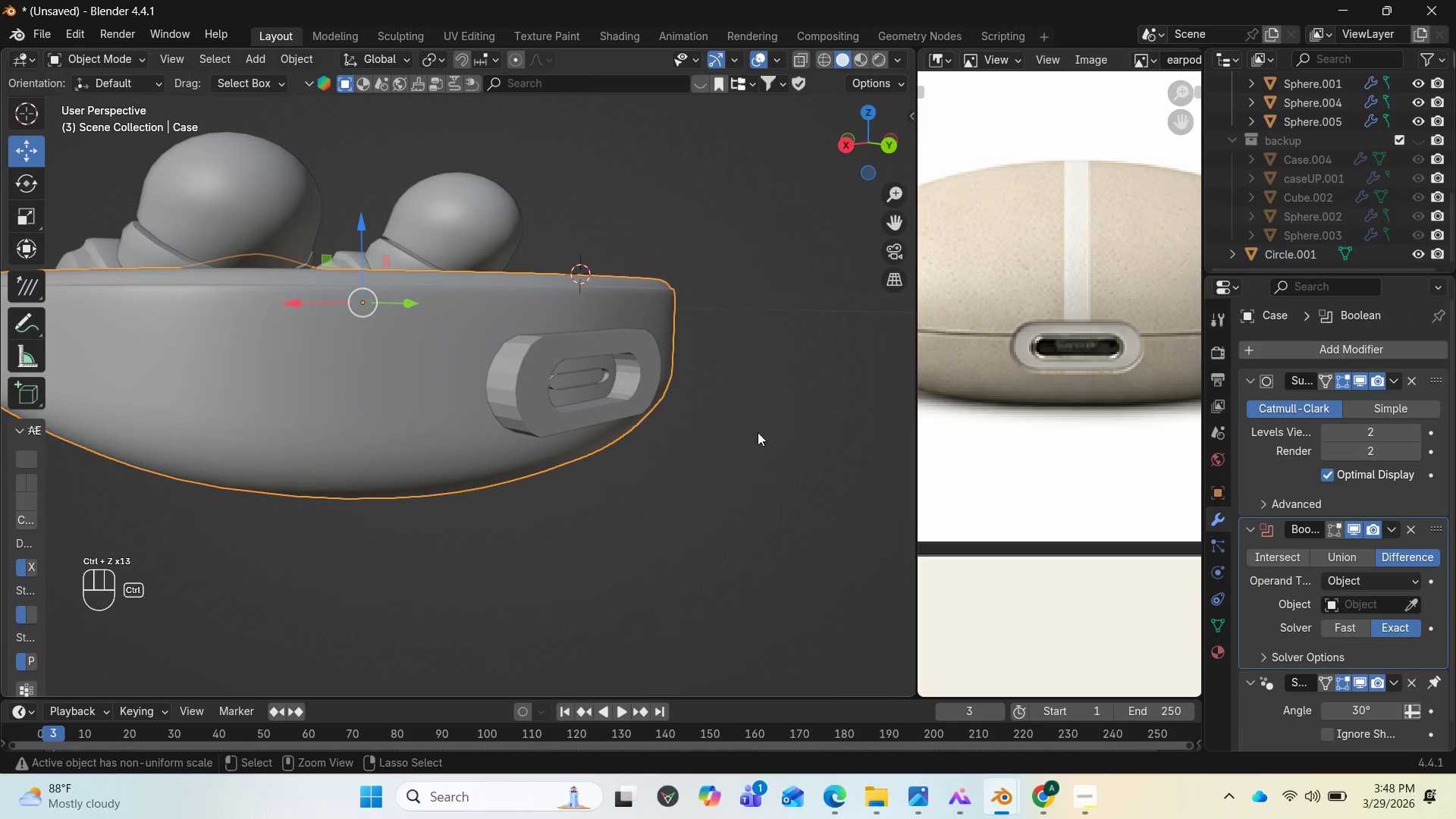 
key(Control+Z)
 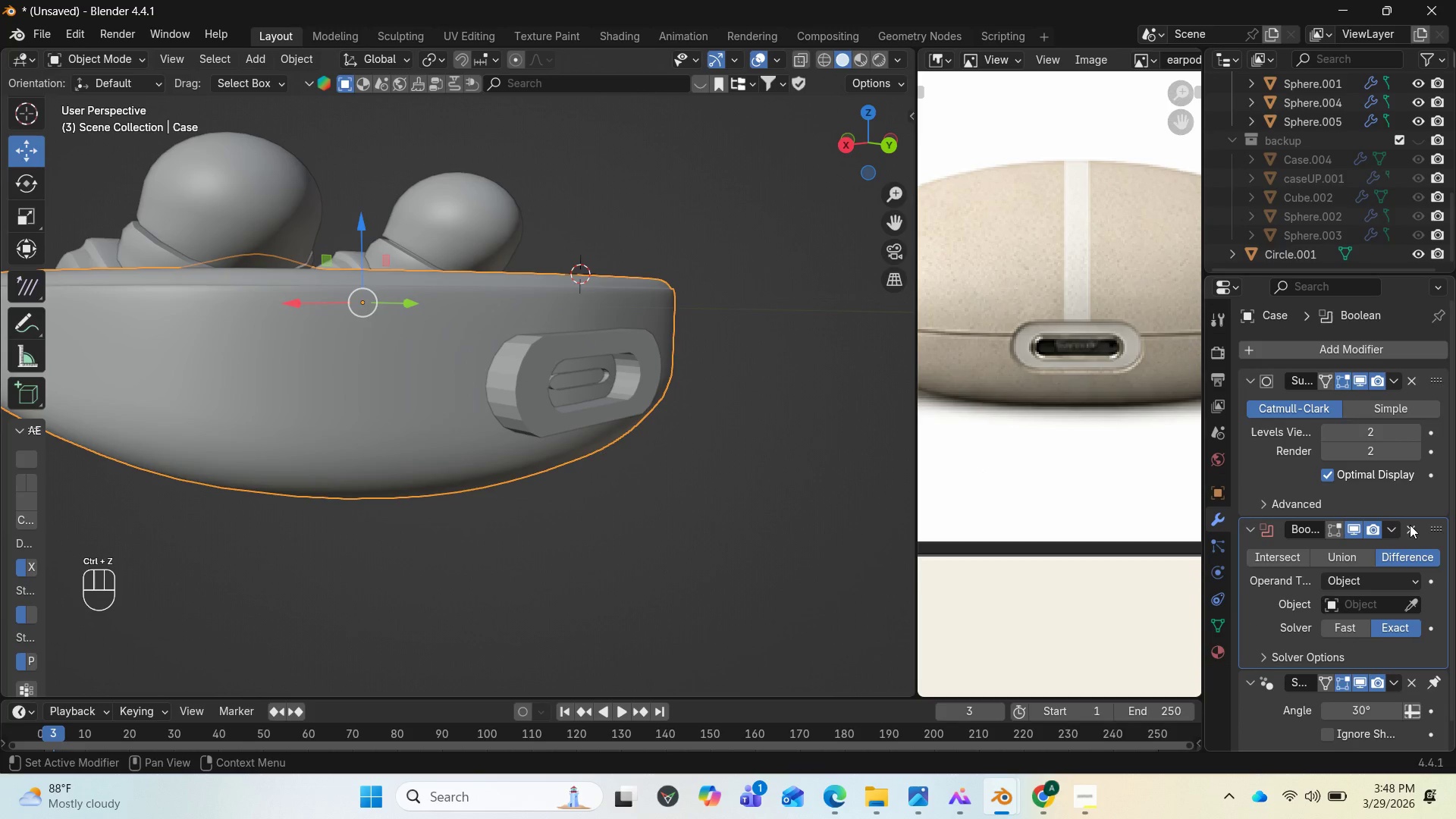 
left_click([1410, 522])
 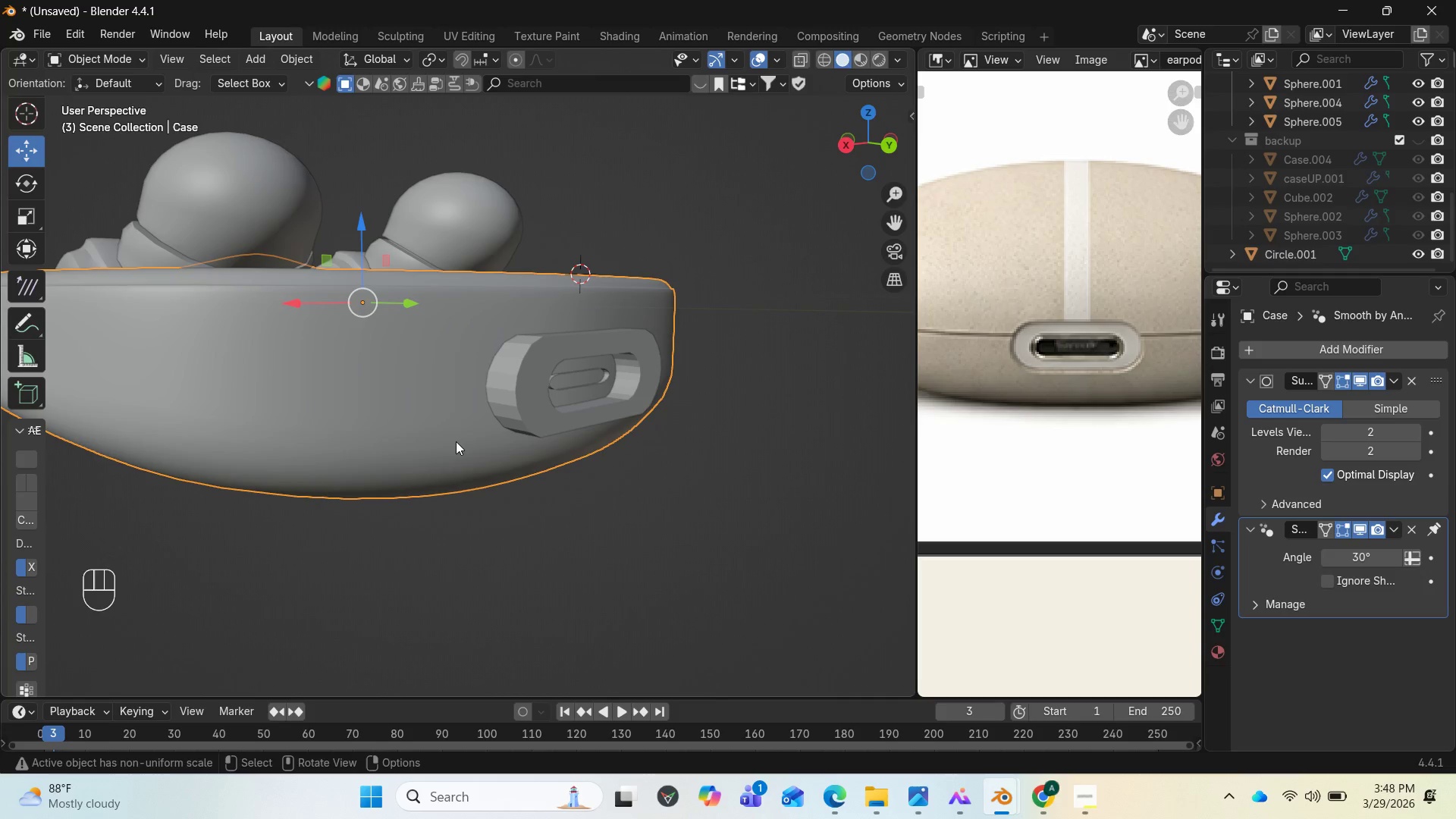 
left_click([456, 441])
 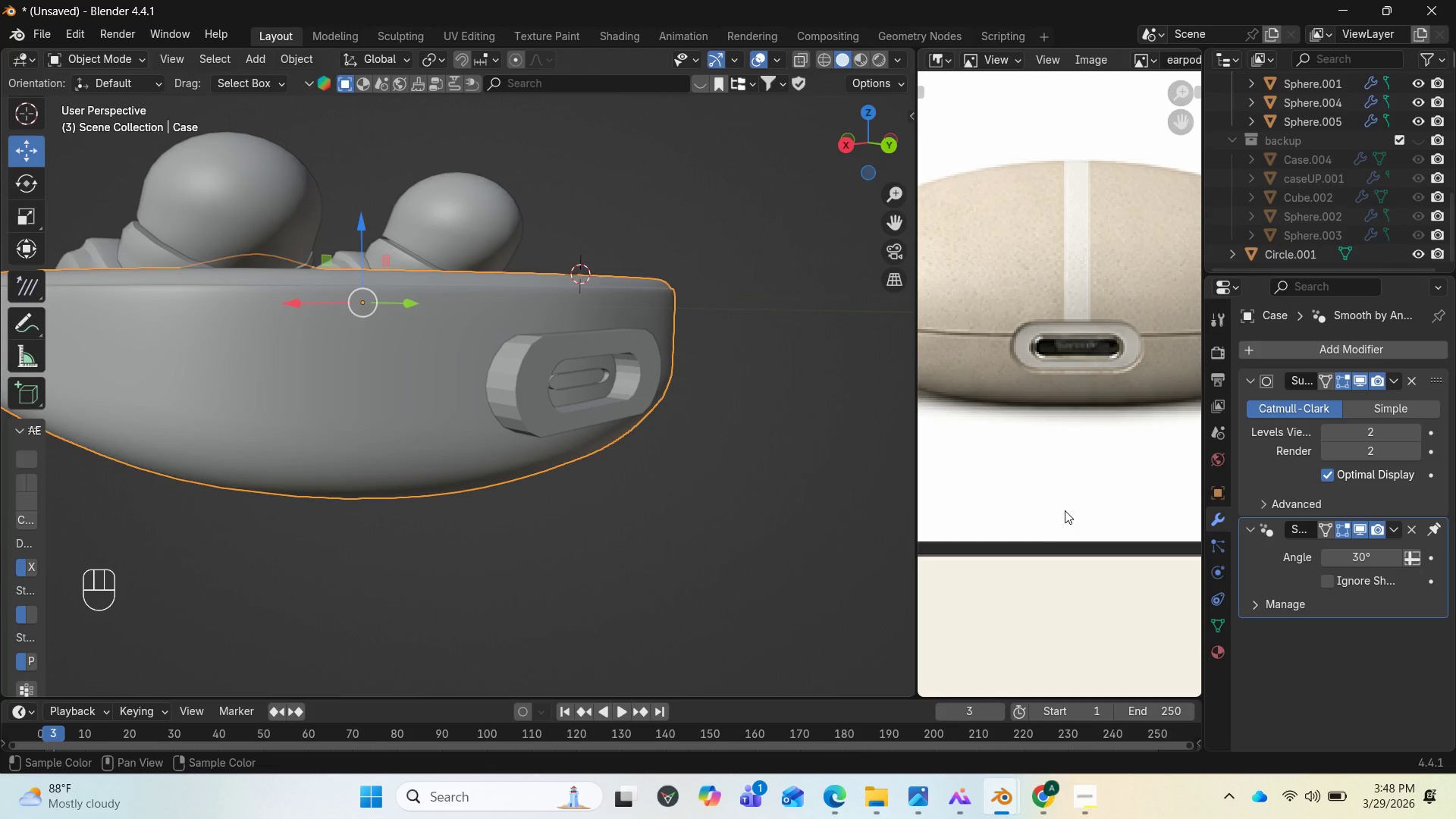 
wait(7.2)
 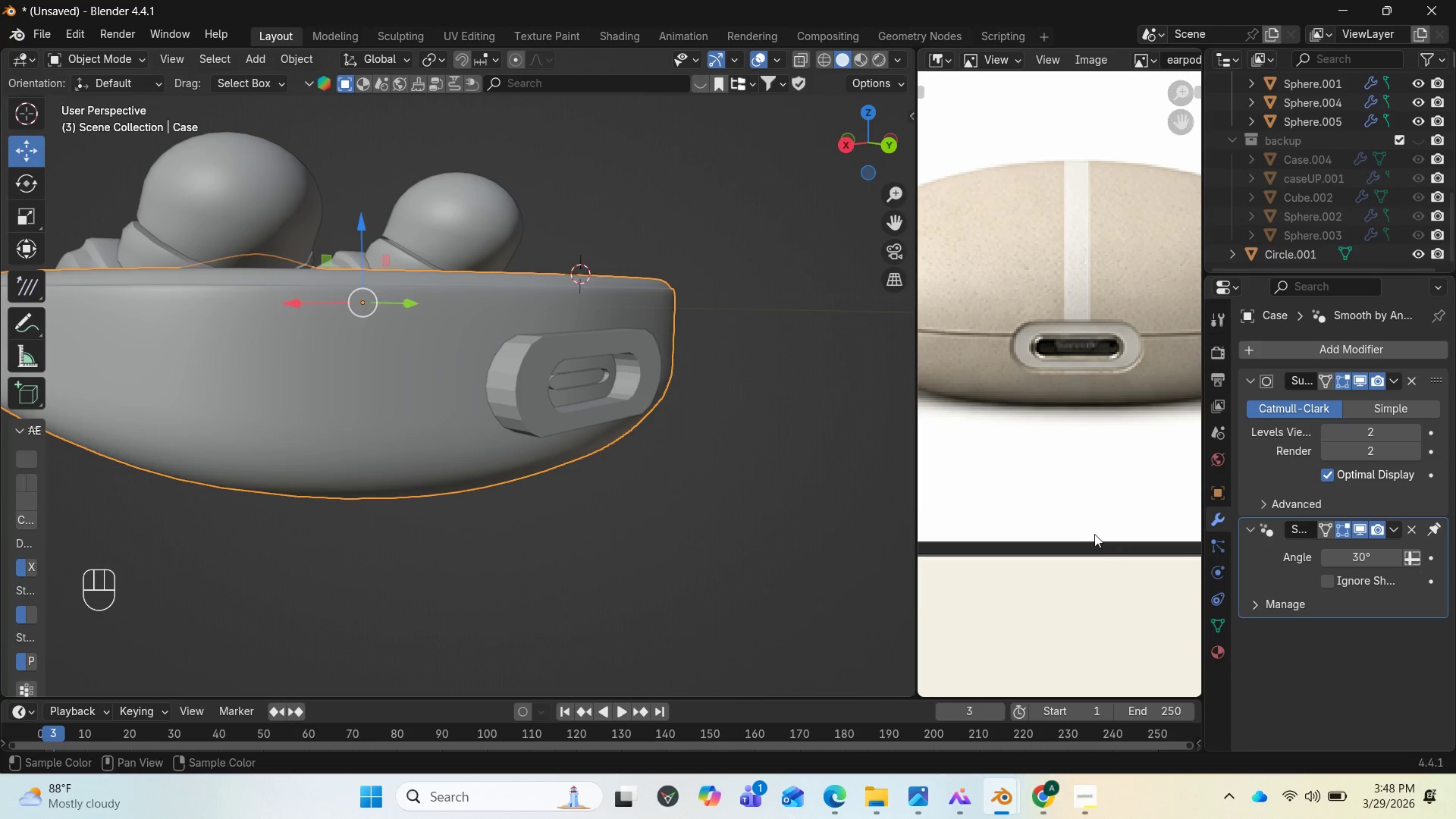 
key(Tab)
 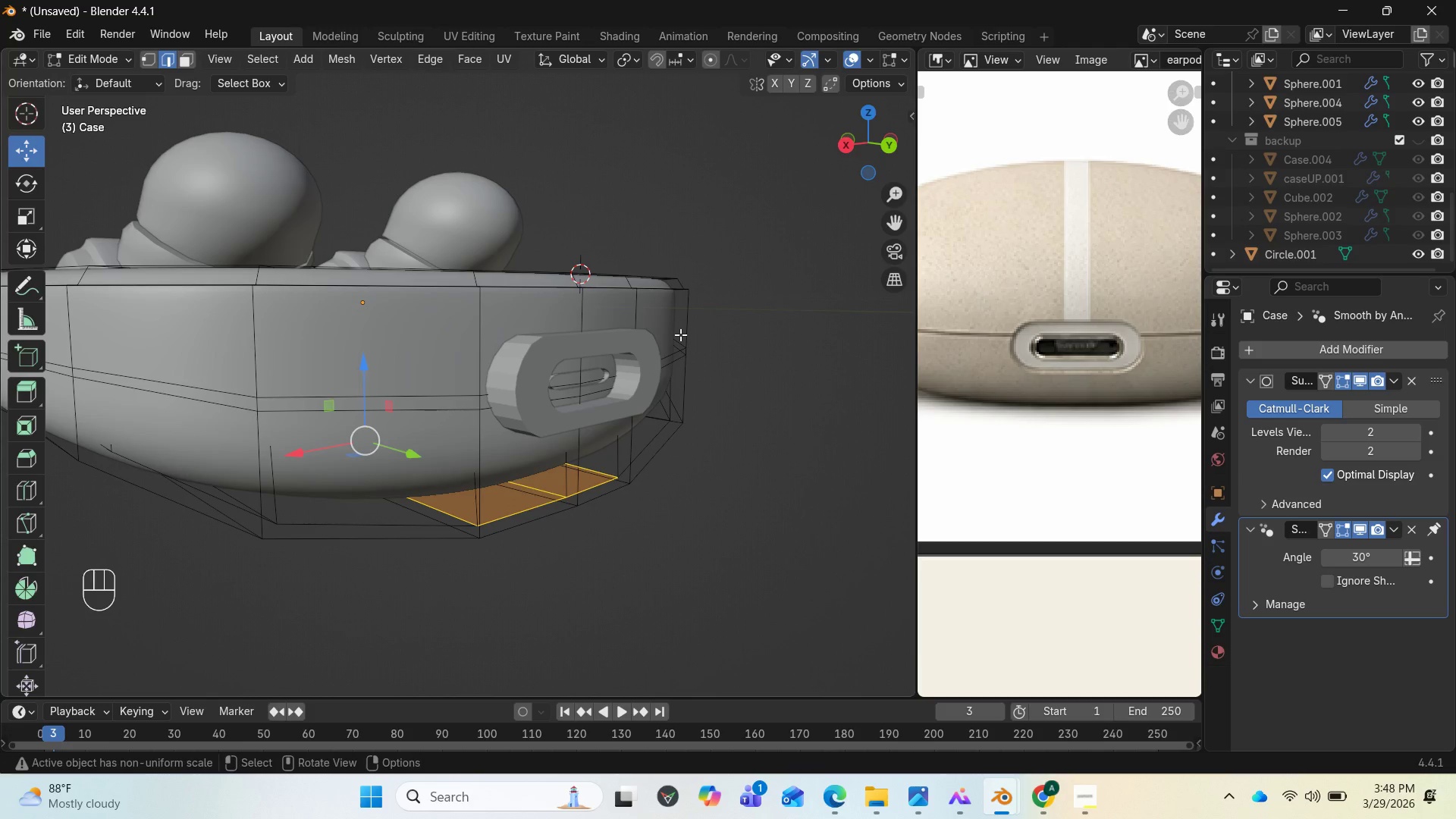 
wait(6.08)
 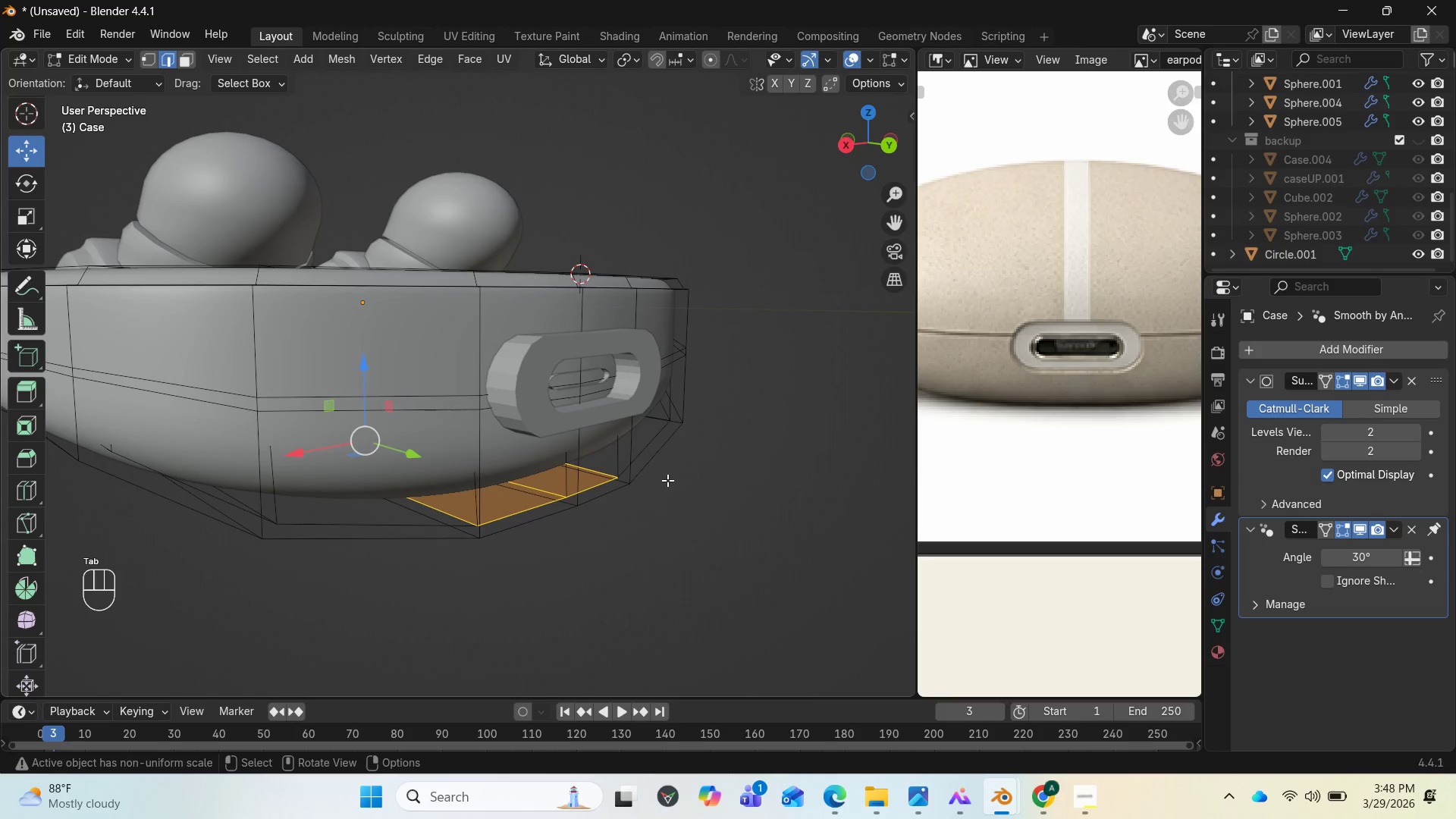 
scroll: coordinate [707, 369], scroll_direction: up, amount: 1.0
 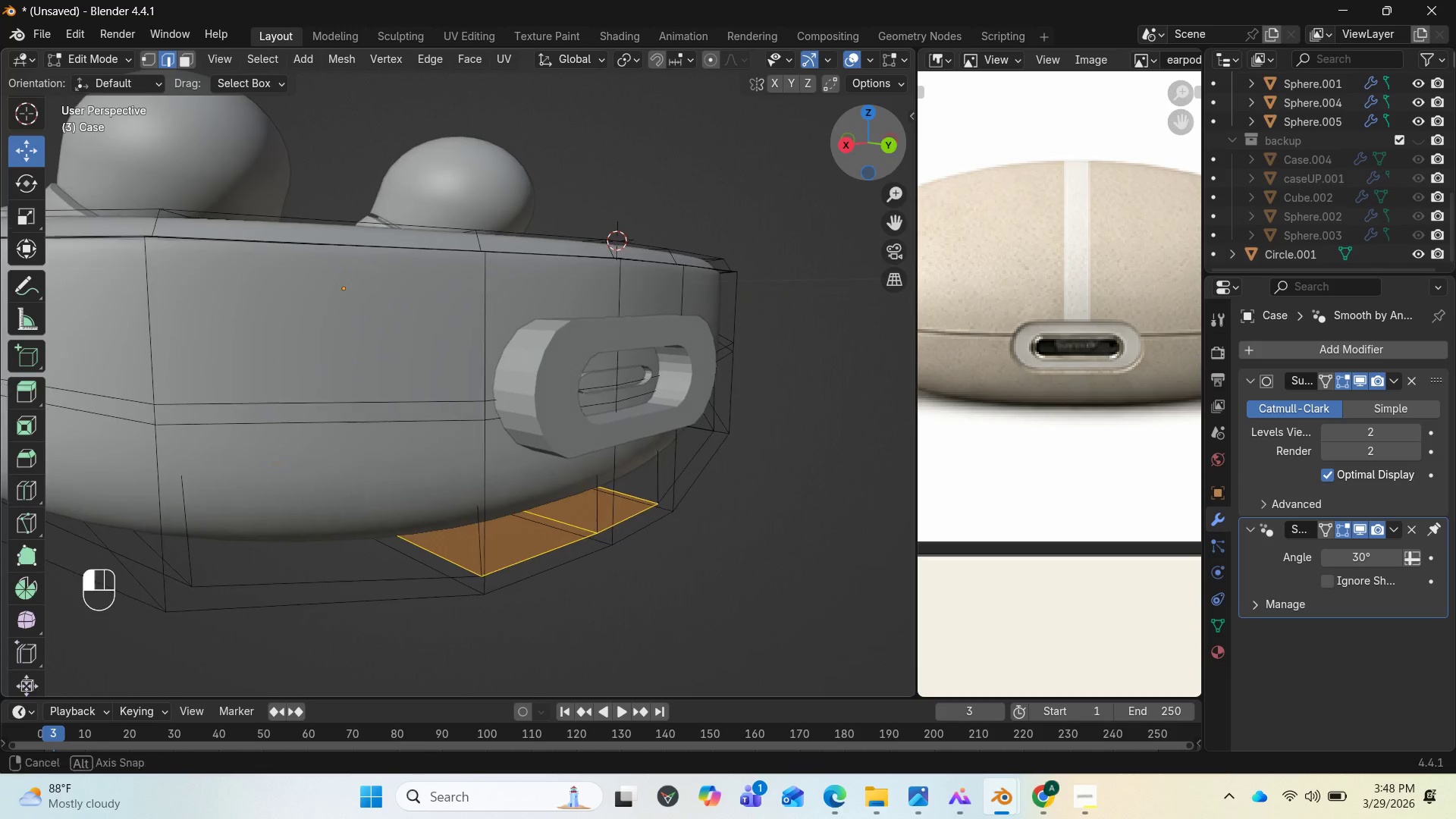 
left_click_drag(start_coordinate=[884, 155], to_coordinate=[880, 139])
 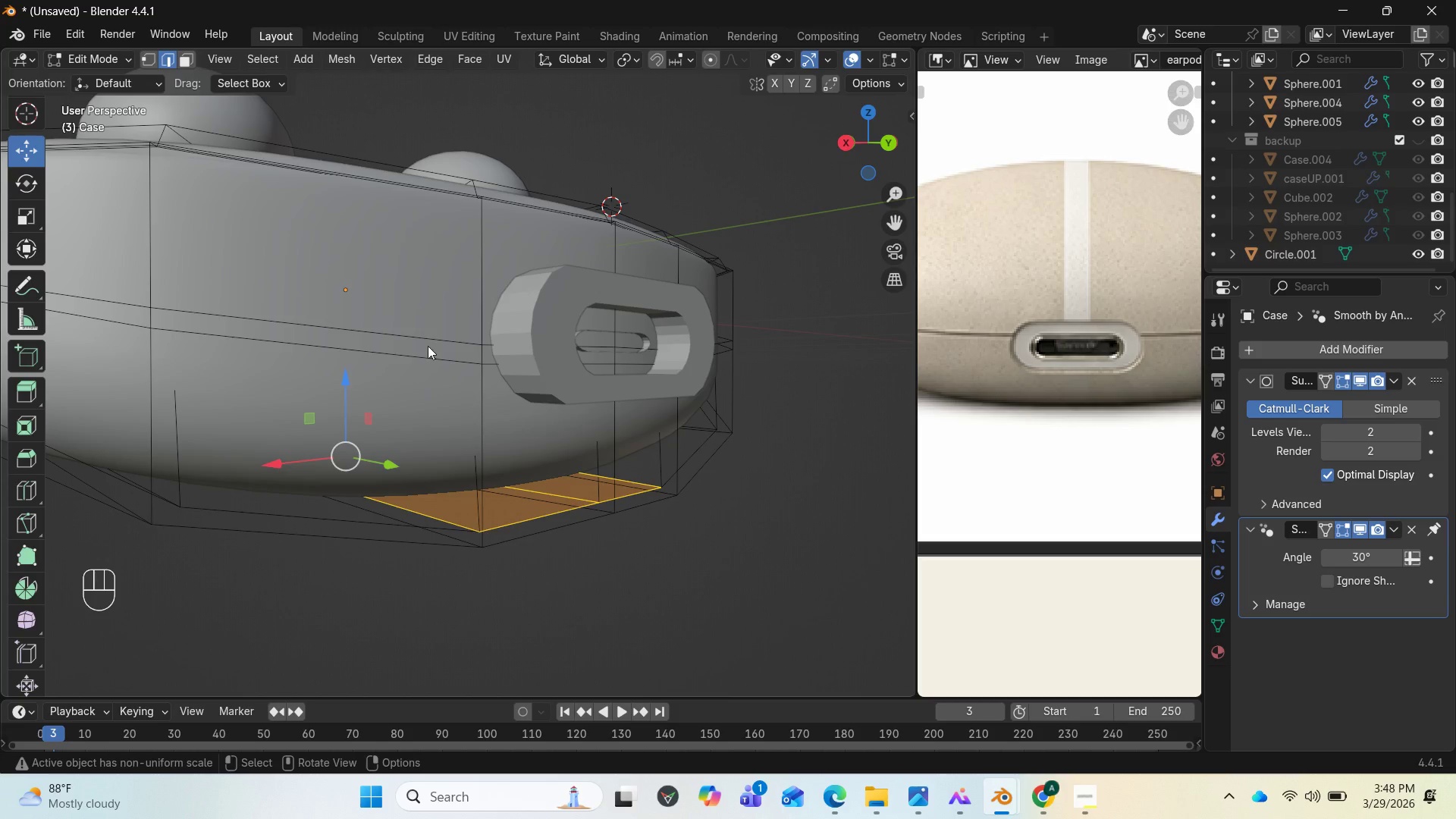 
key(Tab)
 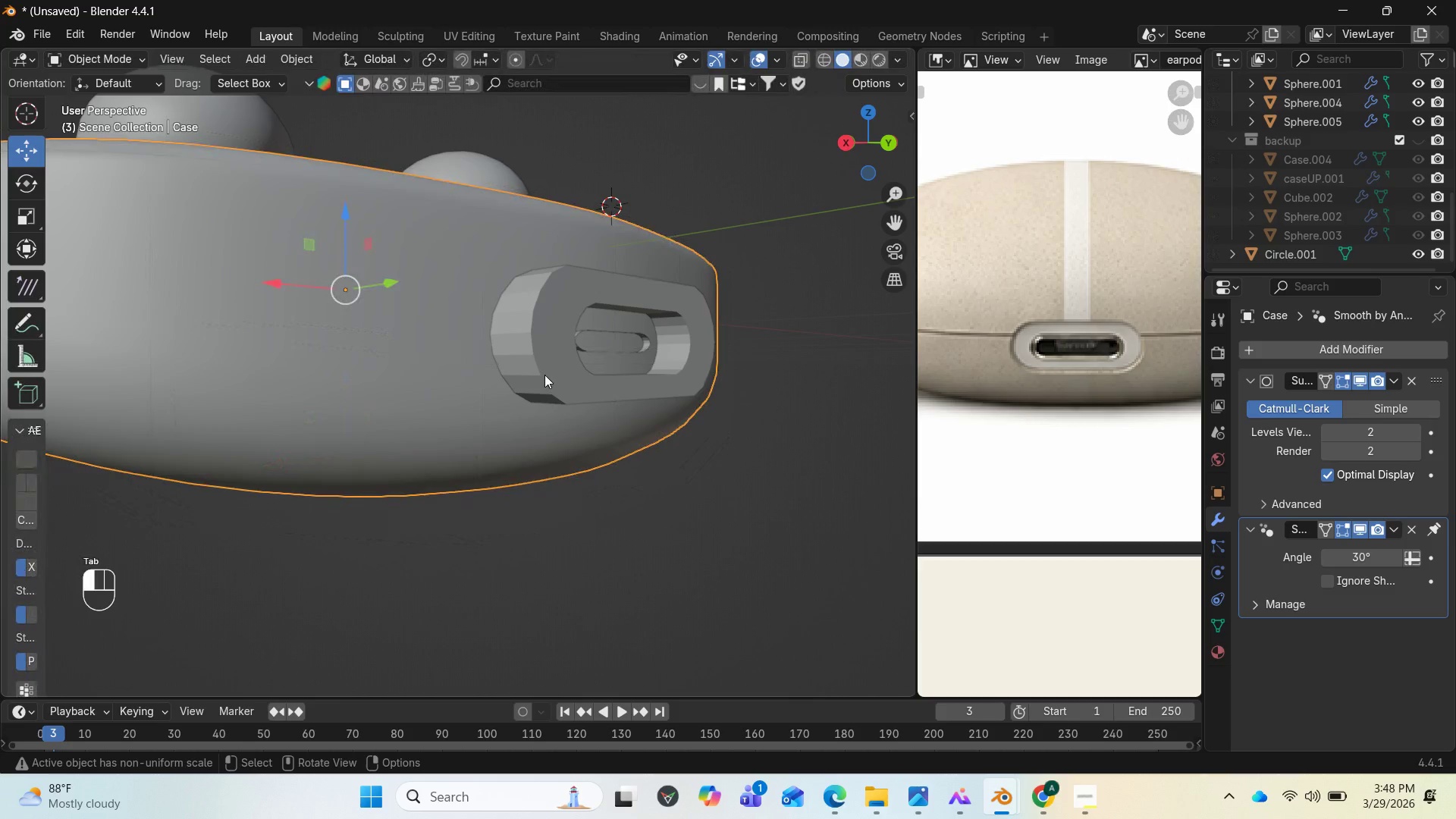 
left_click([544, 375])
 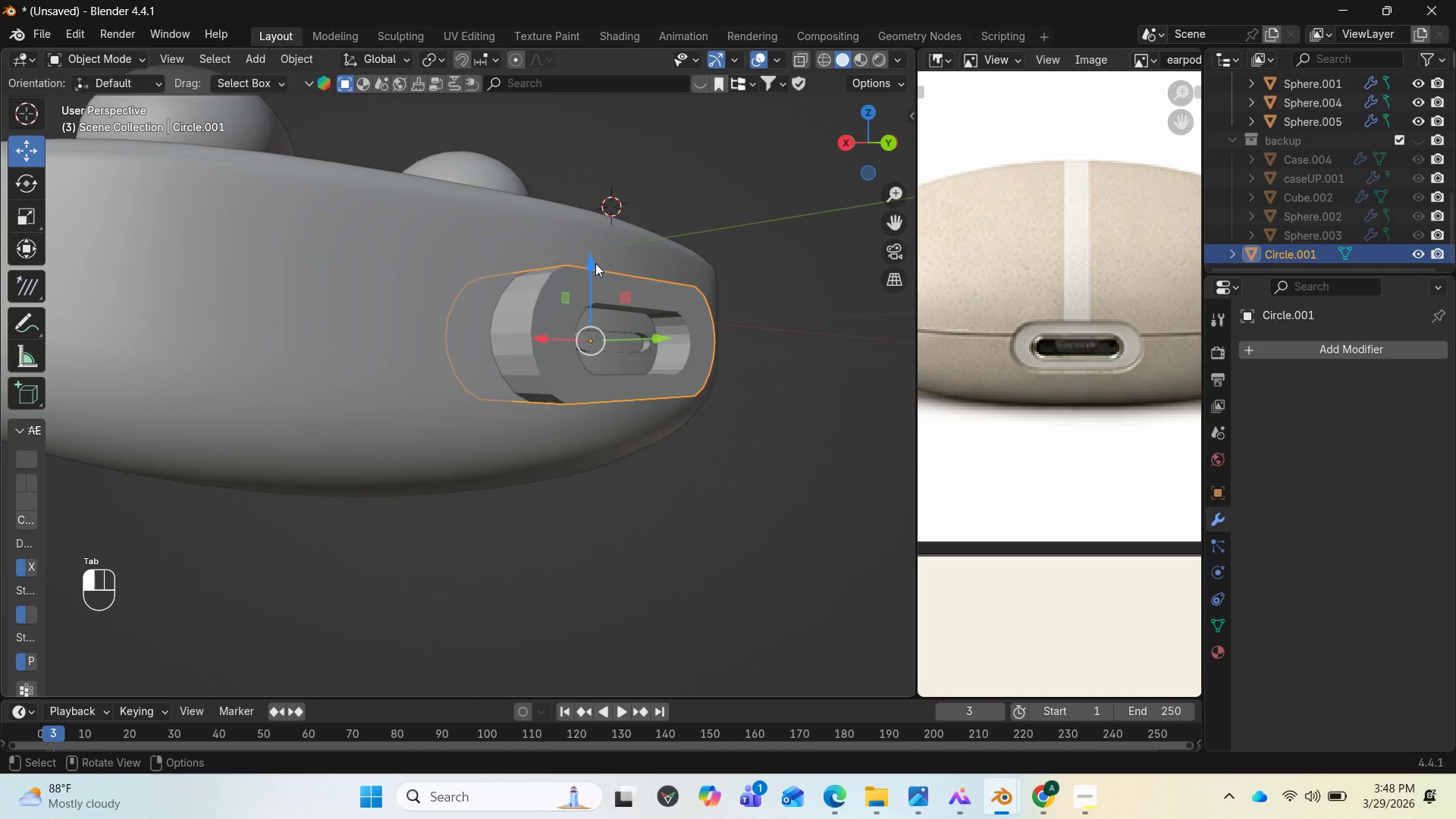 
left_click_drag(start_coordinate=[595, 263], to_coordinate=[592, 290])
 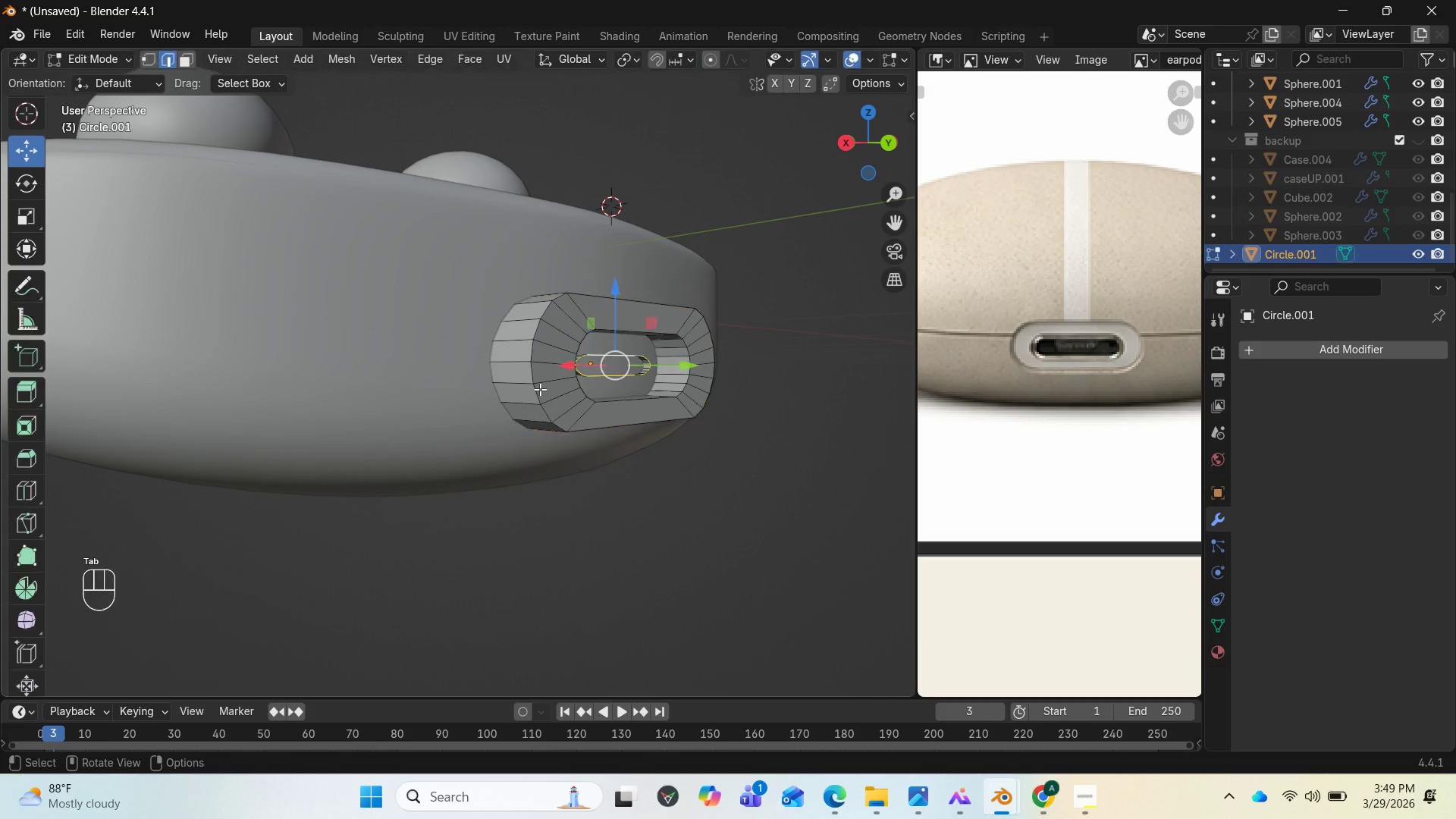 
key(Tab)
 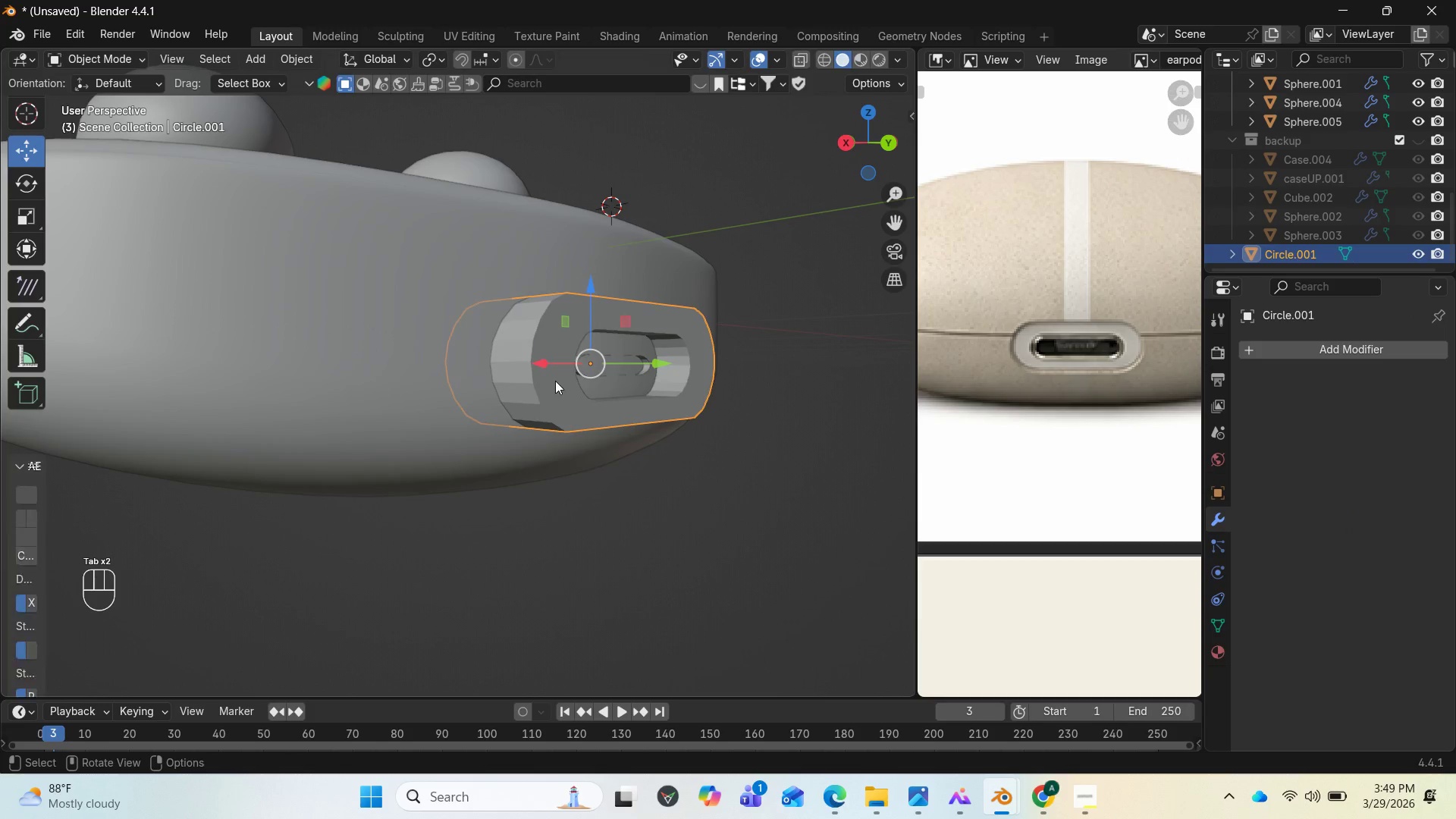 
key(Tab)
 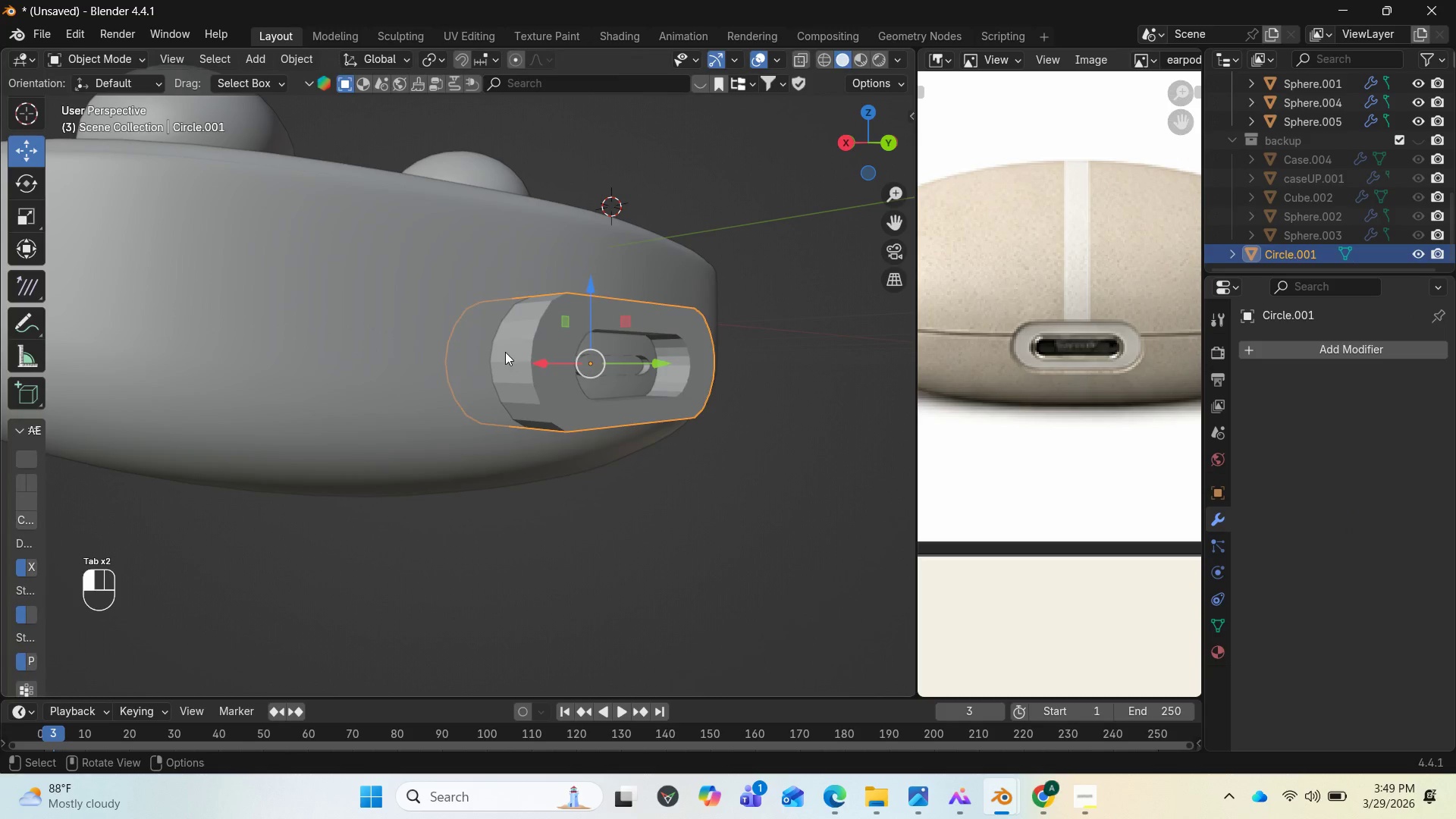 
left_click([505, 352])
 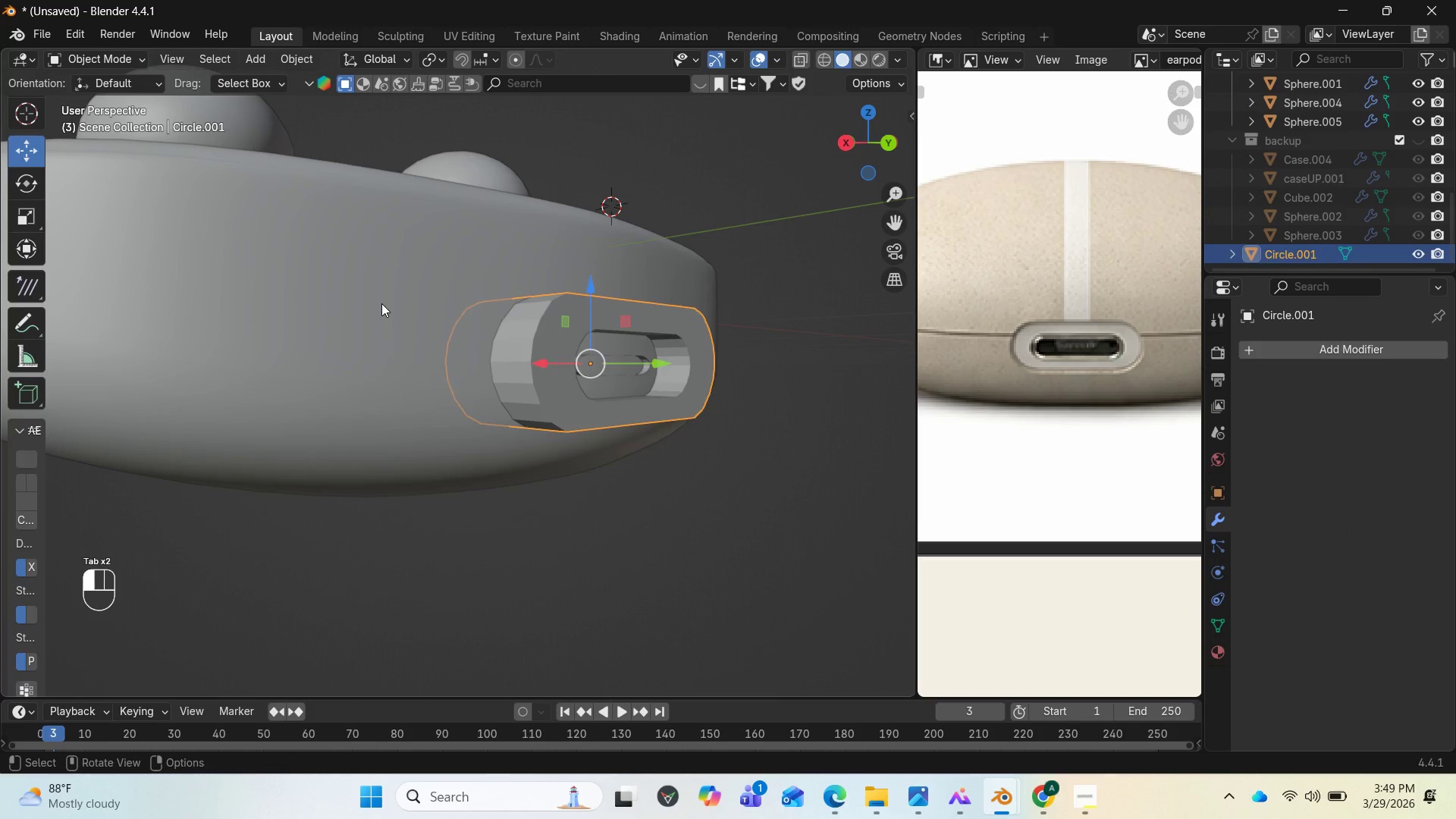 
left_click([381, 303])
 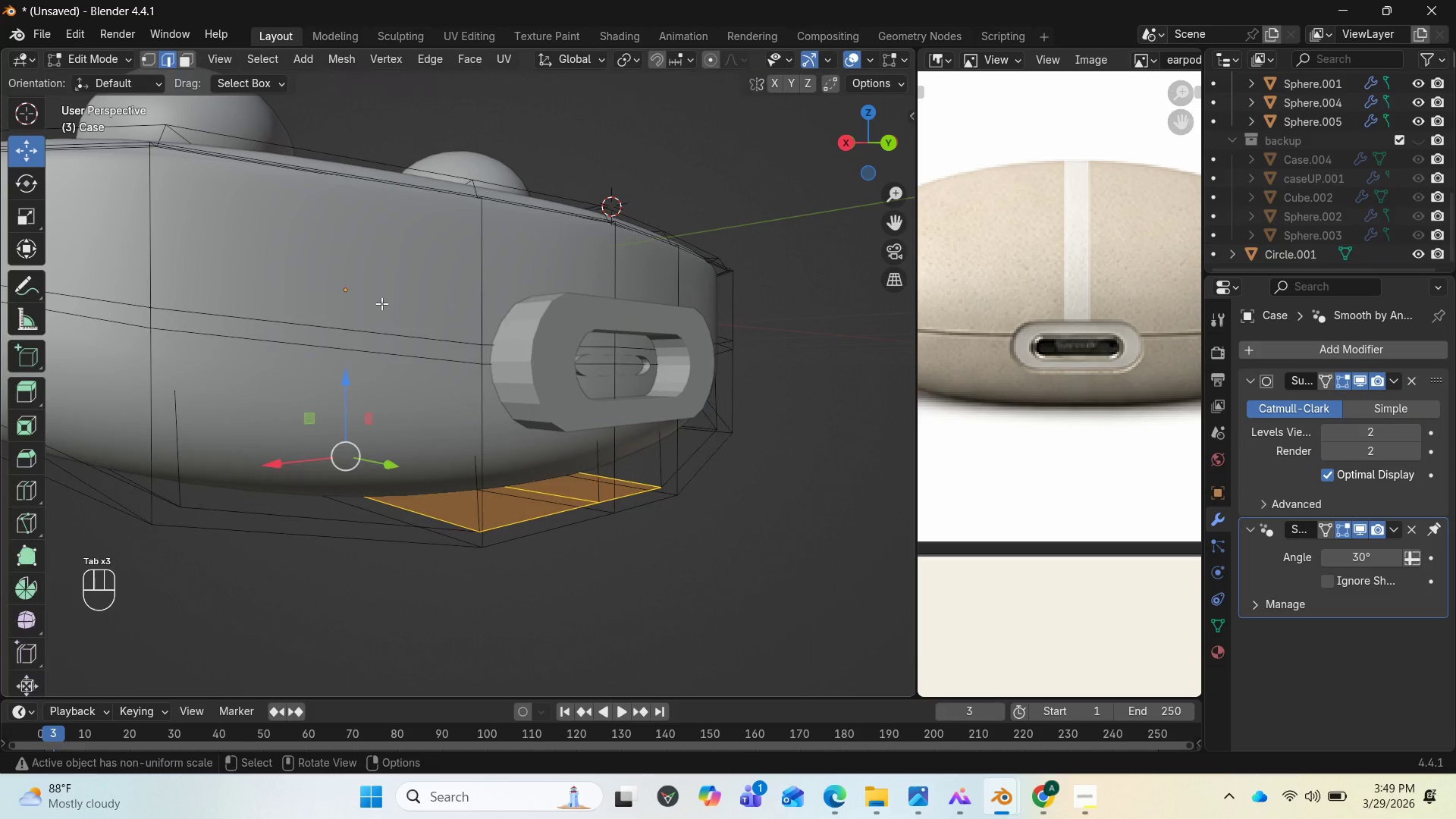 
key(Tab)
 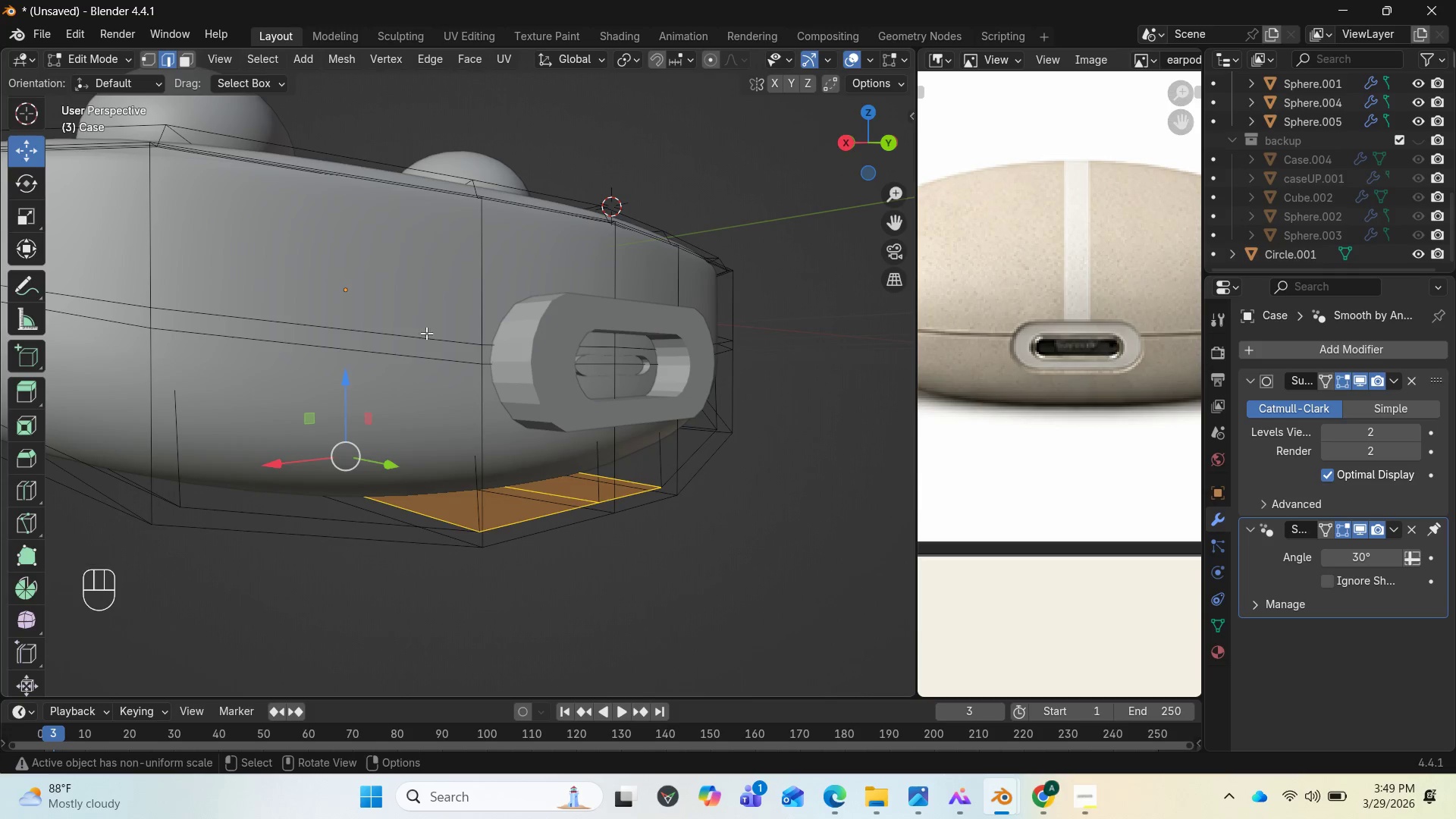 
key(Tab)
 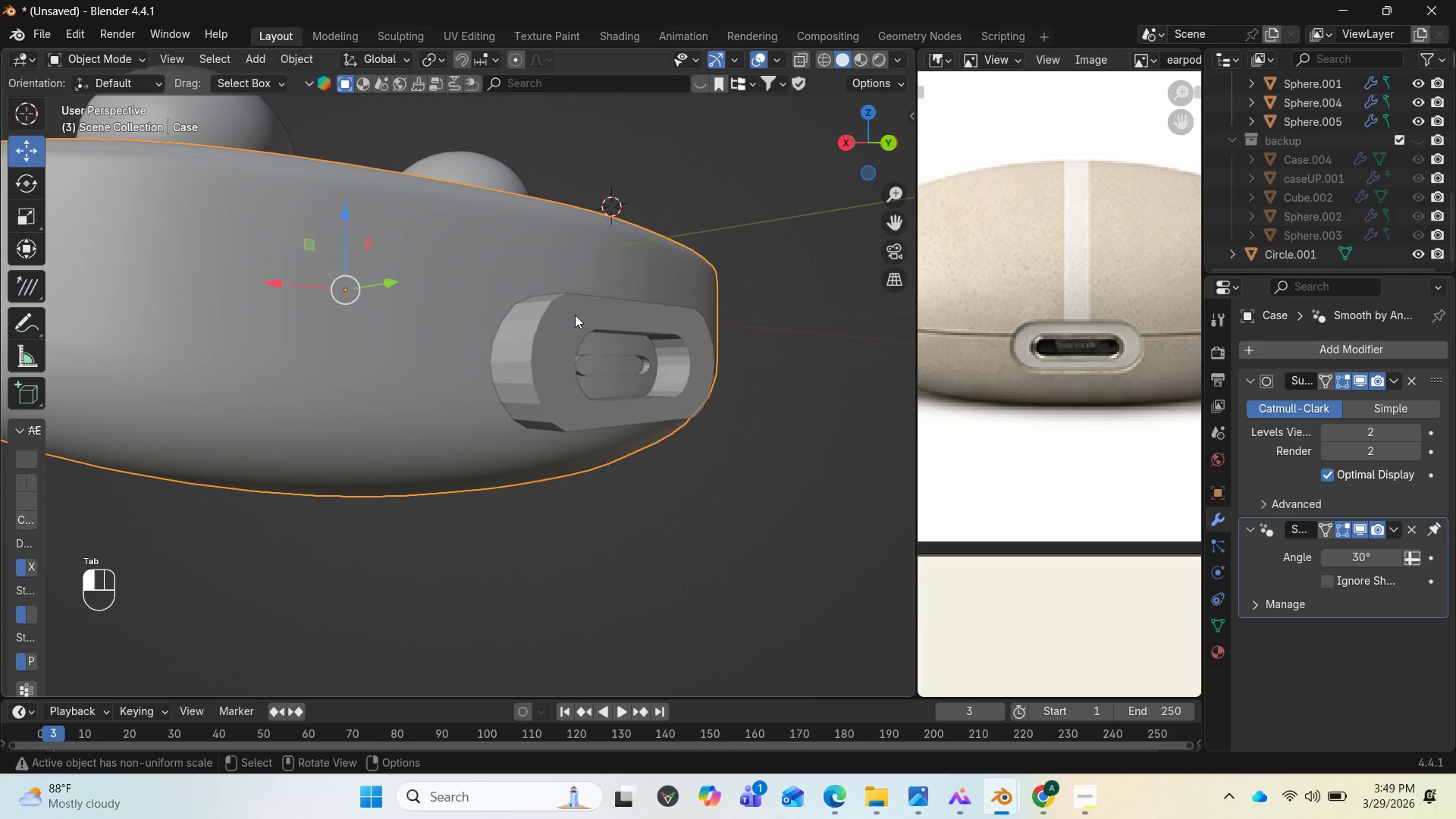 
left_click([575, 315])
 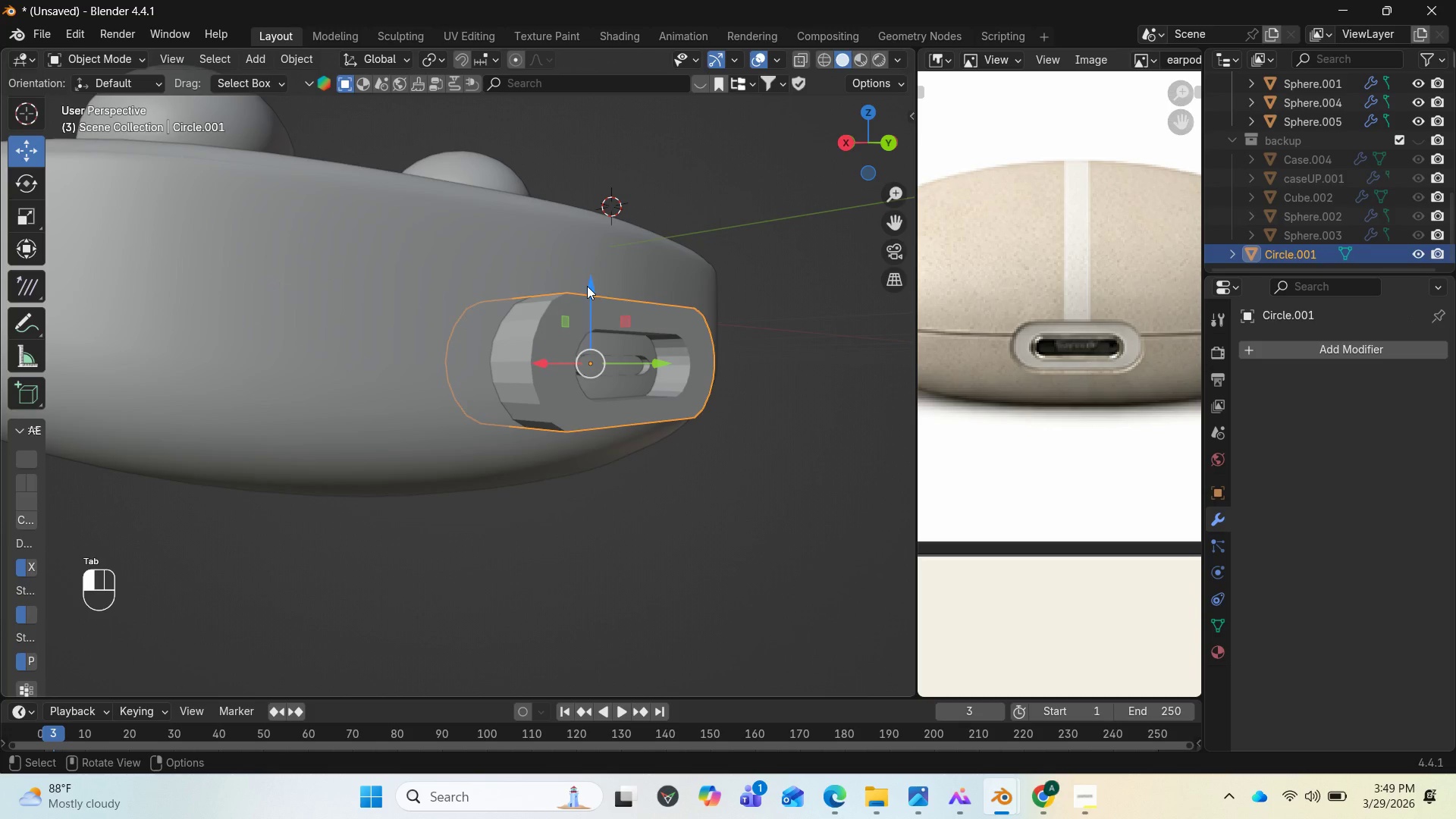 
left_click_drag(start_coordinate=[586, 286], to_coordinate=[585, 295])
 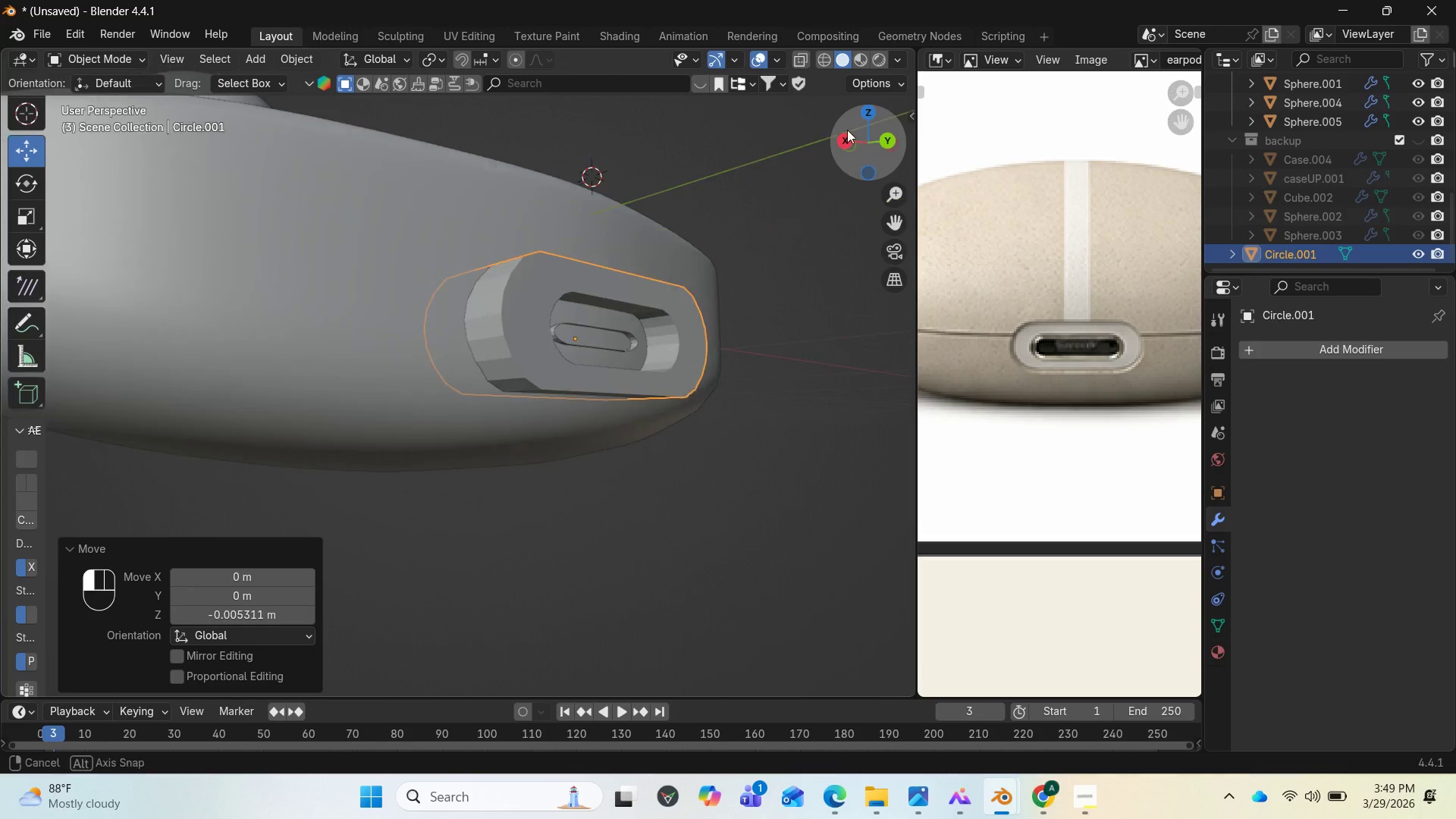 
left_click_drag(start_coordinate=[861, 153], to_coordinate=[813, 180])
 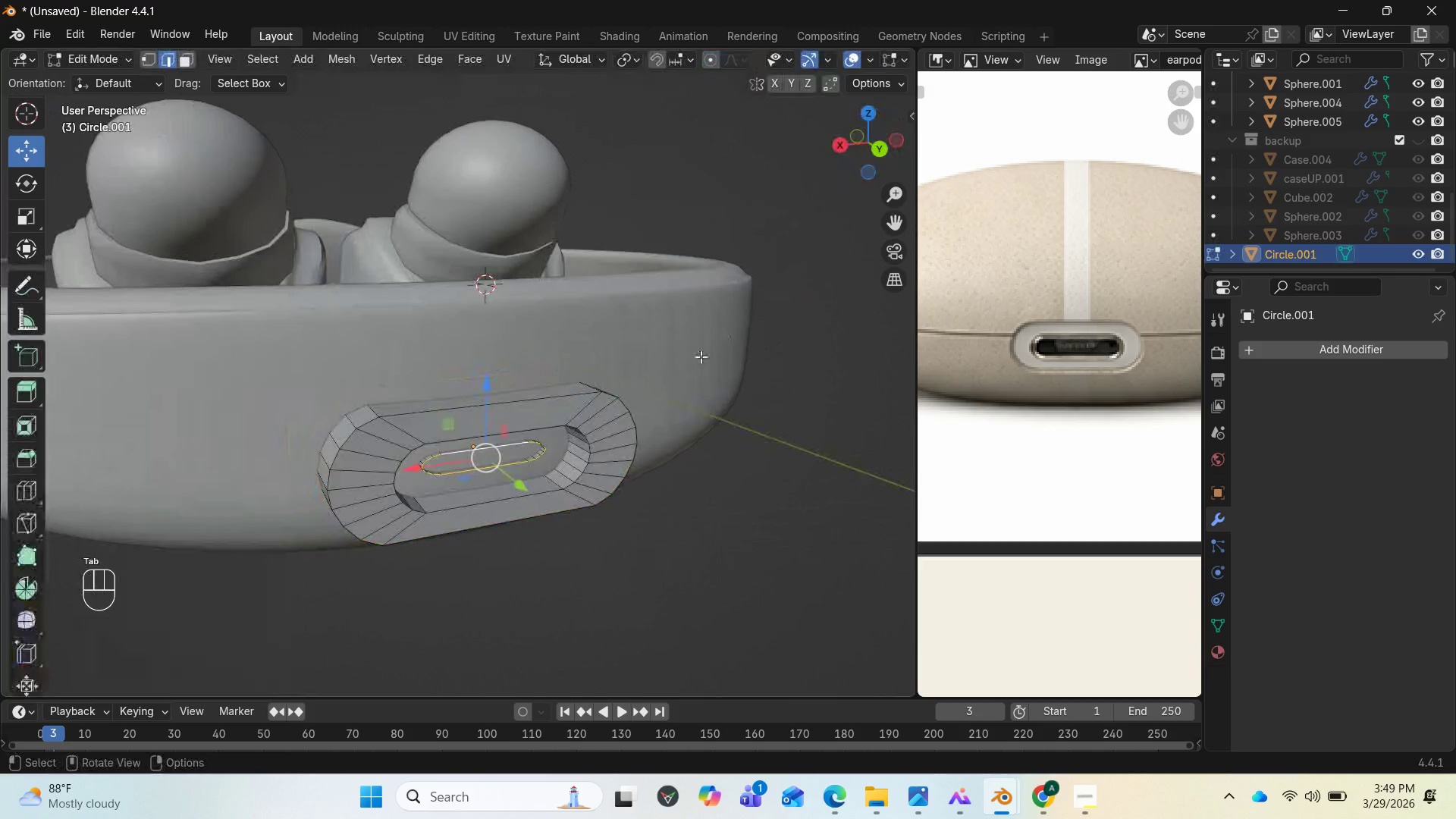 
key(Tab)
 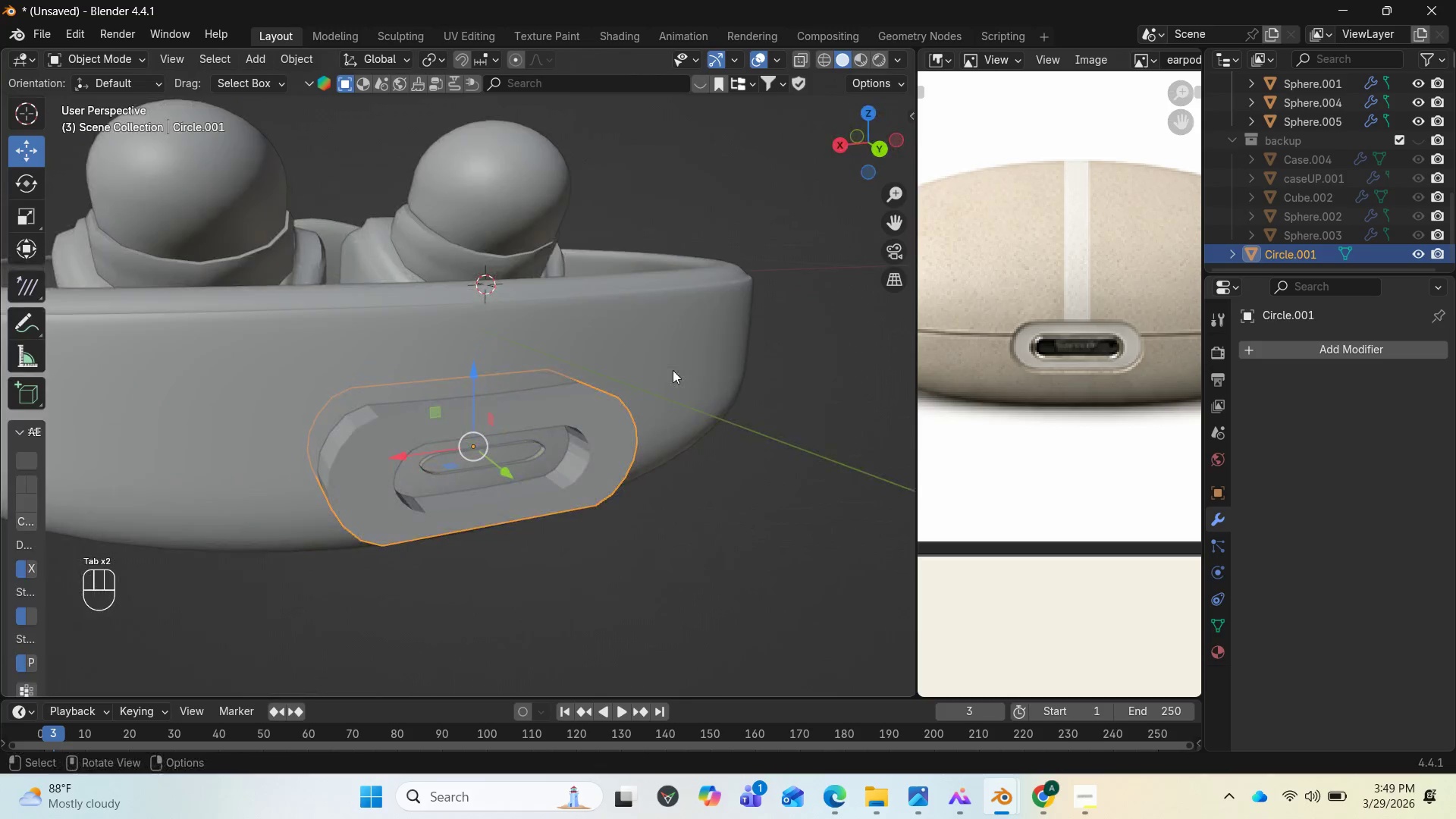 
key(Tab)
 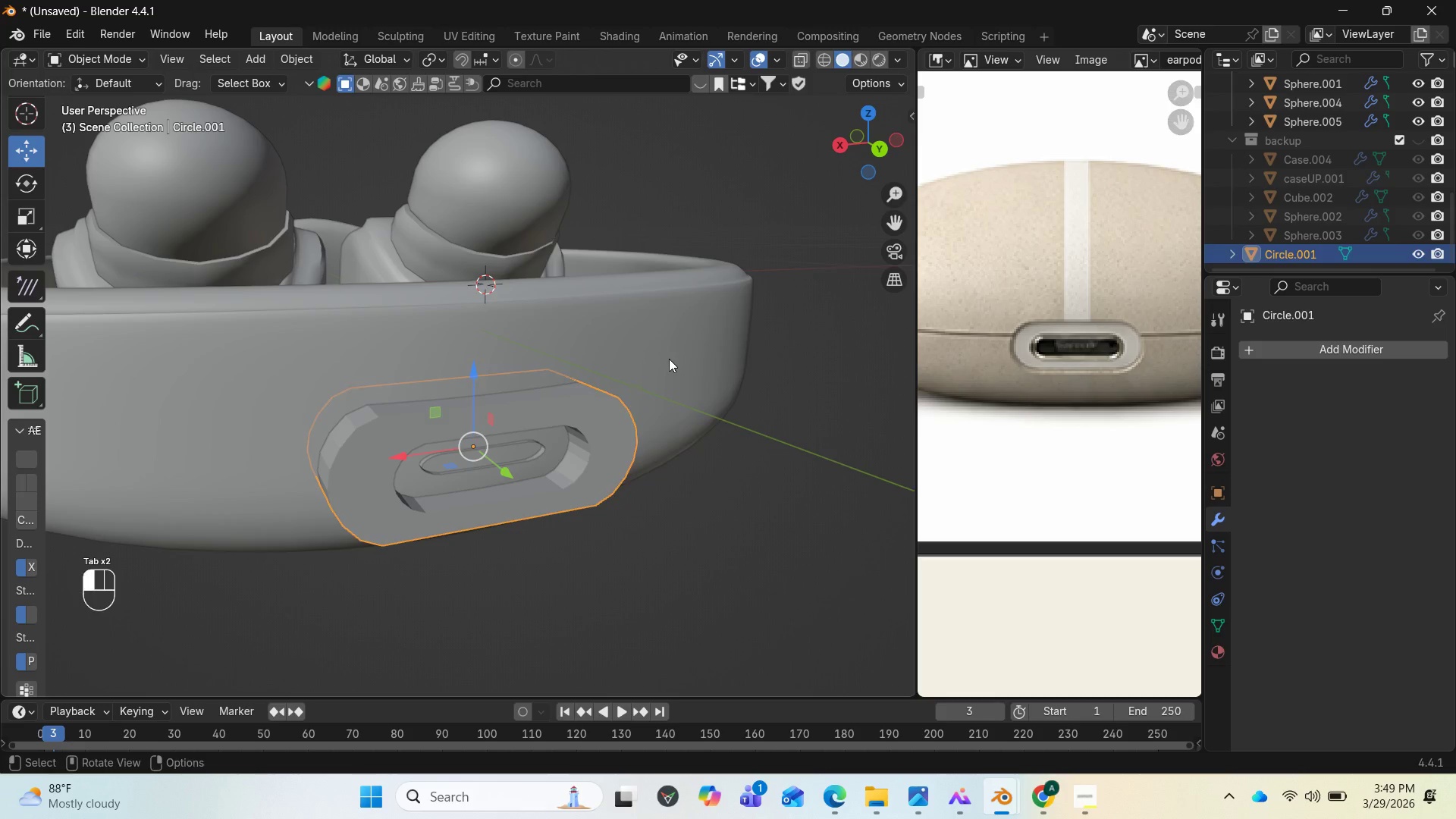 
left_click([669, 359])
 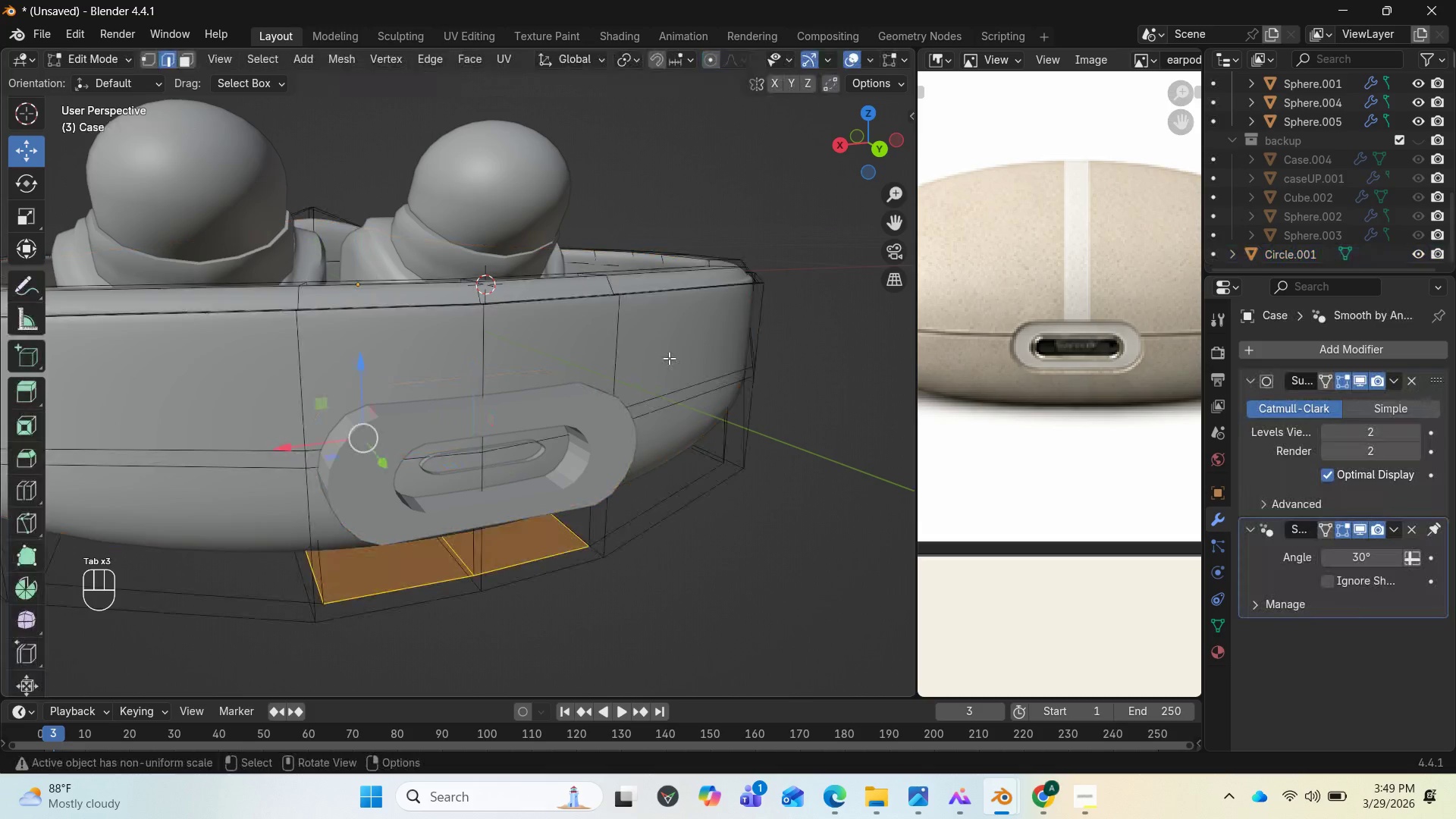 
key(Tab)
 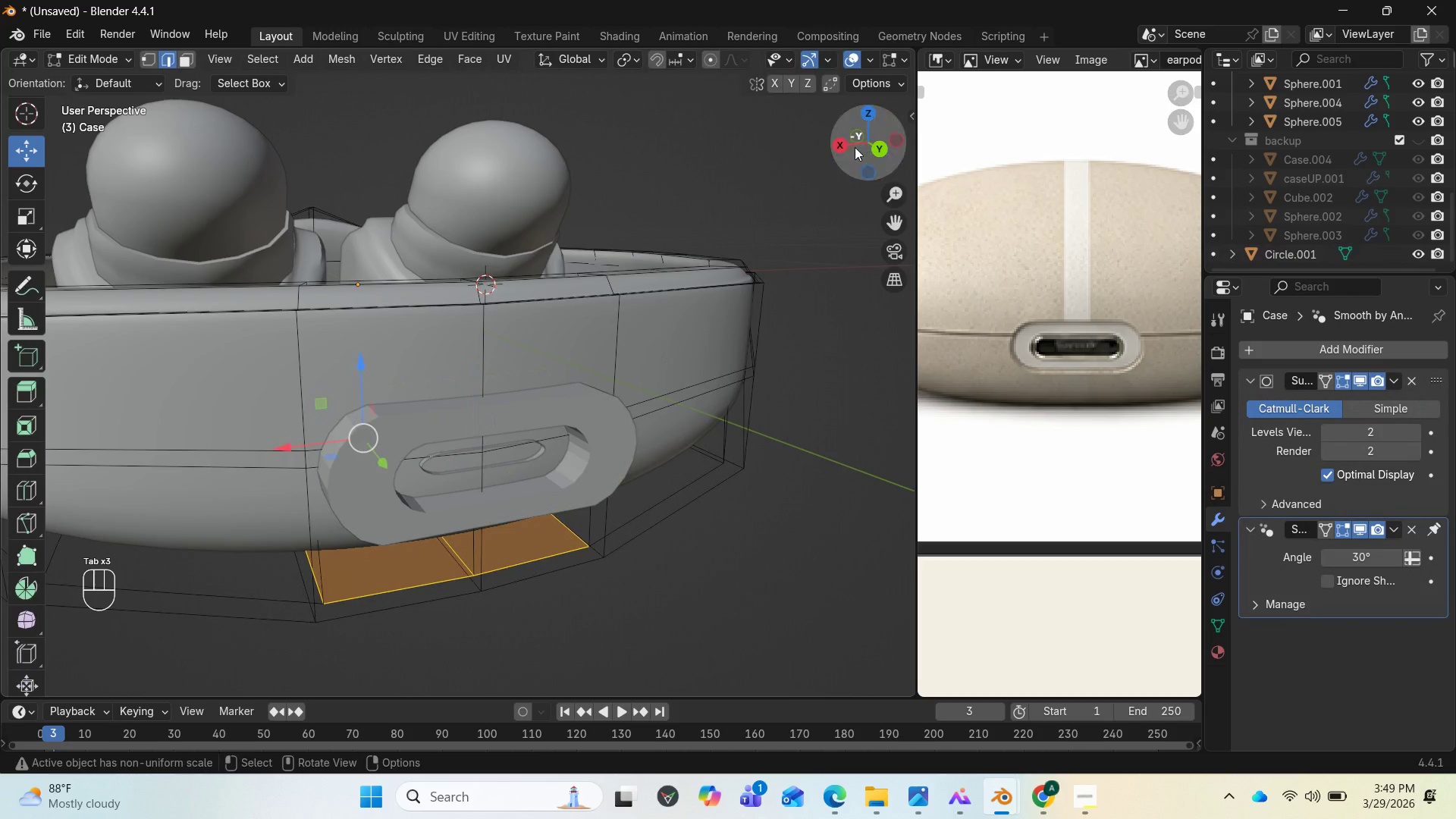 
left_click_drag(start_coordinate=[855, 147], to_coordinate=[839, 125])
 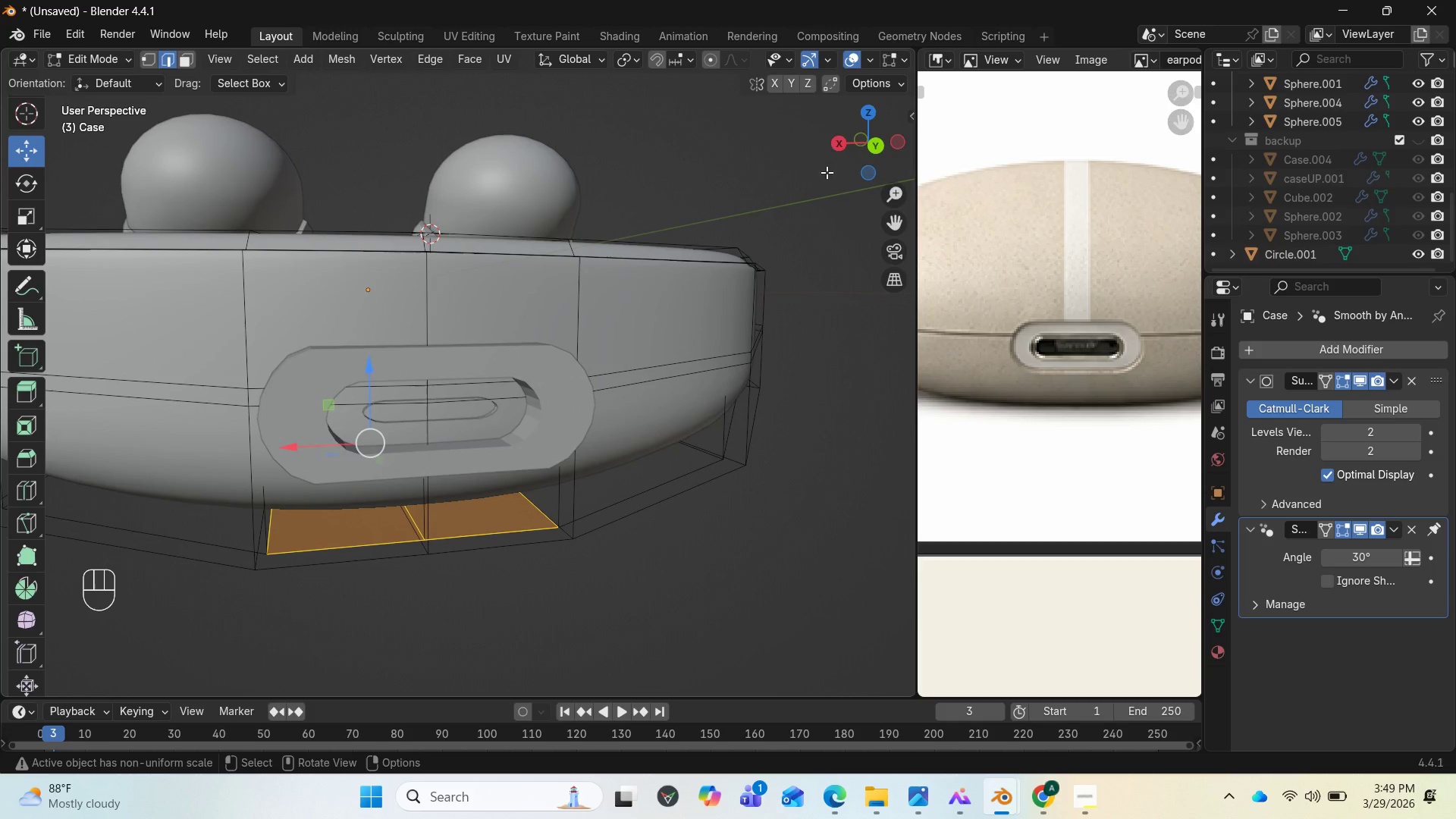 
left_click_drag(start_coordinate=[849, 160], to_coordinate=[835, 166])
 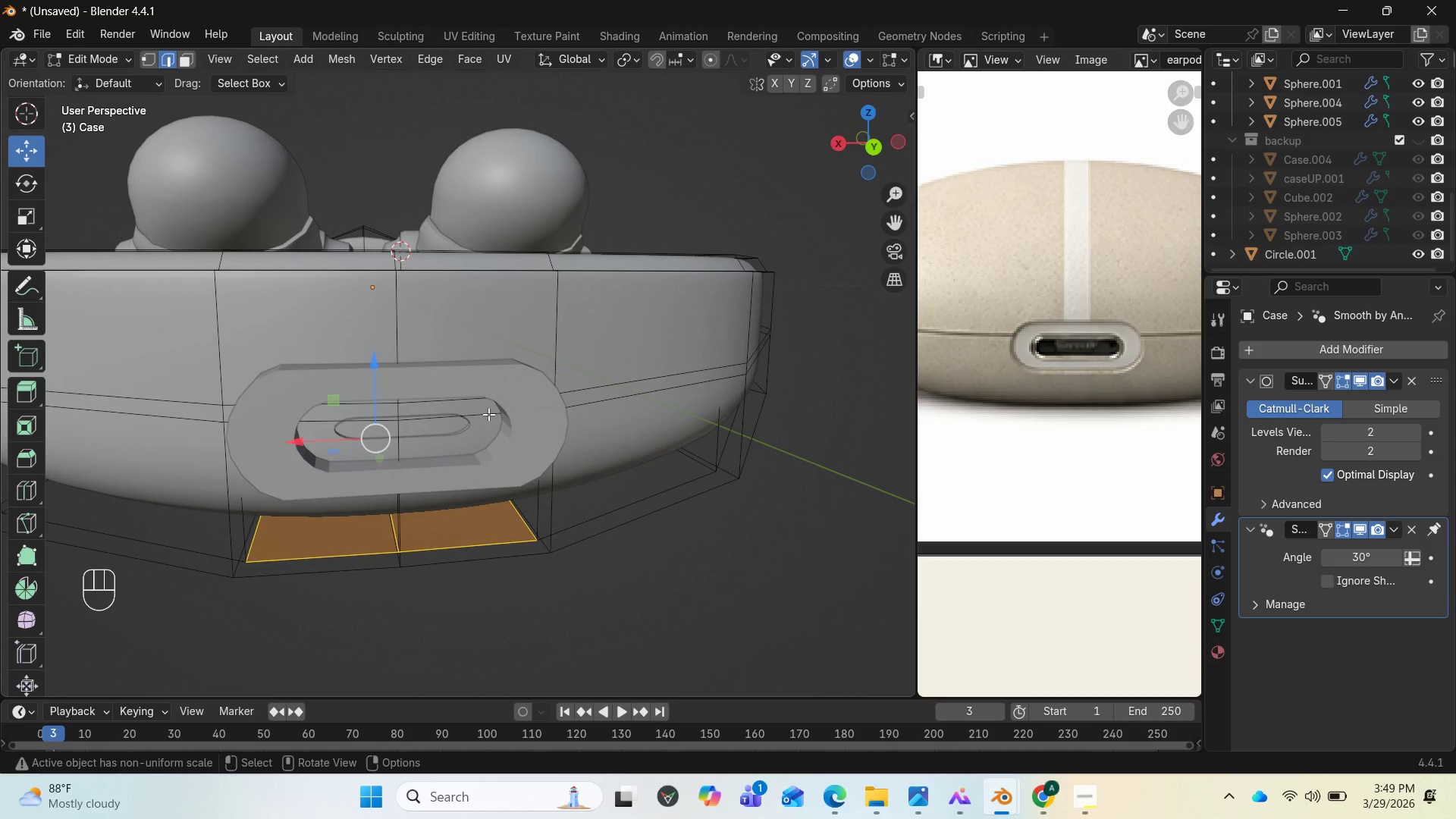 
key(CapsLock)
 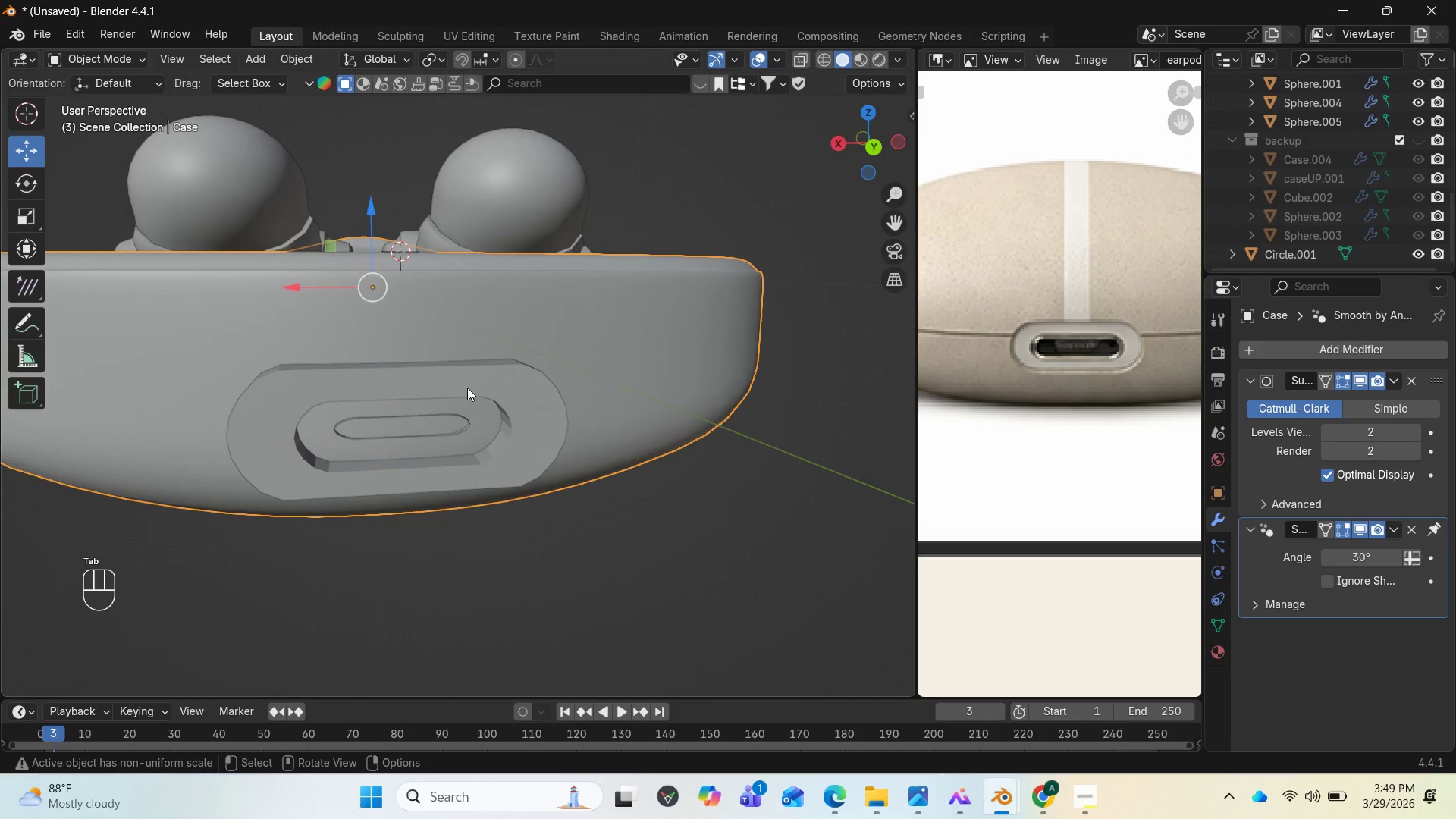 
key(Tab)
 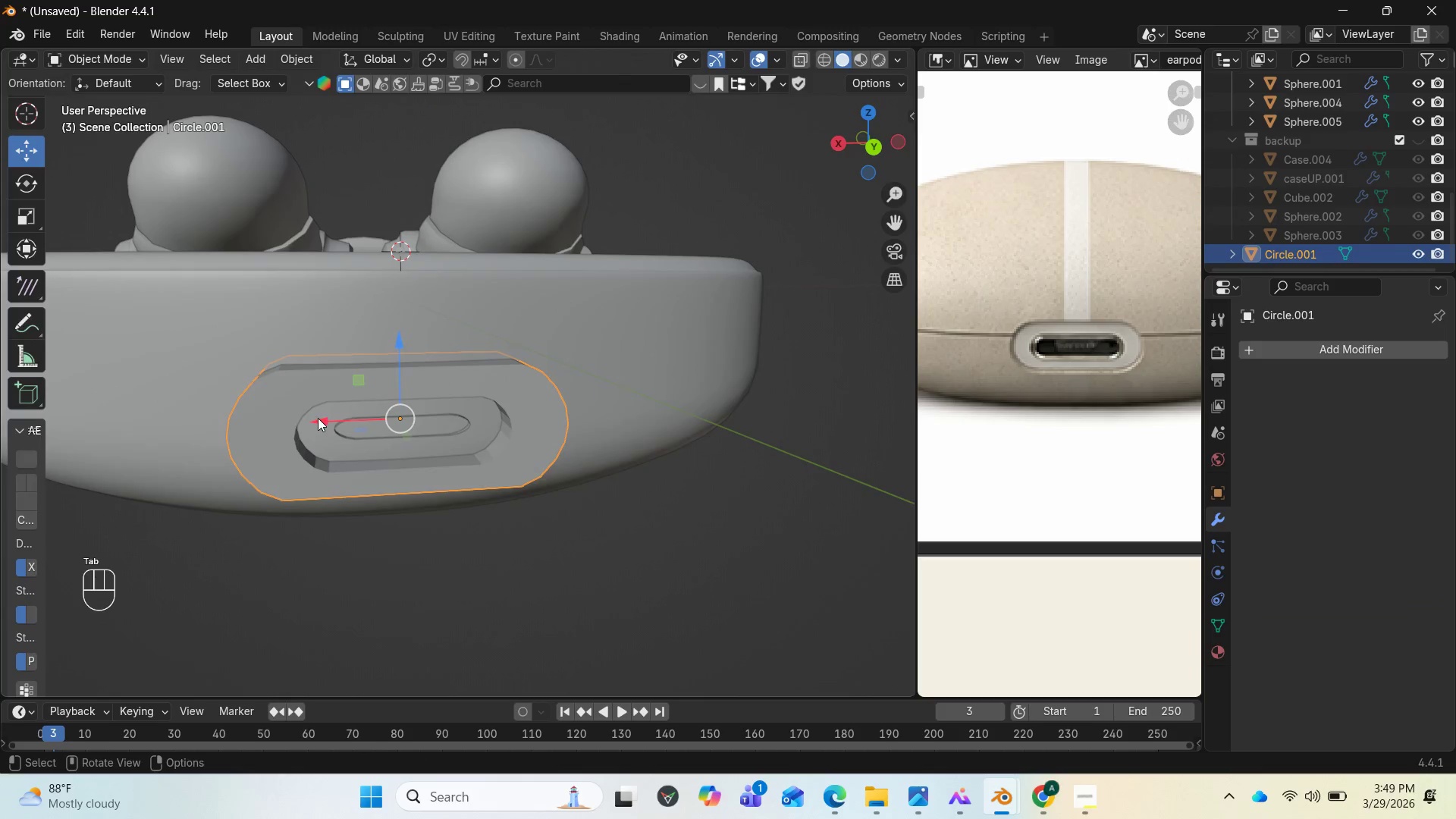 
left_click_drag(start_coordinate=[318, 418], to_coordinate=[312, 413])
 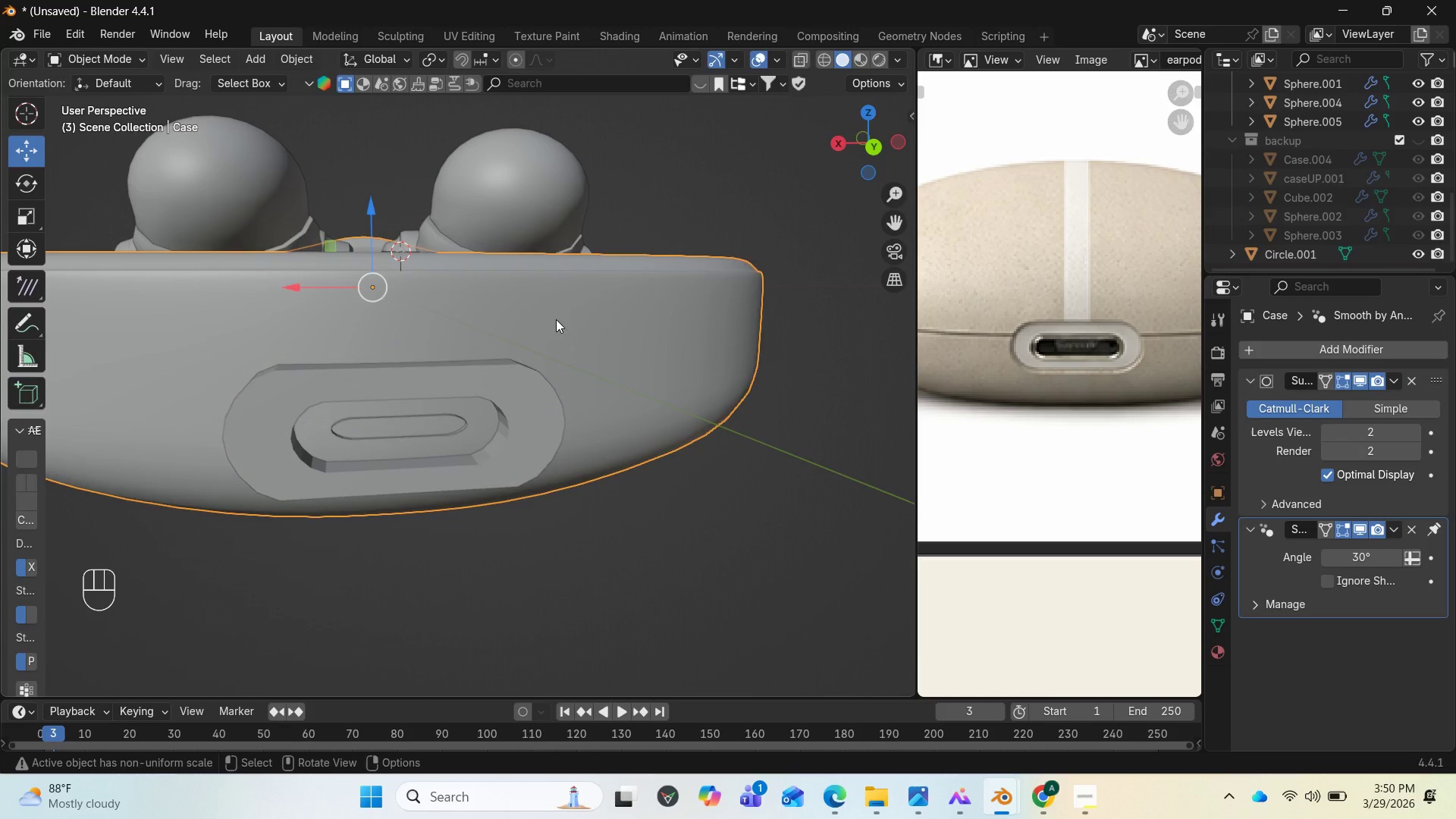 
key(Tab)
 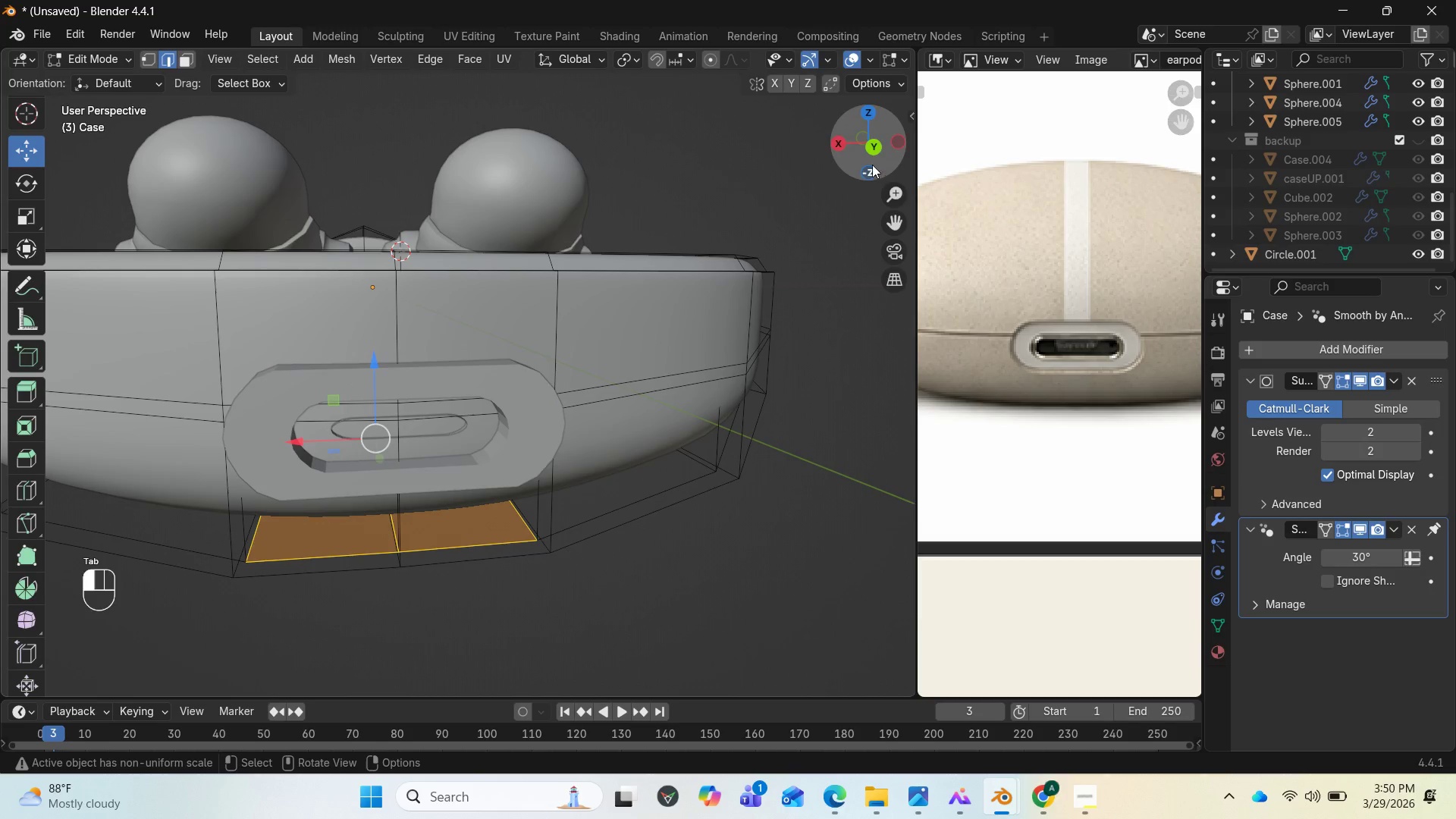 
left_click_drag(start_coordinate=[874, 165], to_coordinate=[893, 174])
 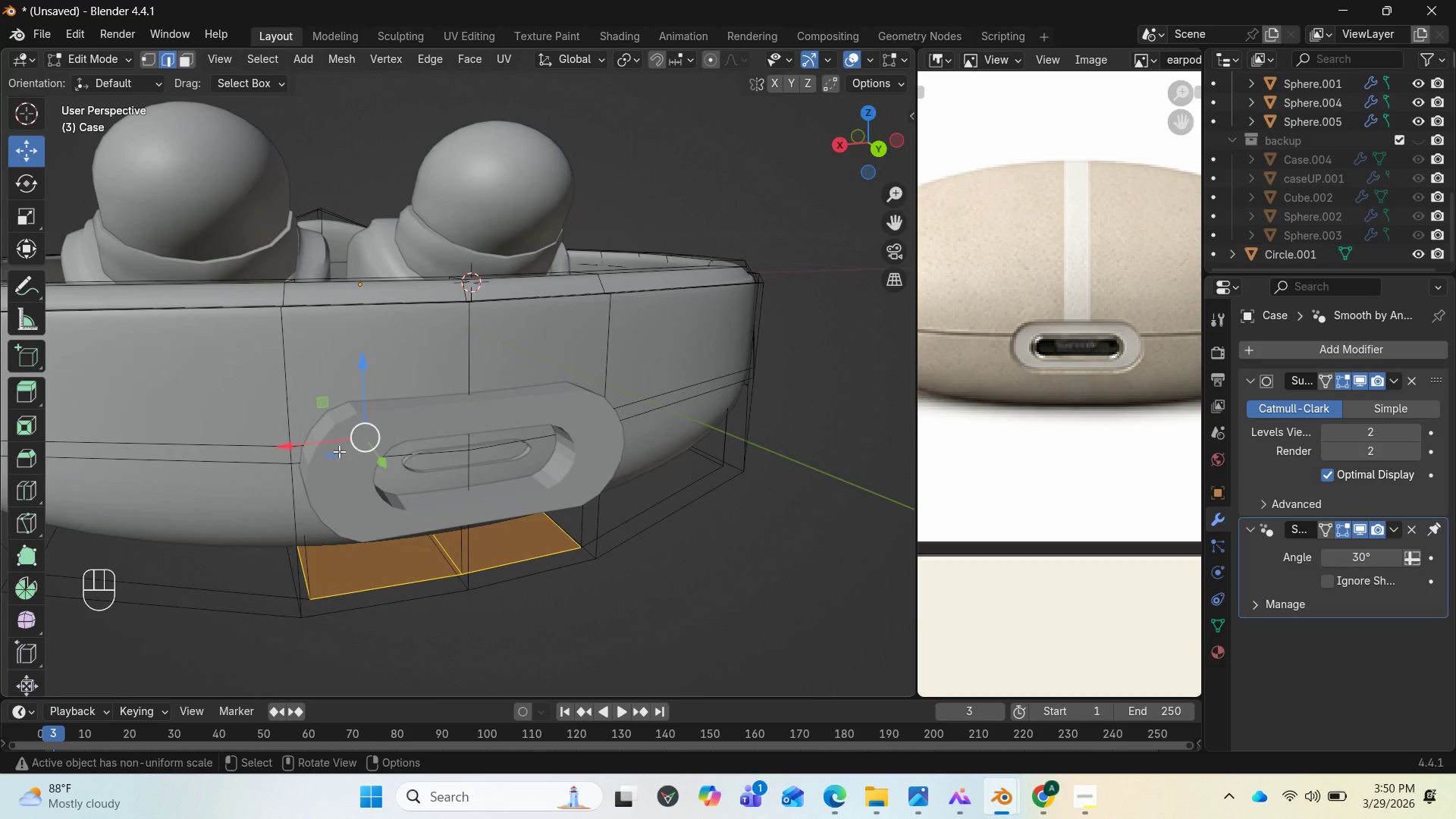 
mouse_move([302, 439])
 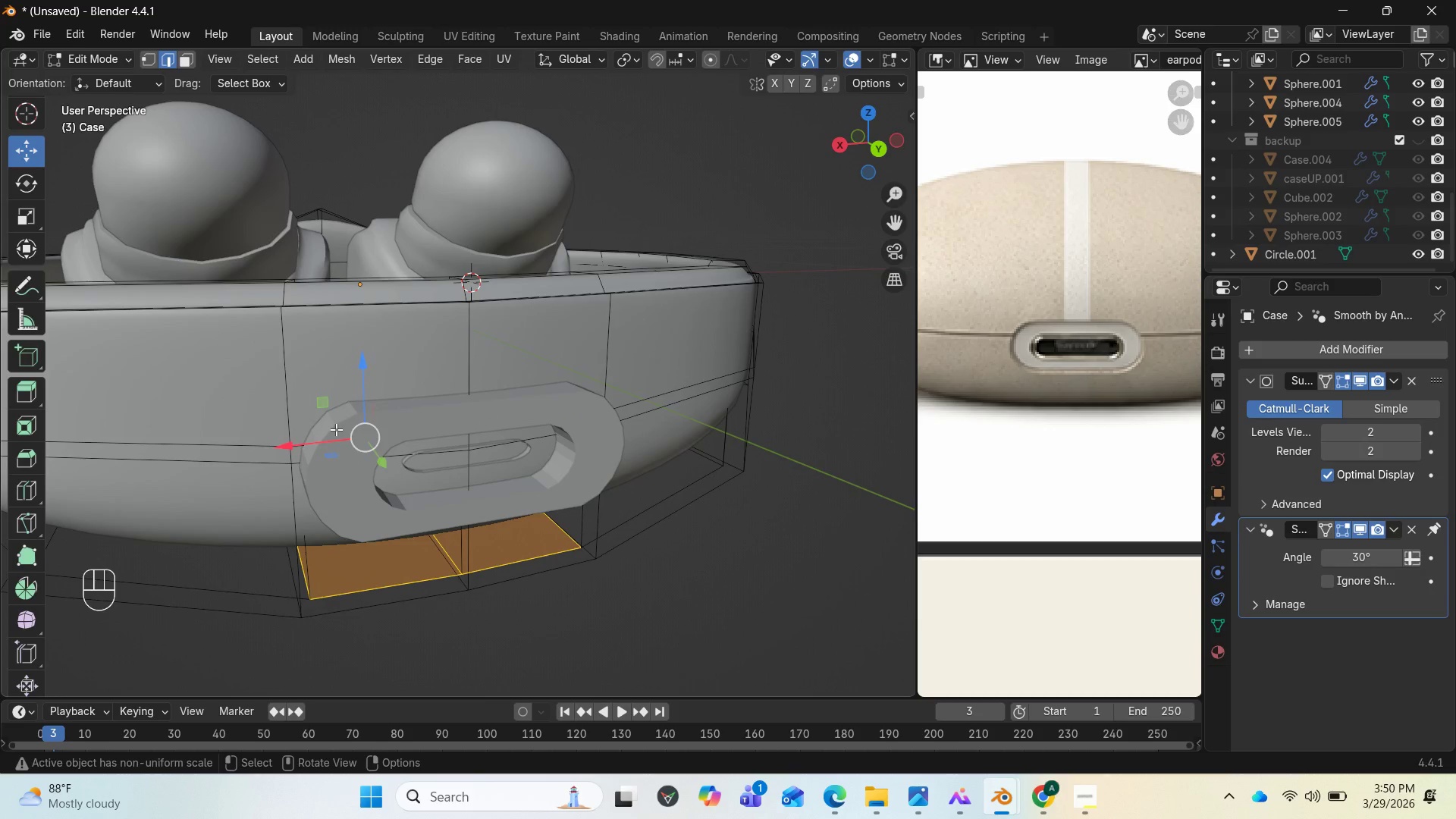 
mouse_move([358, 416])
 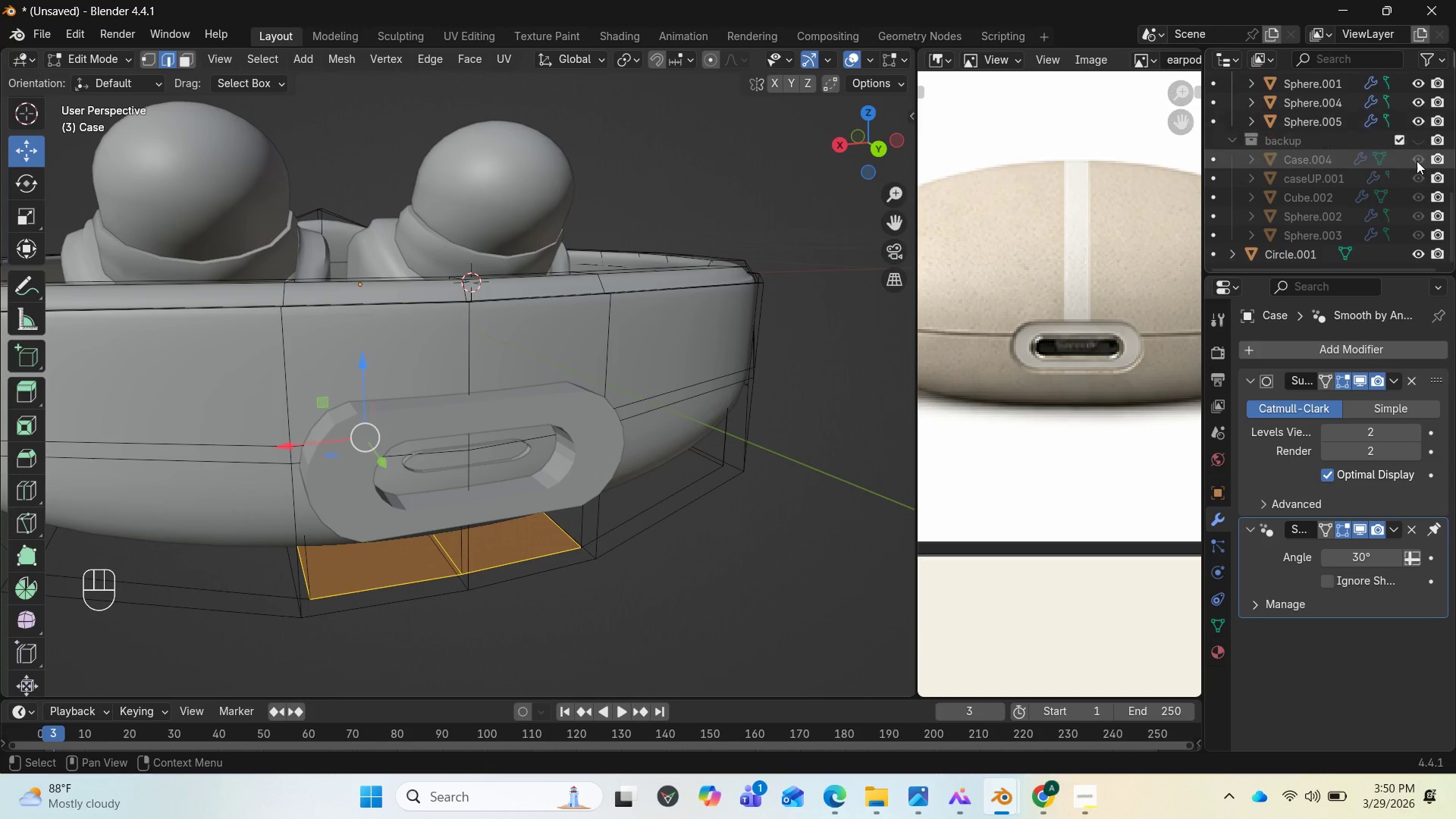 
scroll: coordinate [1408, 216], scroll_direction: down, amount: 2.0
 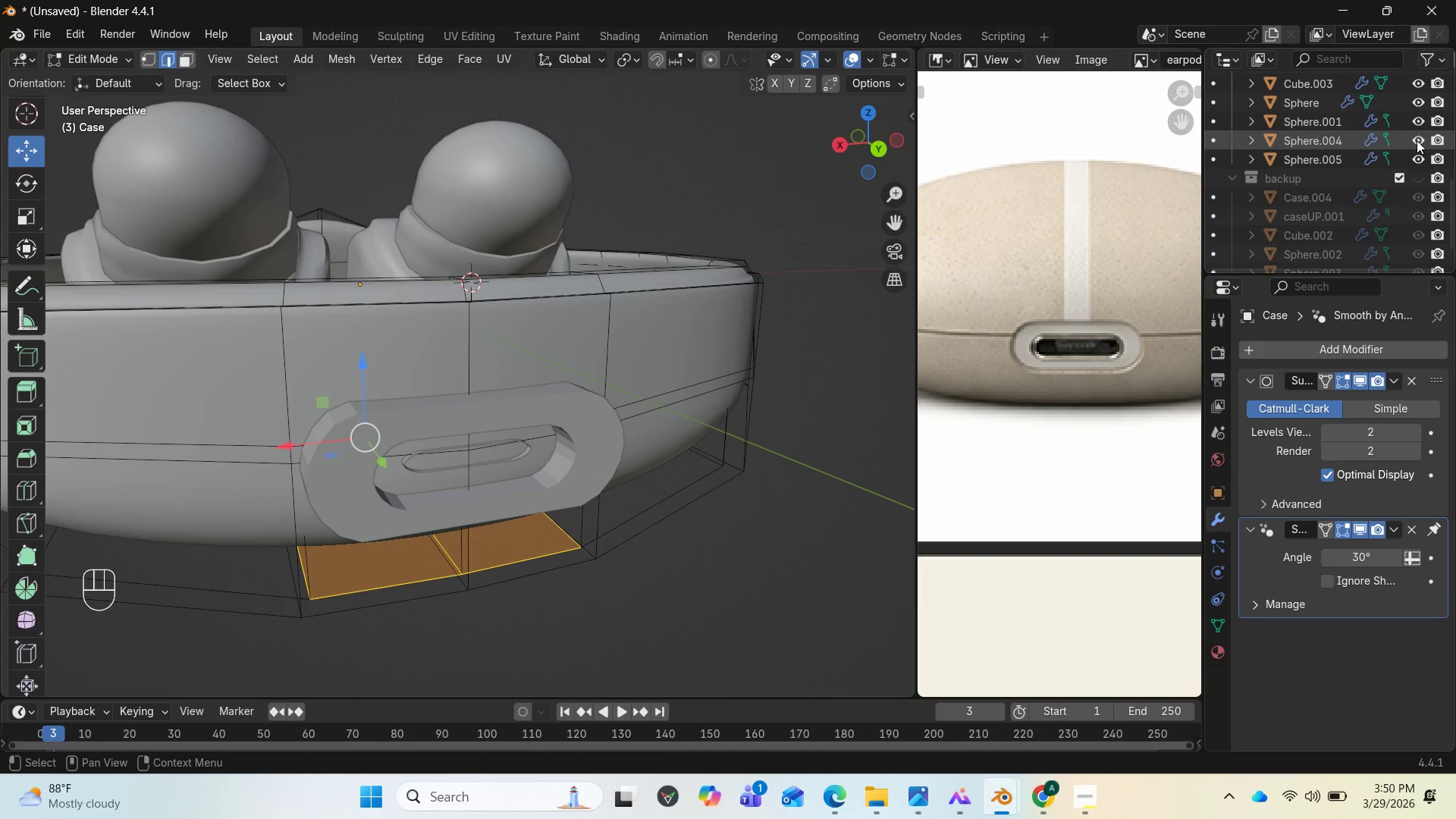 
scroll: coordinate [1420, 177], scroll_direction: up, amount: 3.0
 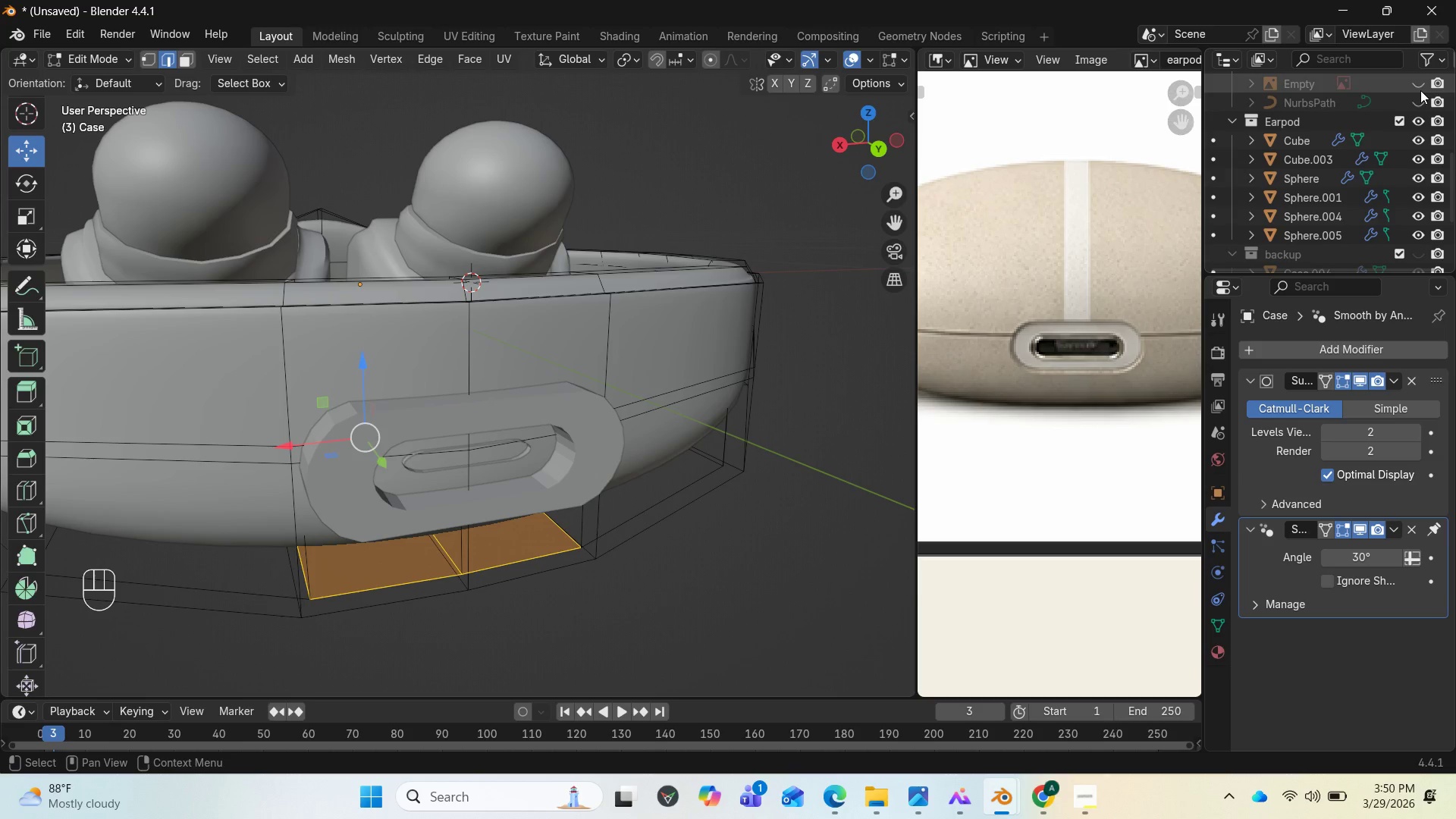 
left_click([1419, 85])
 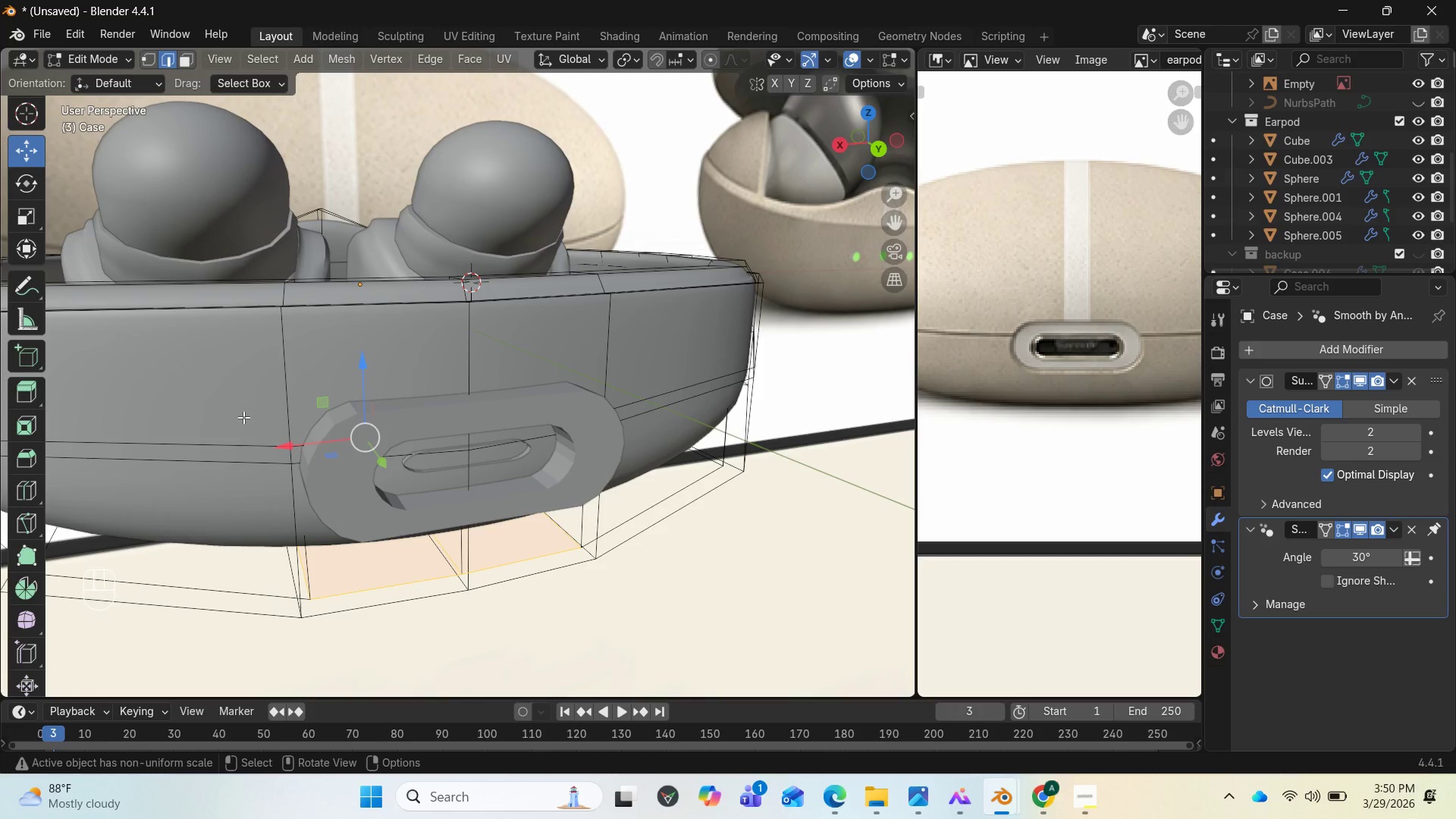 
key(End)
 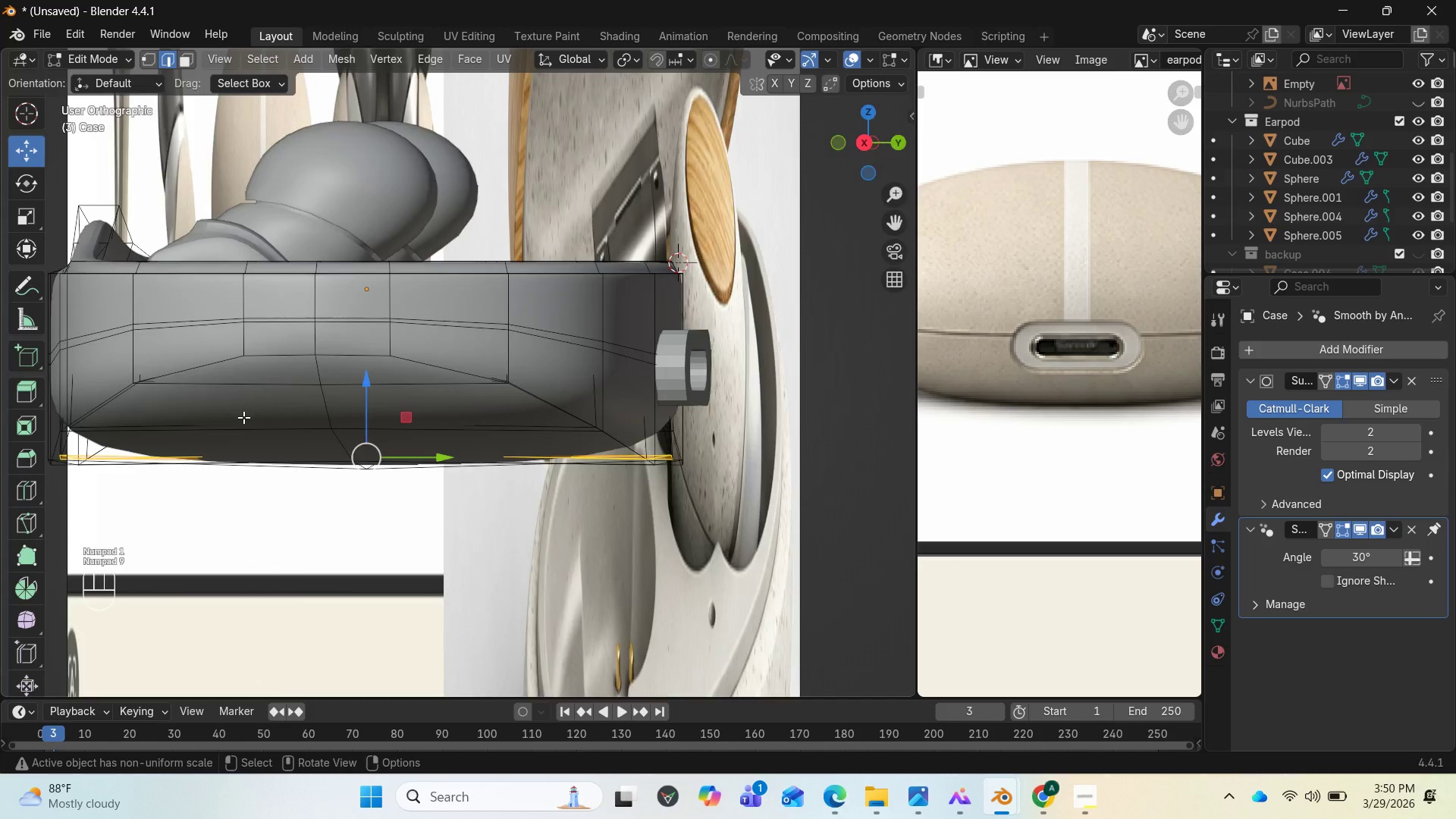 
key(PageUp)
 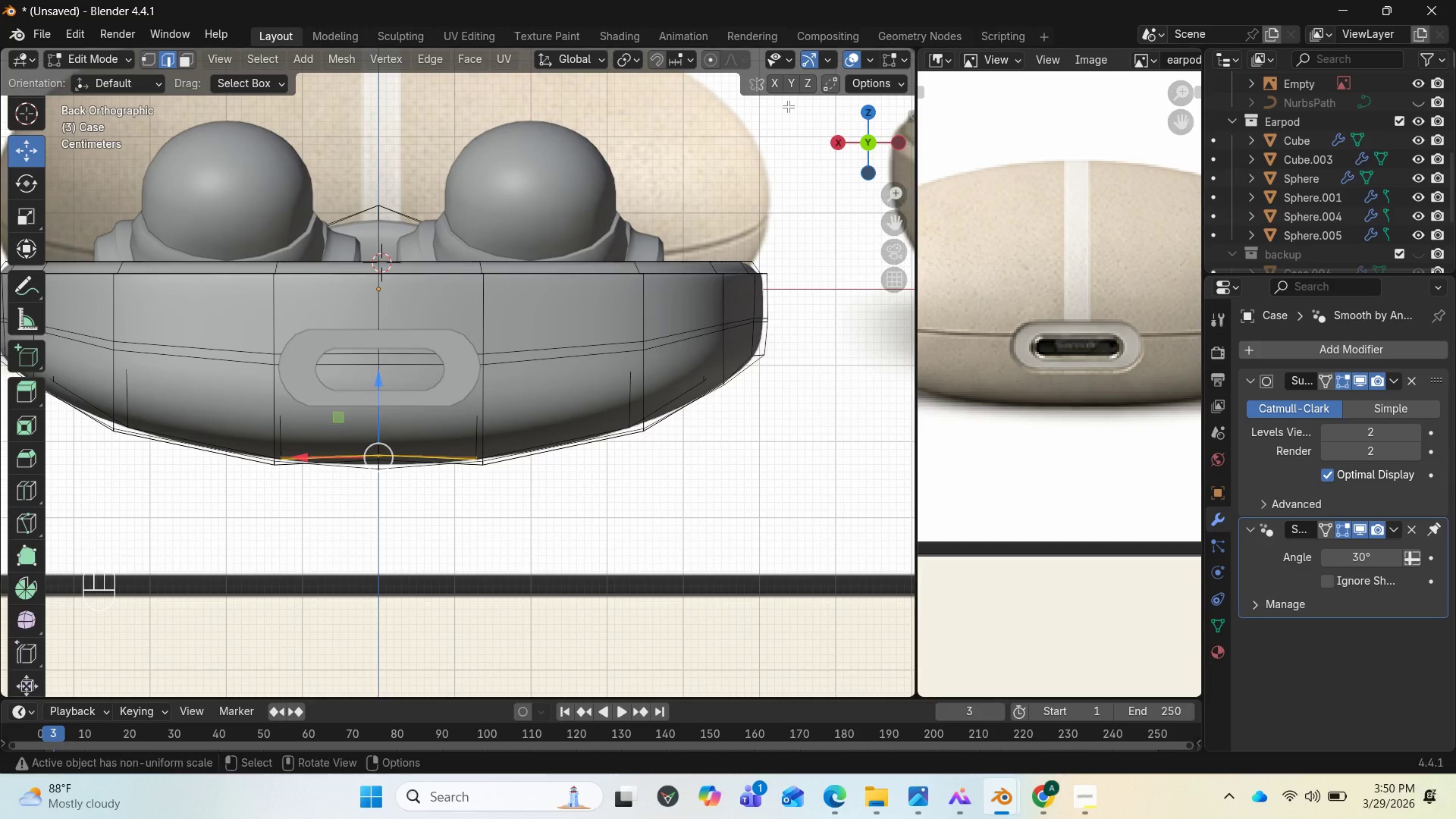 
scroll: coordinate [759, 61], scroll_direction: down, amount: 5.0
 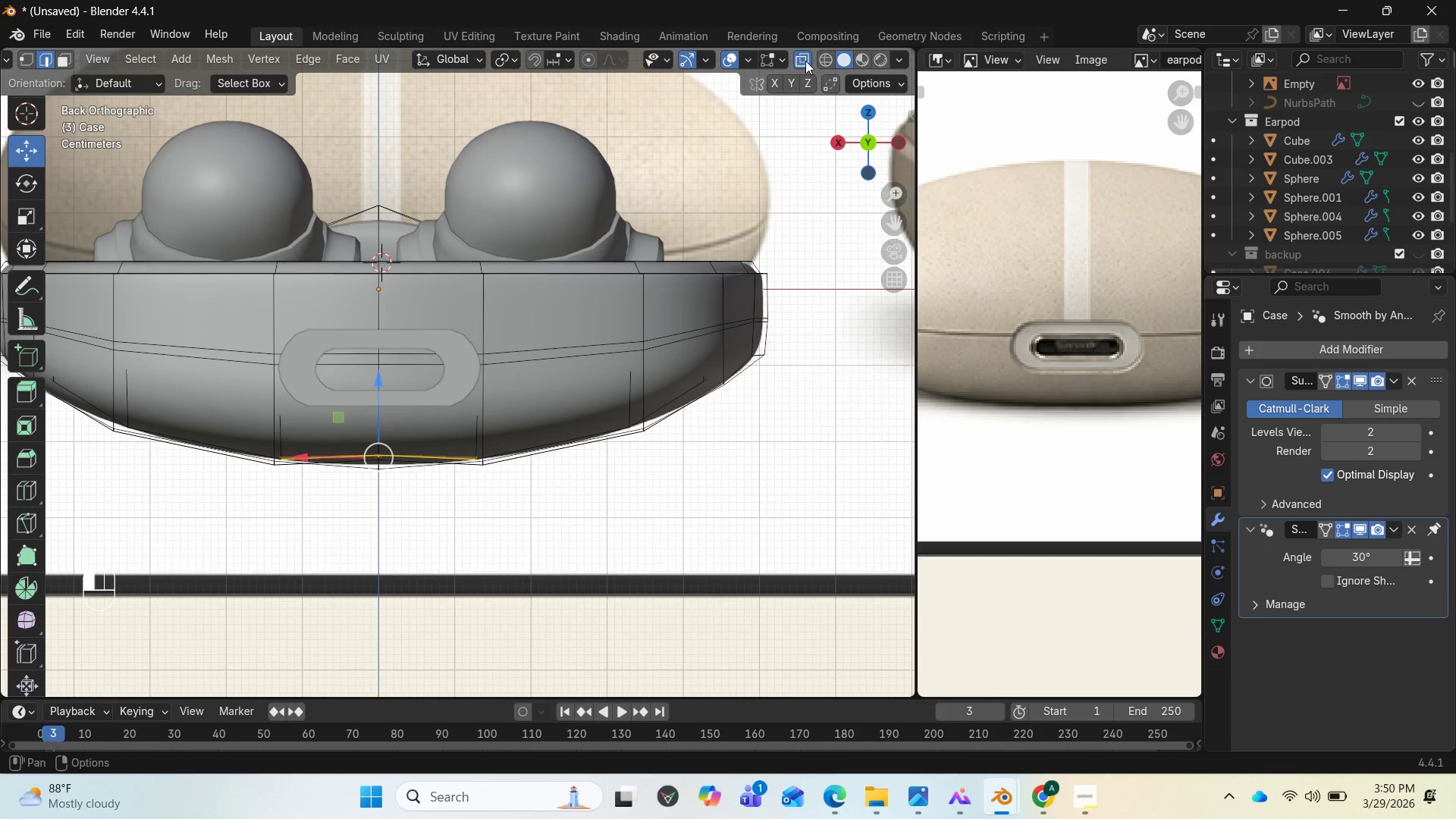 
left_click_drag(start_coordinate=[802, 58], to_coordinate=[805, 61])
 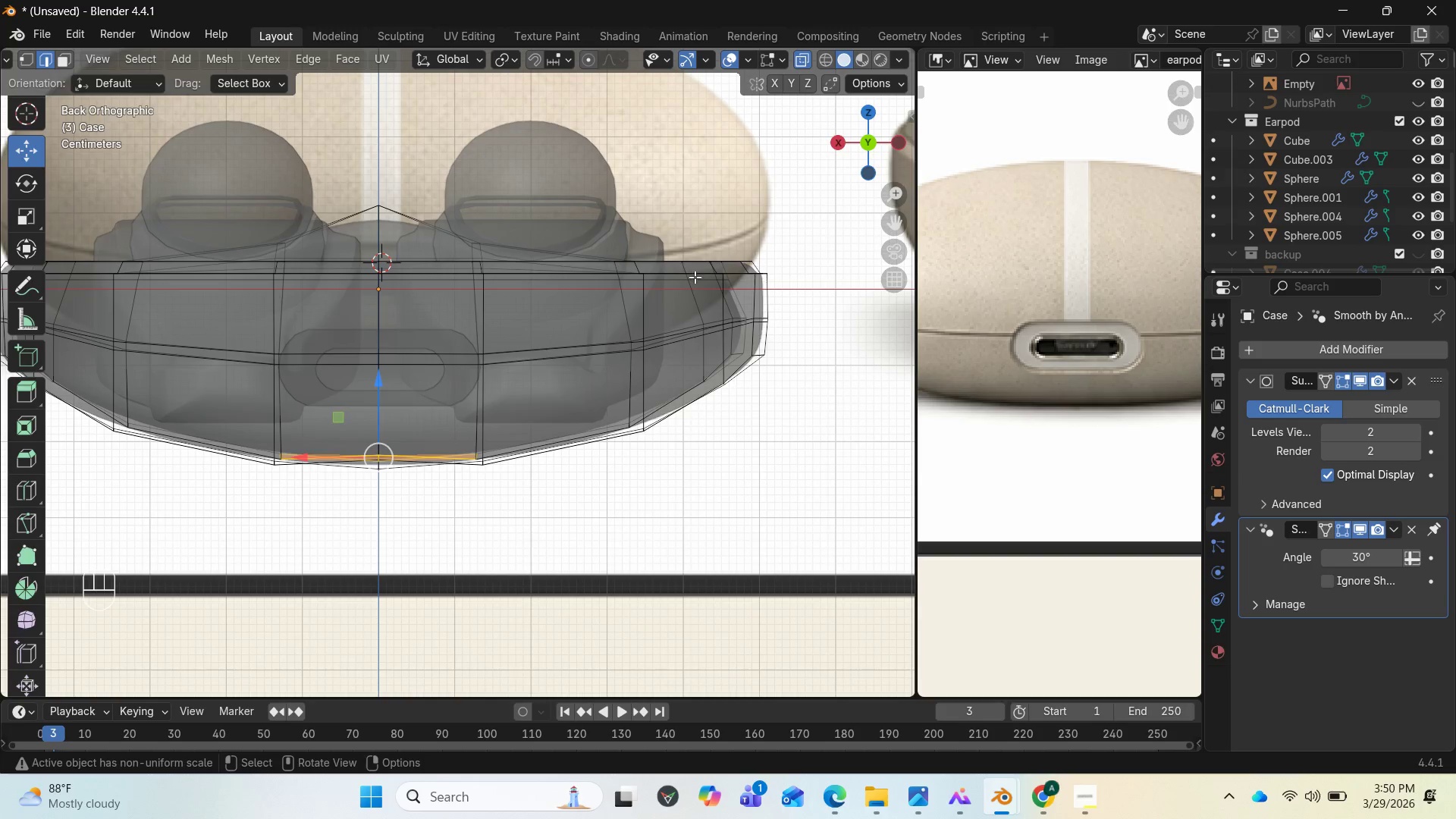 
scroll: coordinate [1391, 150], scroll_direction: down, amount: 13.0
 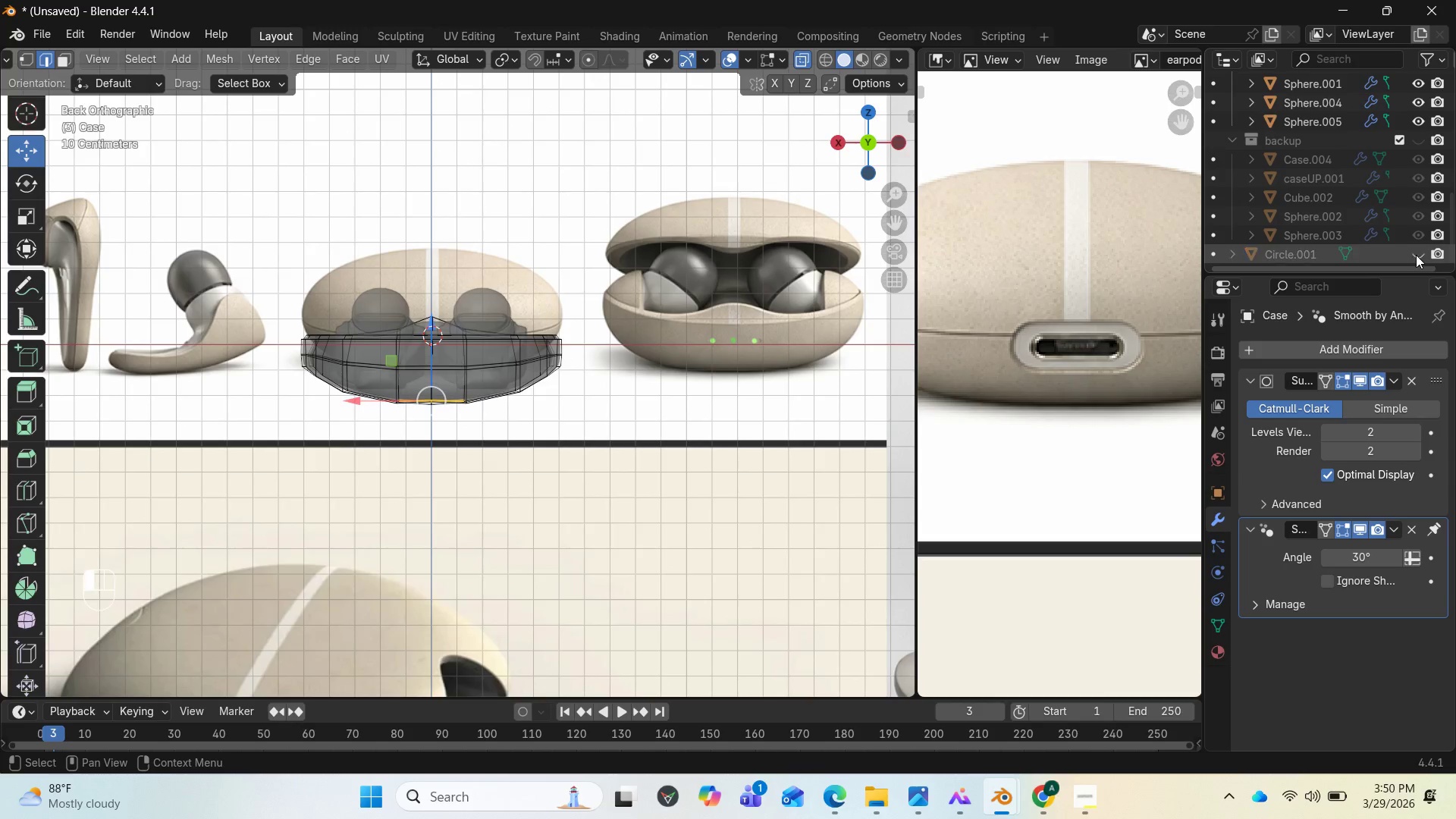 
left_click([1416, 255])
 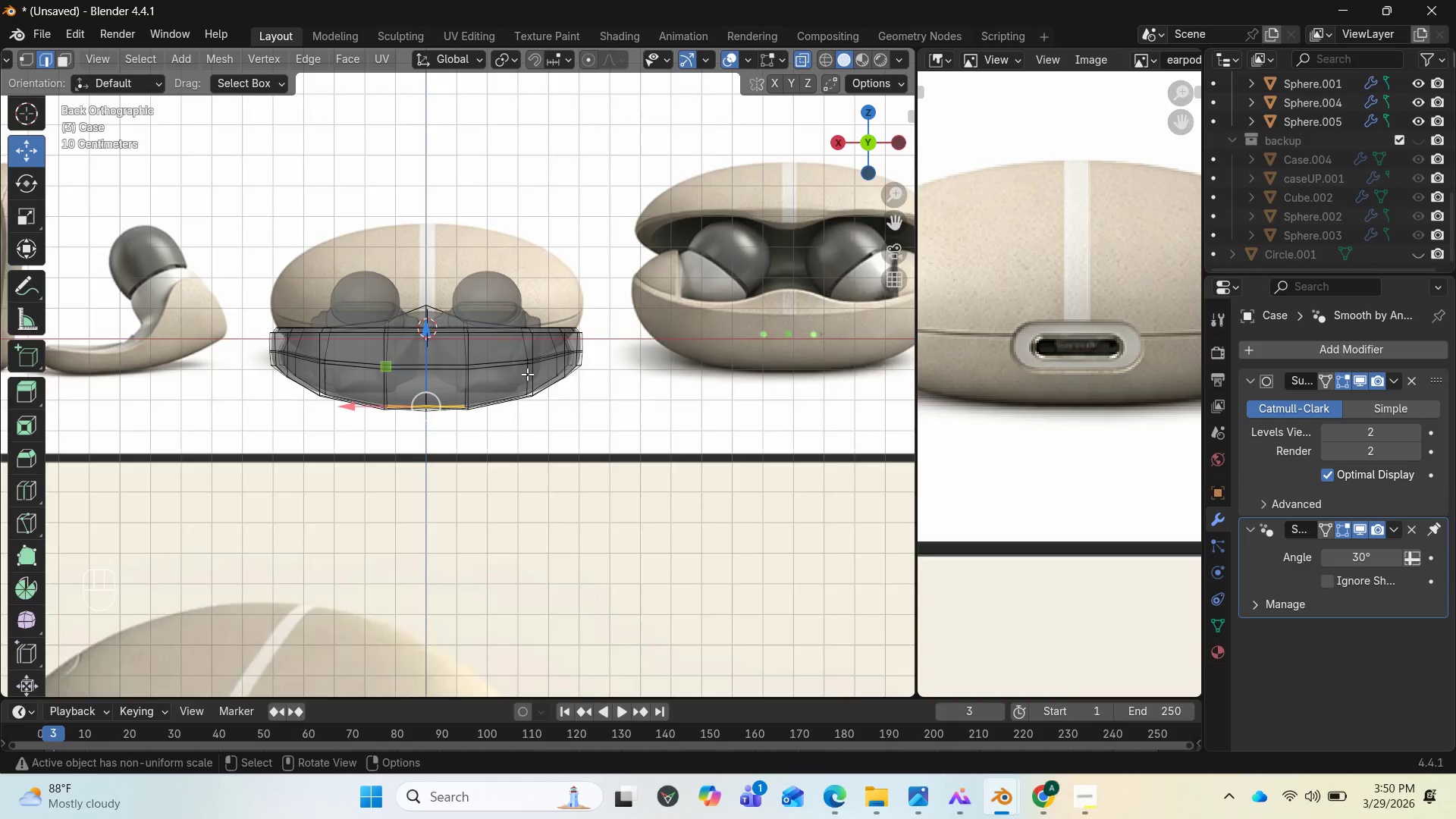 
scroll: coordinate [541, 372], scroll_direction: up, amount: 6.0
 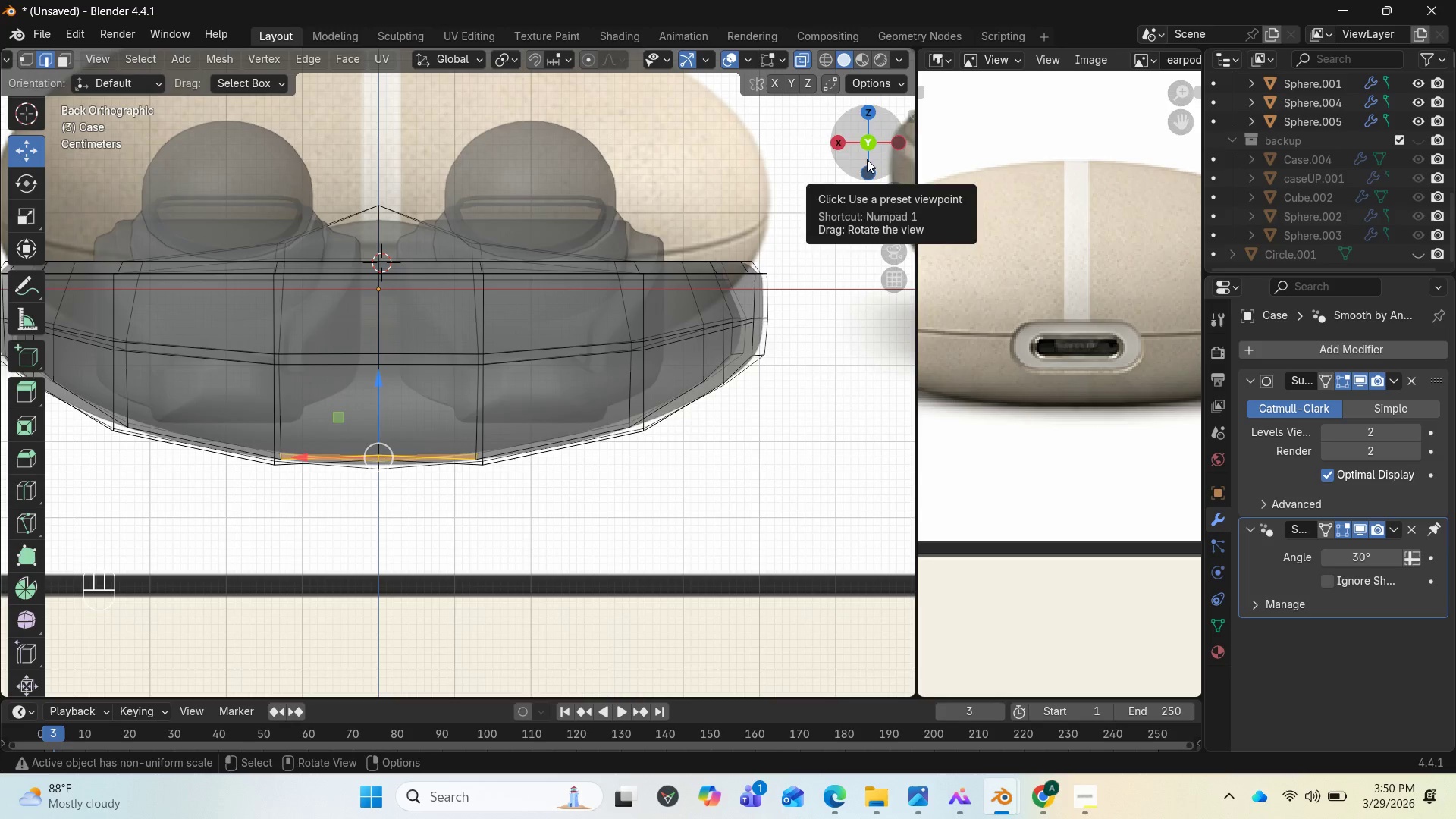 
scroll: coordinate [682, 312], scroll_direction: down, amount: 11.0
 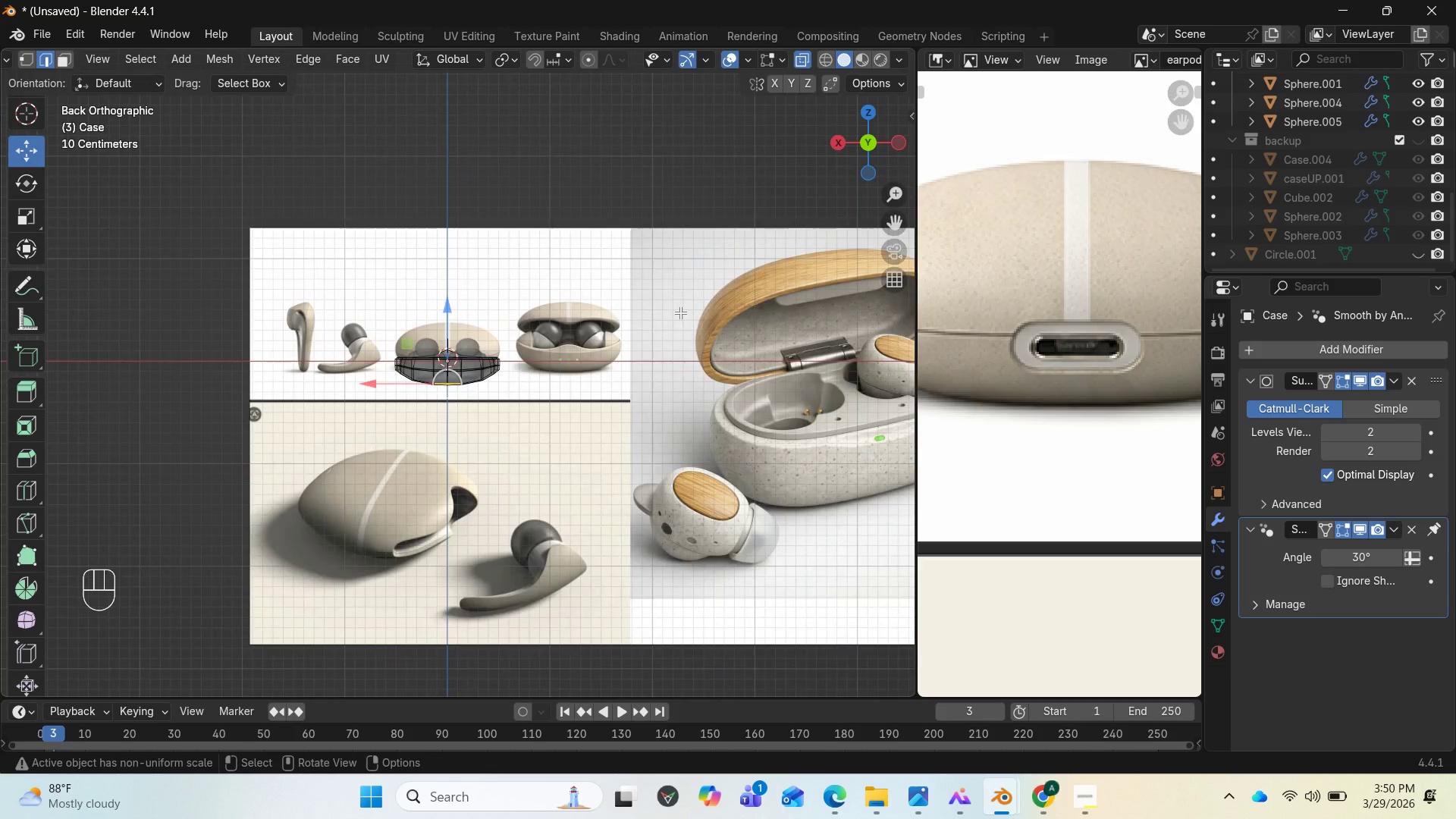 
scroll: coordinate [679, 315], scroll_direction: up, amount: 7.0
 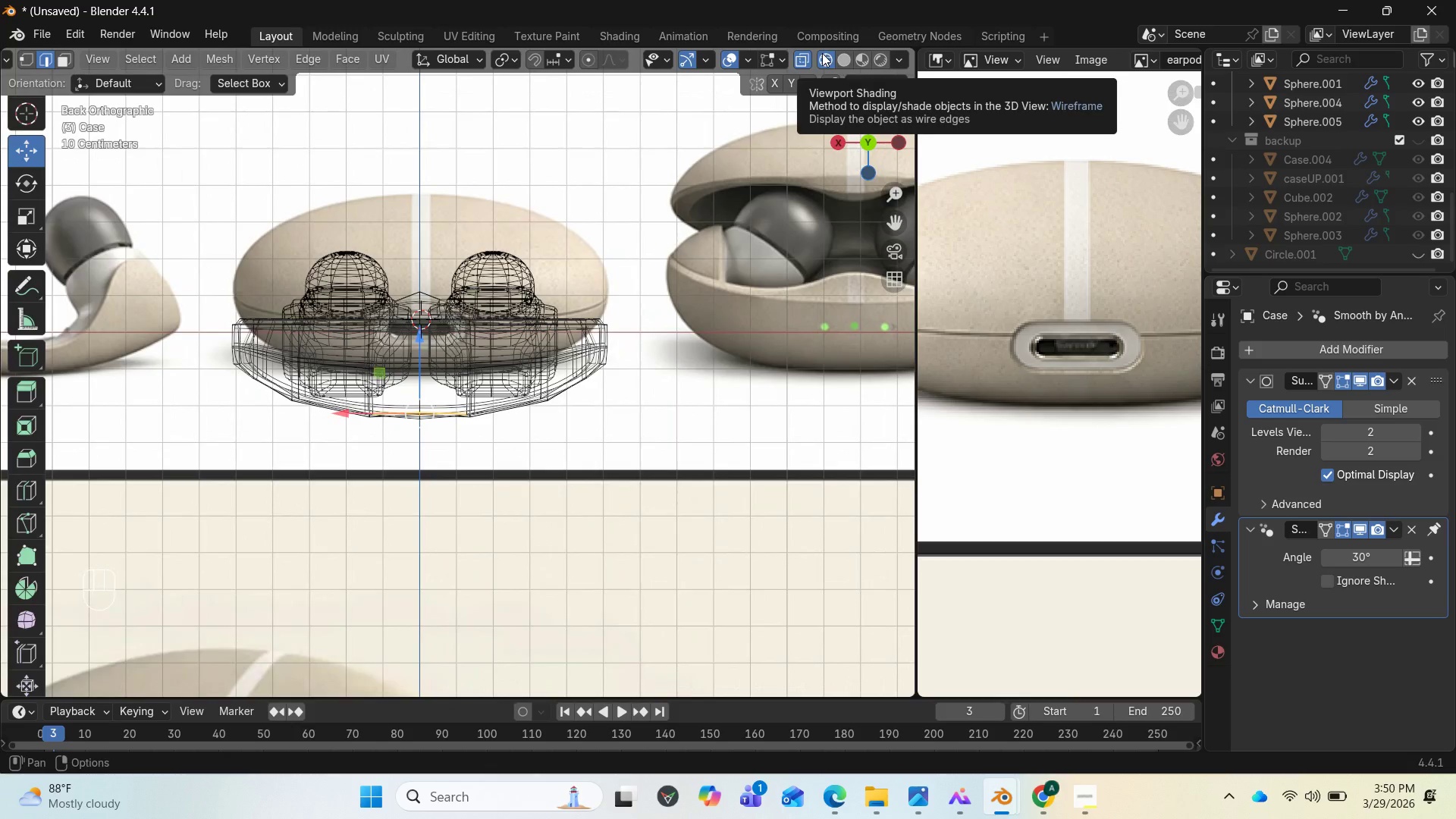 
wait(7.78)
 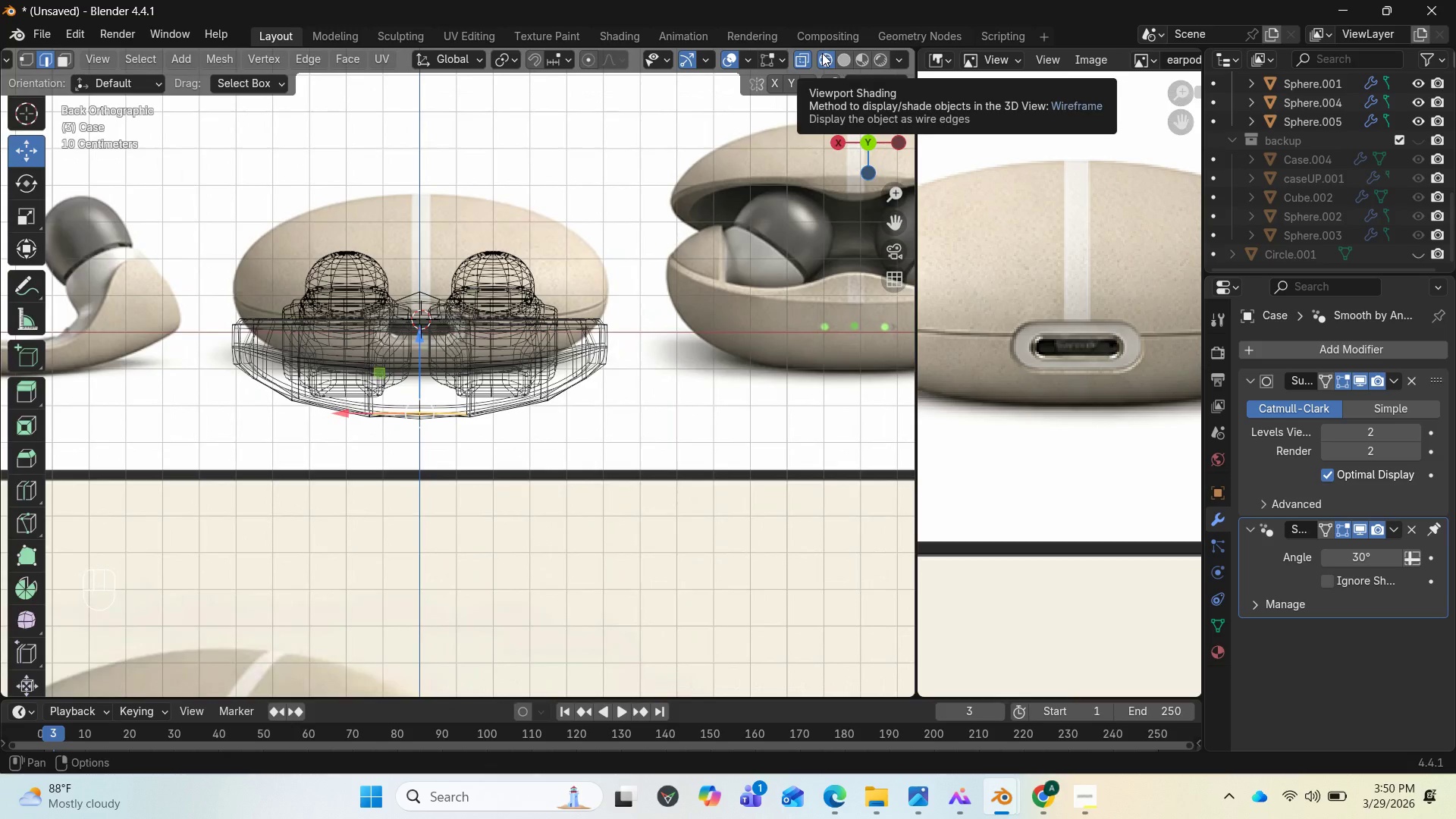 
key(Tab)
 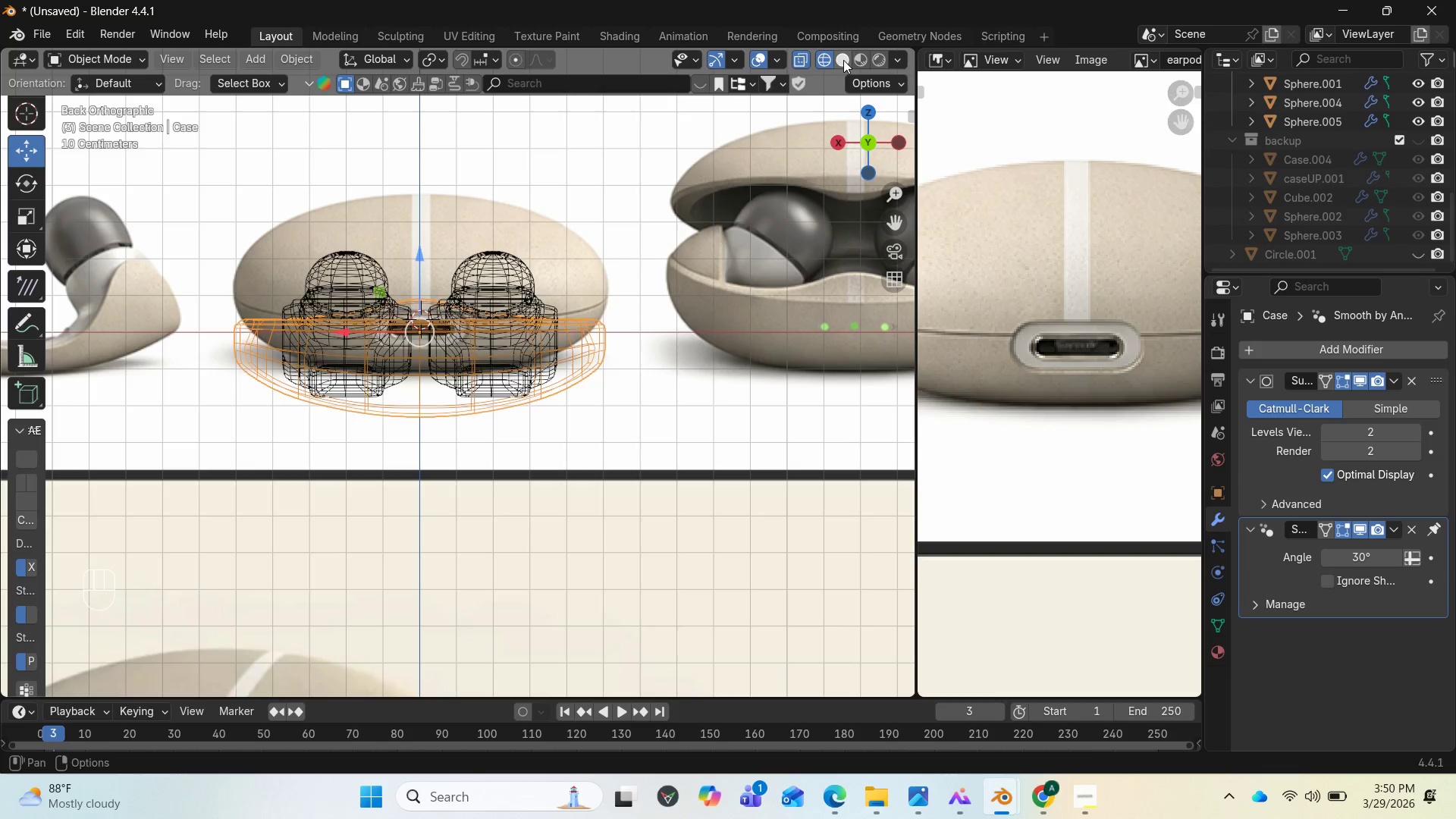 
left_click([661, 239])
 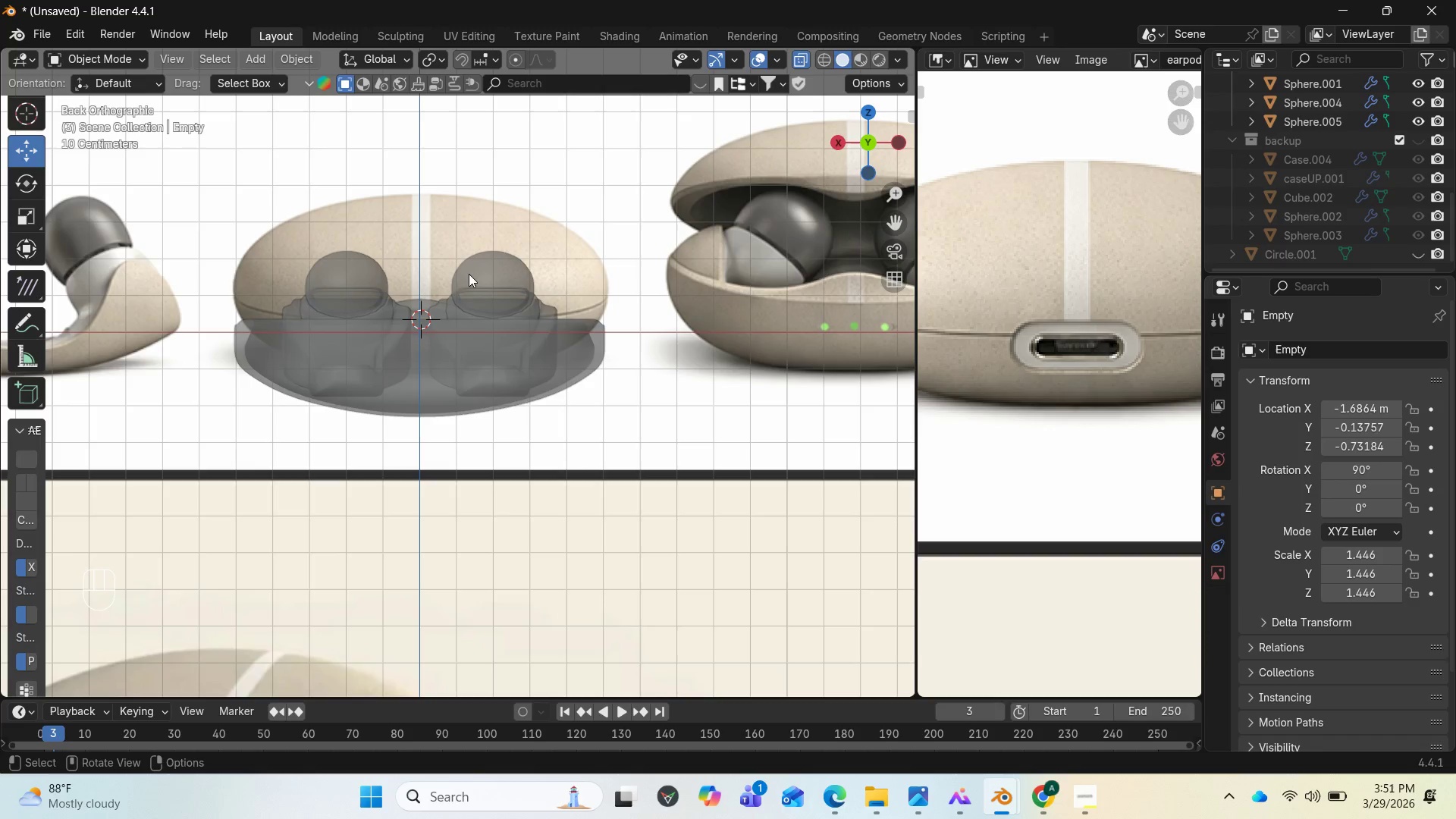 
wait(5.28)
 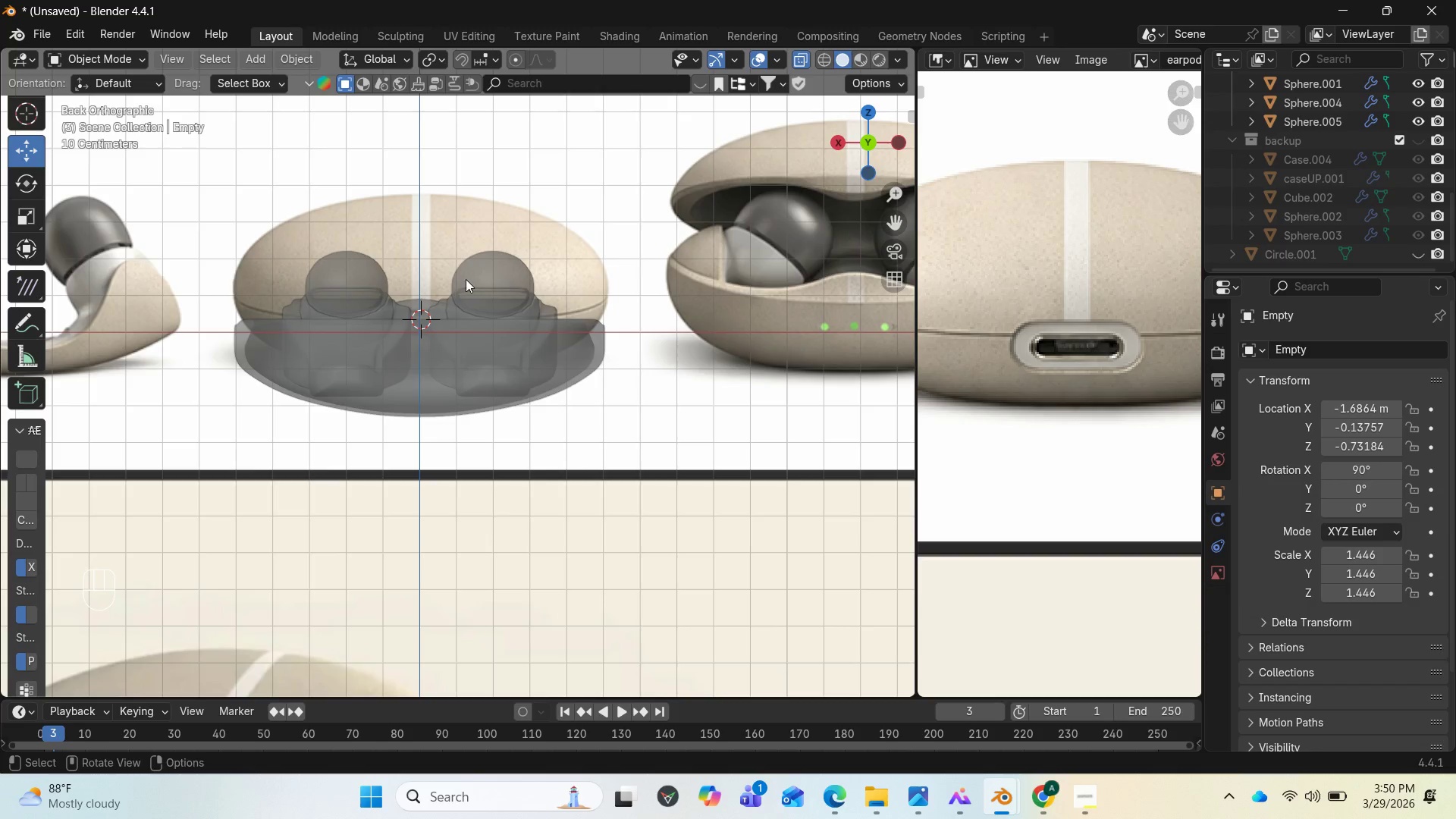 
type(gz)
 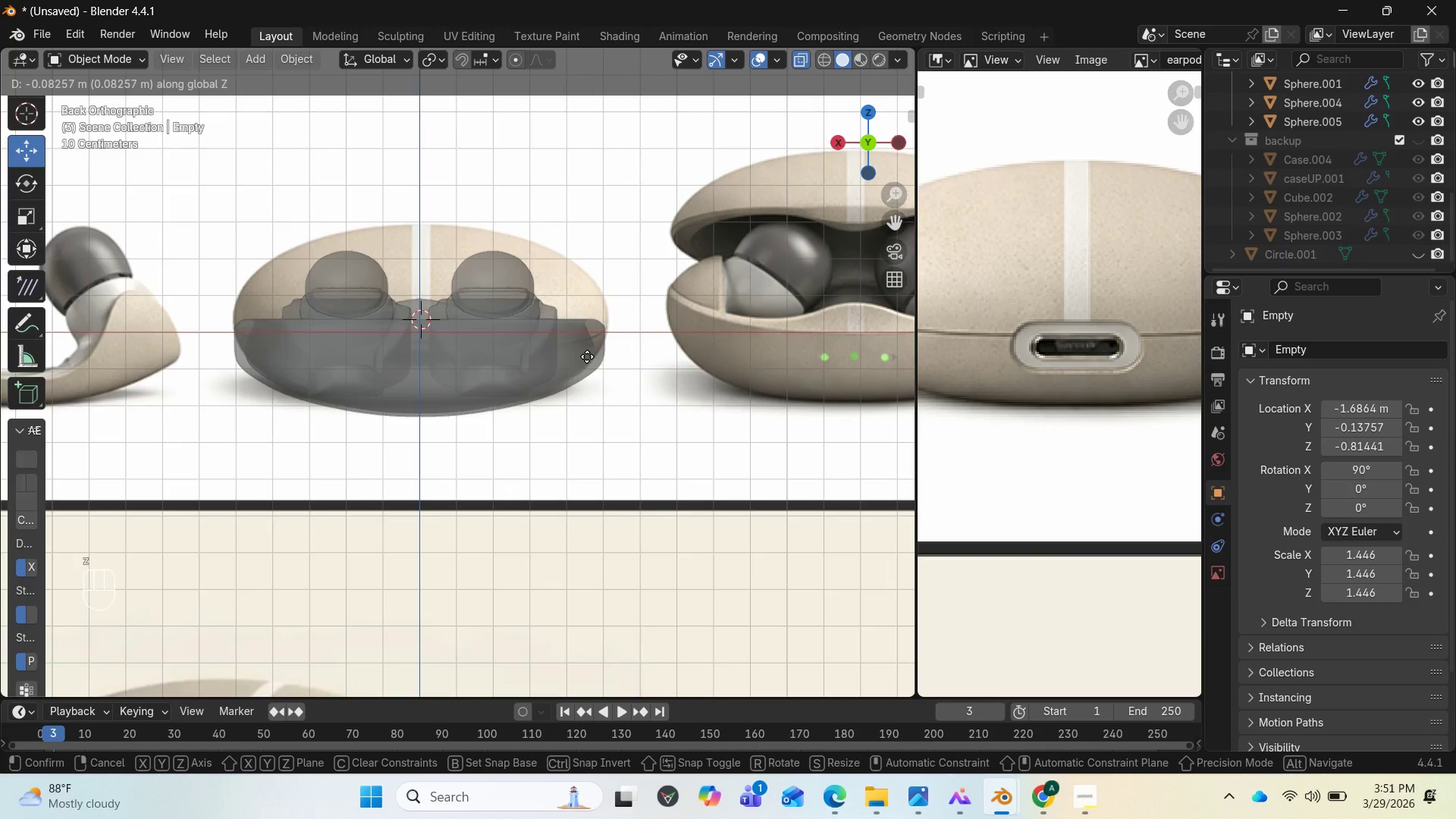 
left_click([587, 356])
 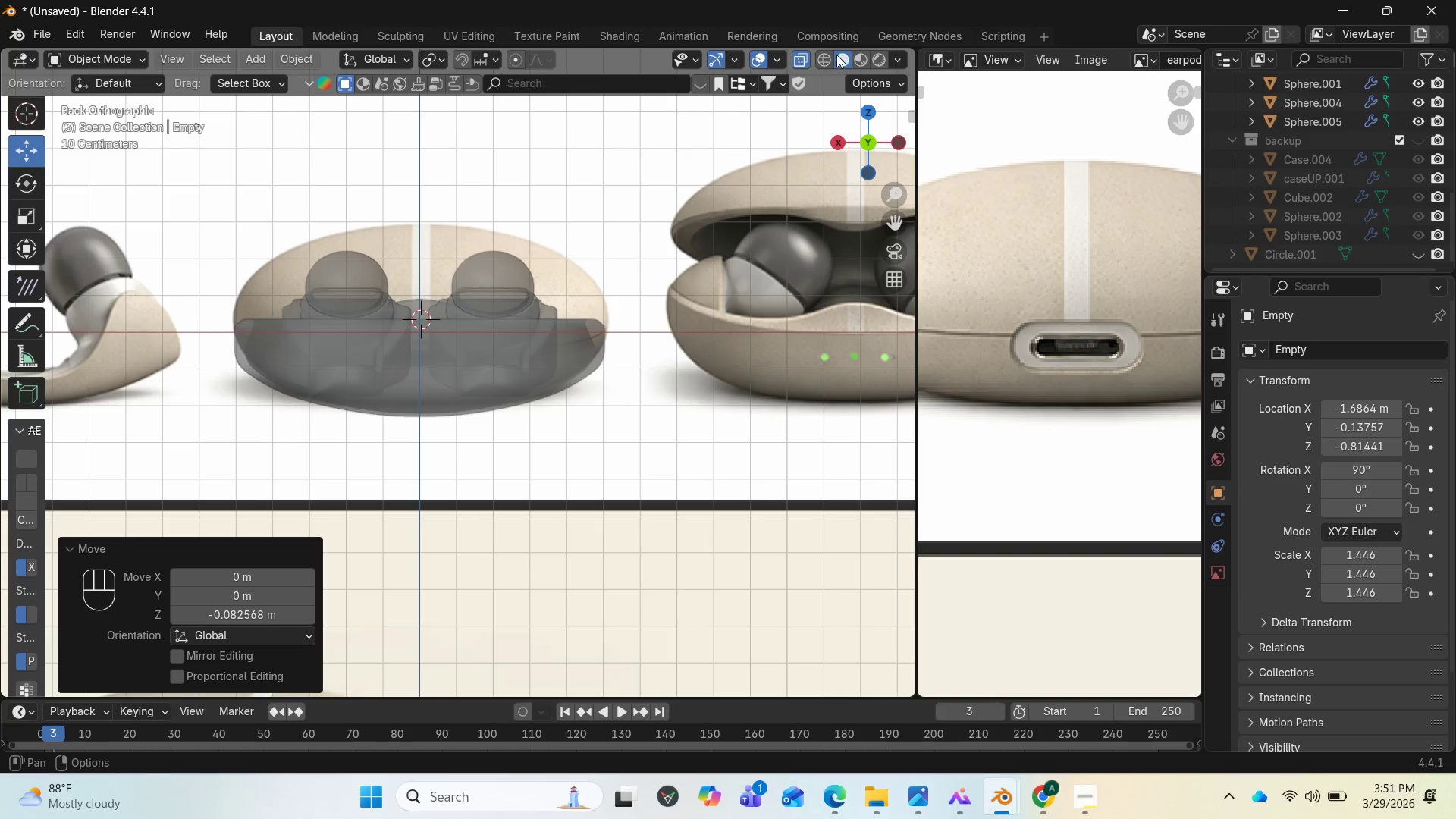 
left_click([822, 60])
 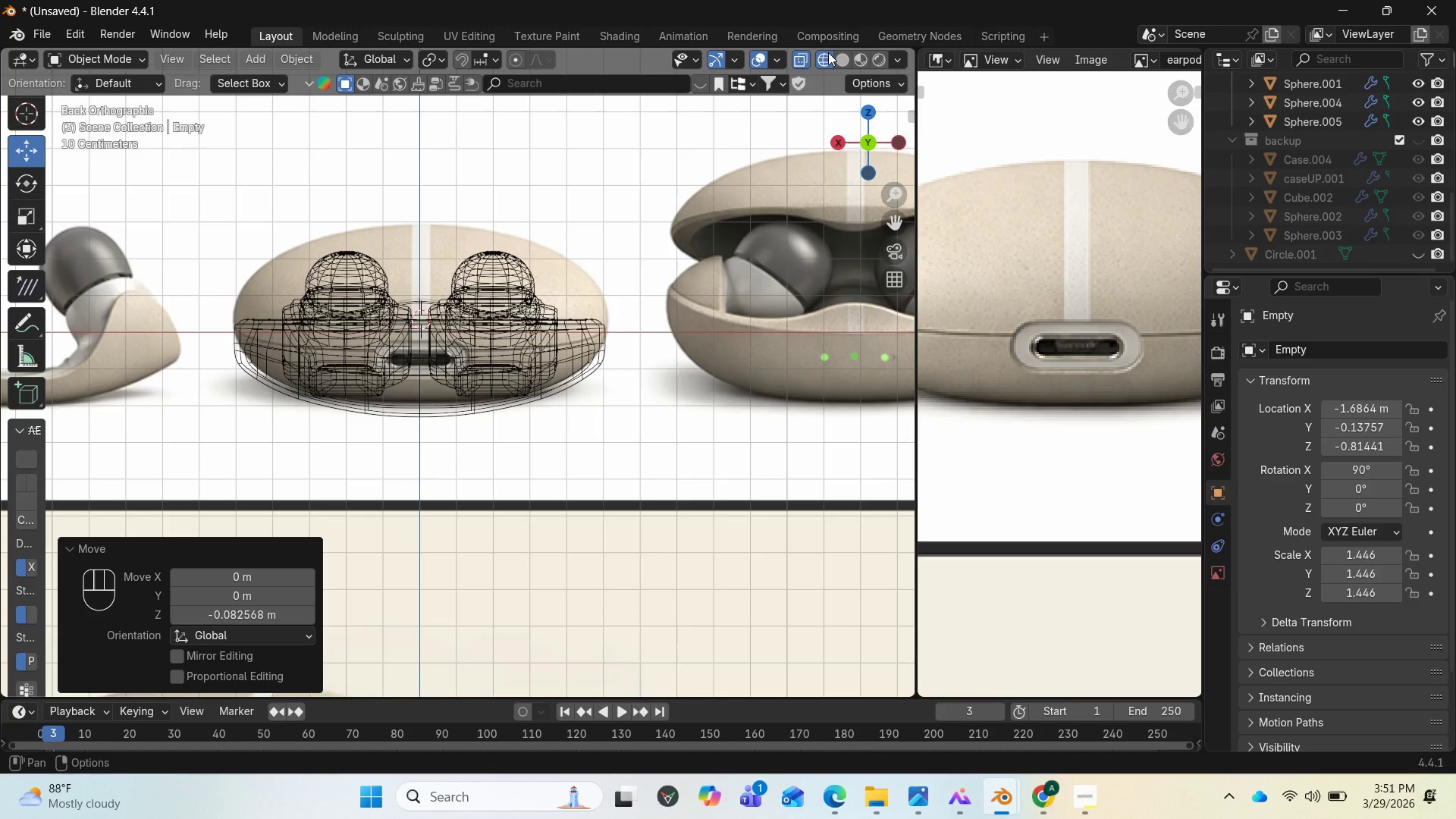 
scroll: coordinate [619, 430], scroll_direction: up, amount: 4.0
 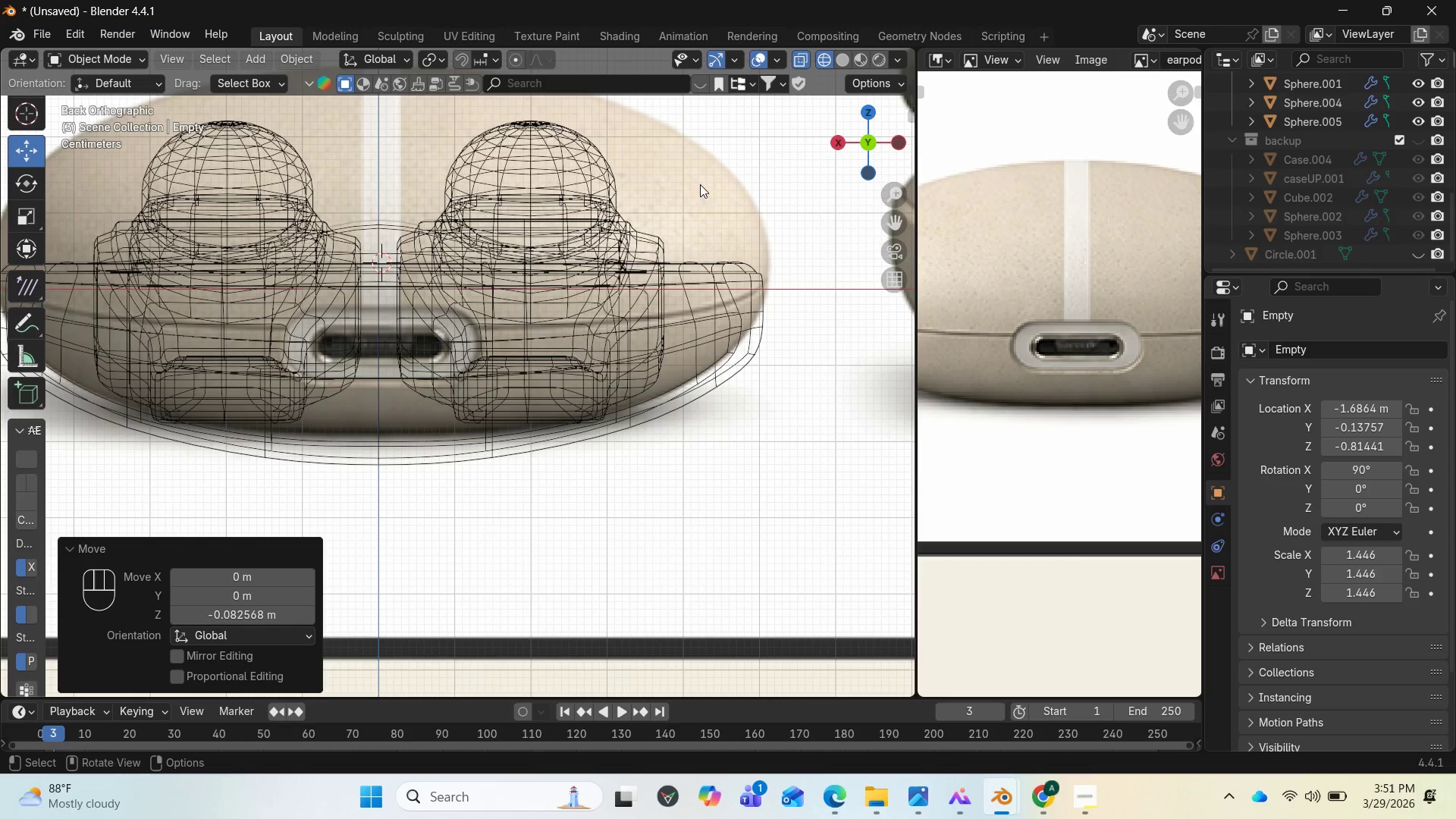 
left_click([731, 199])
 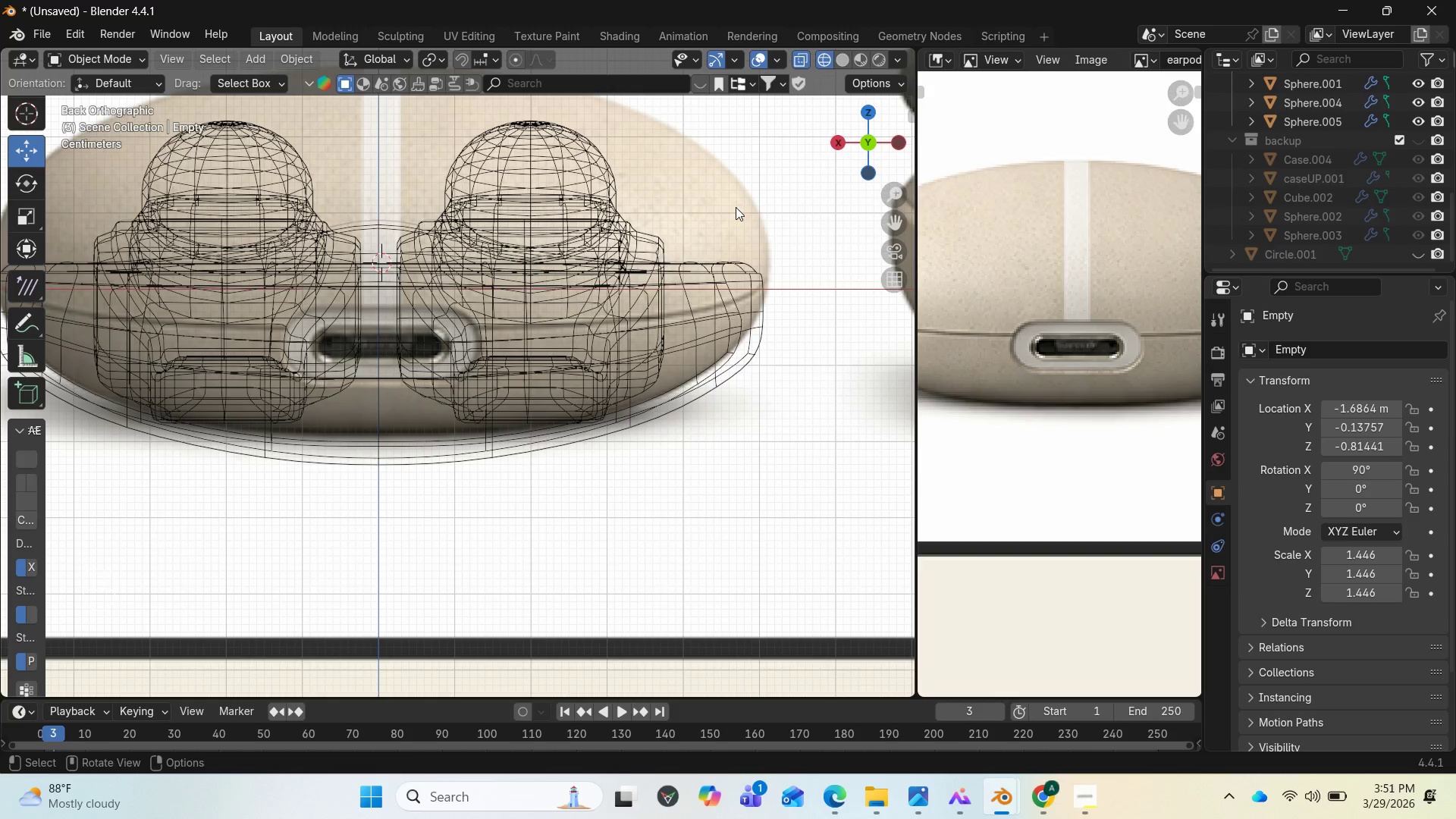 
type(gz)
 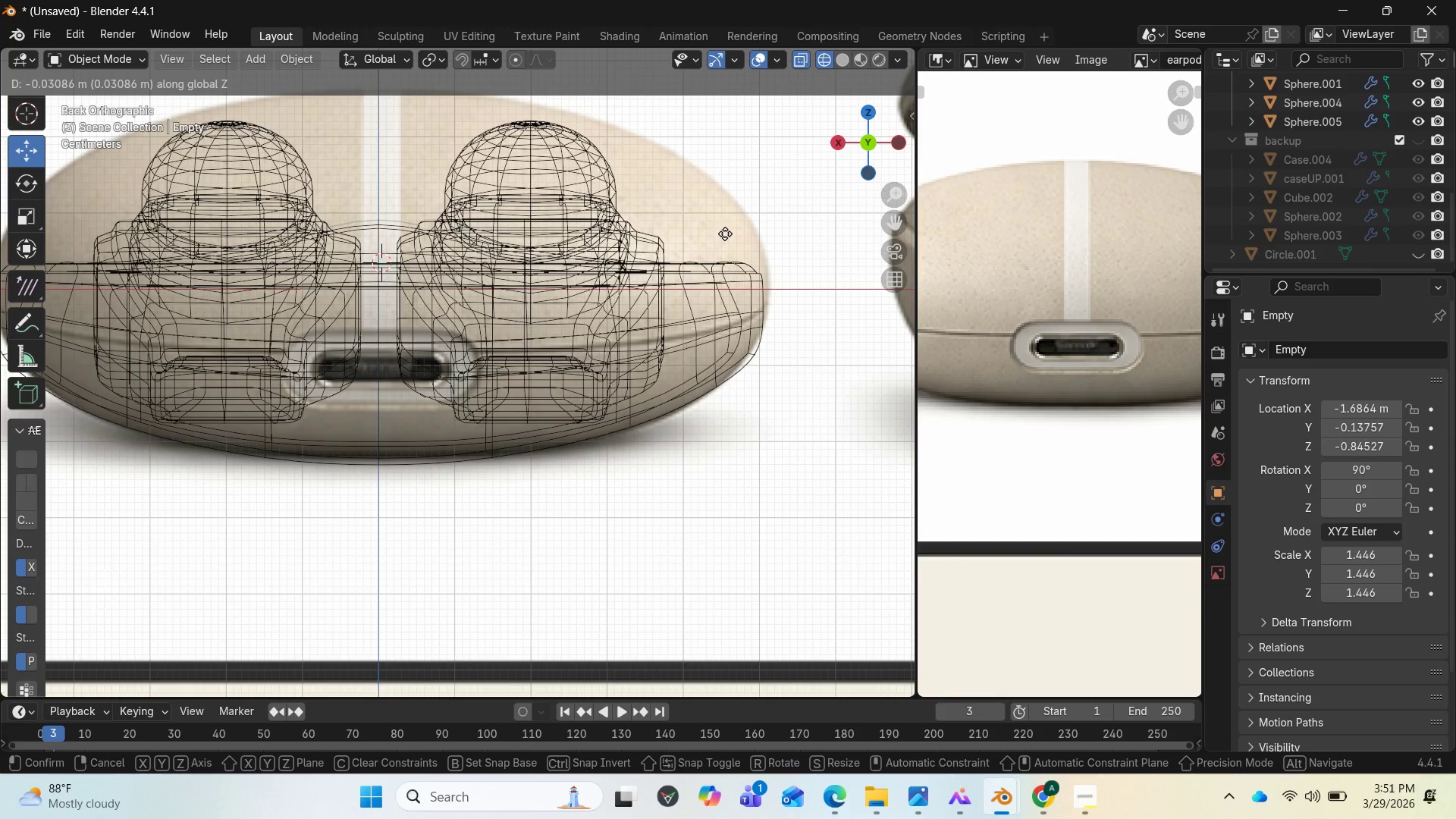 
left_click([724, 235])
 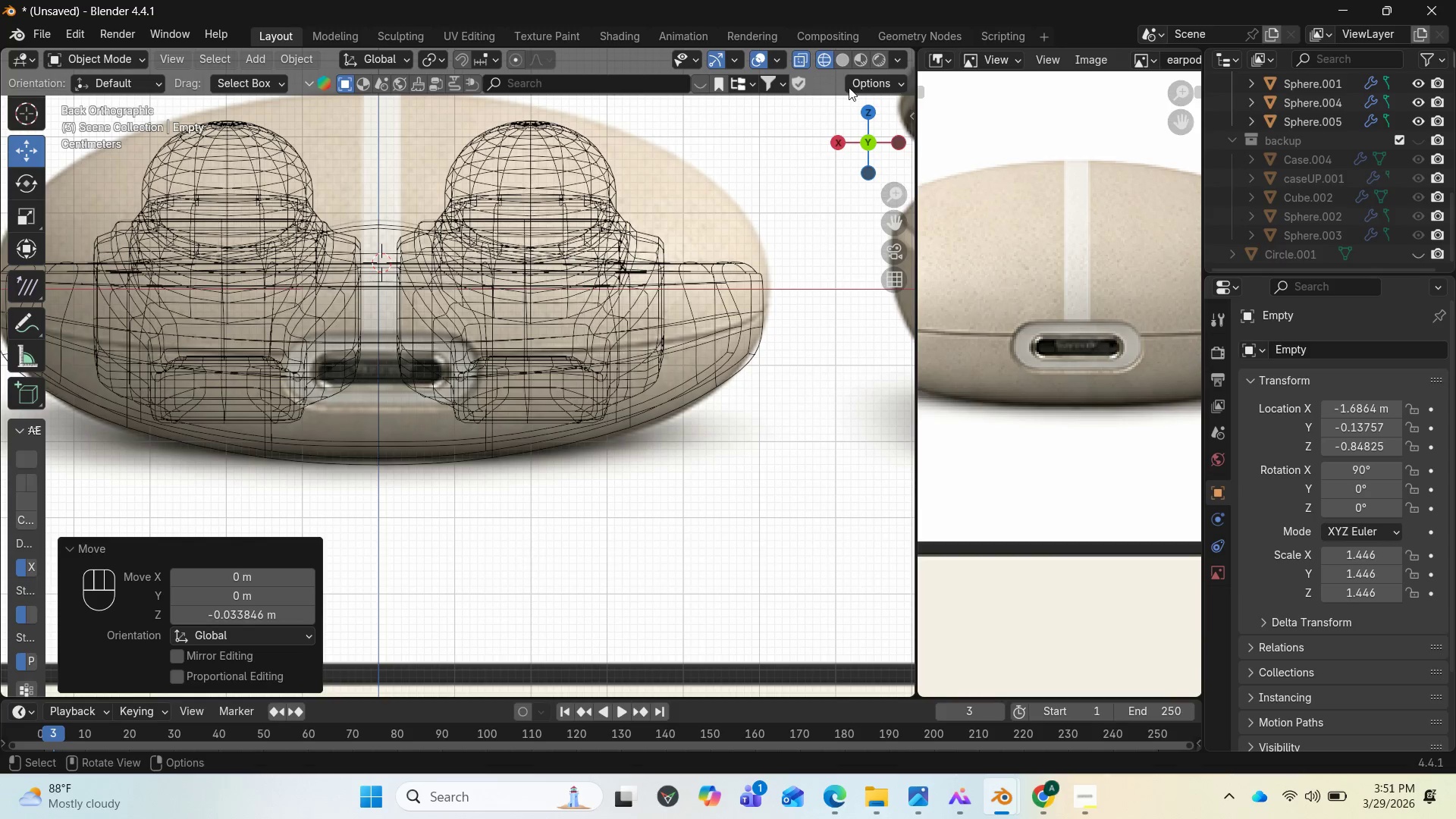 
left_click([844, 58])
 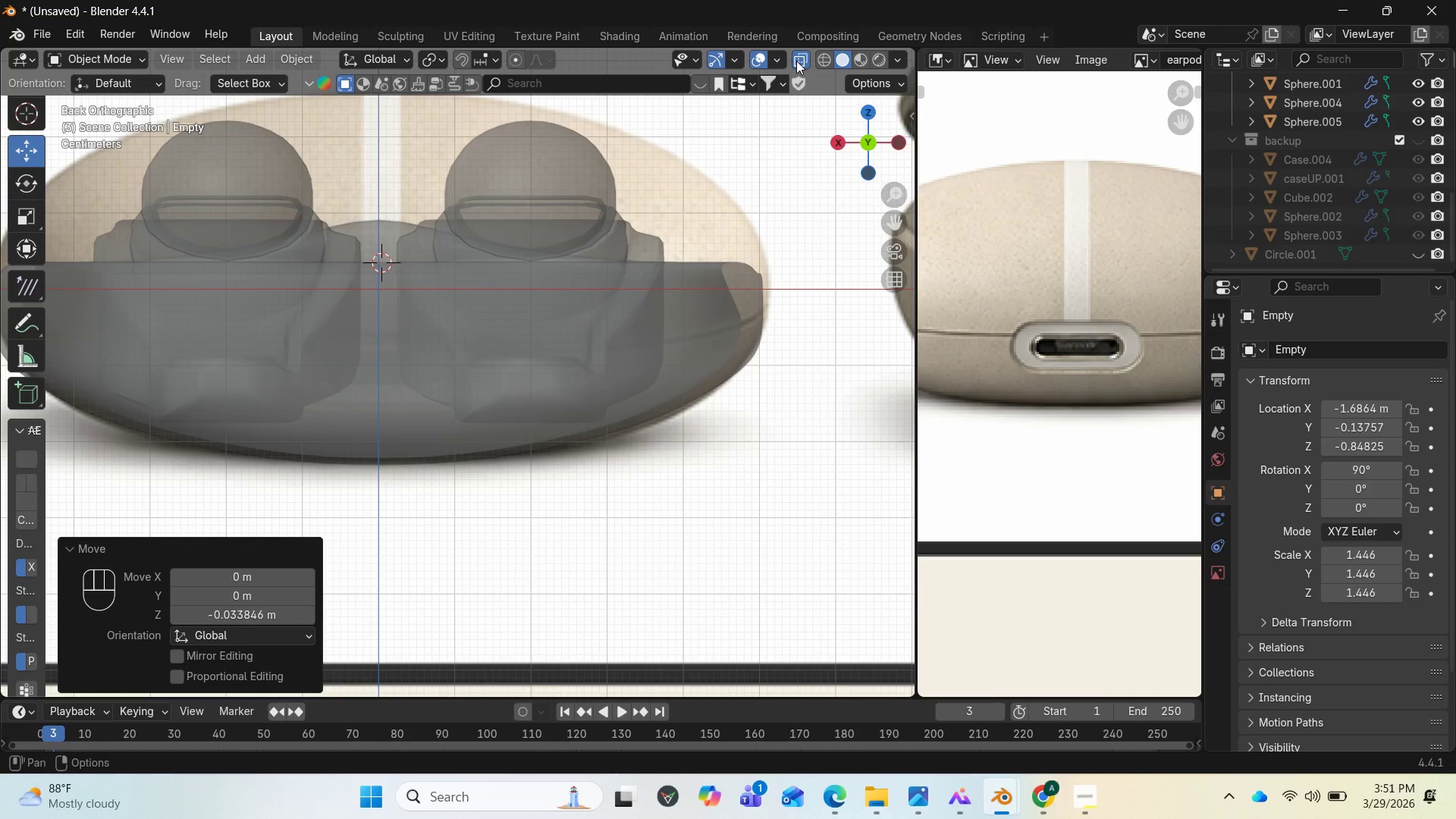 
left_click([796, 61])
 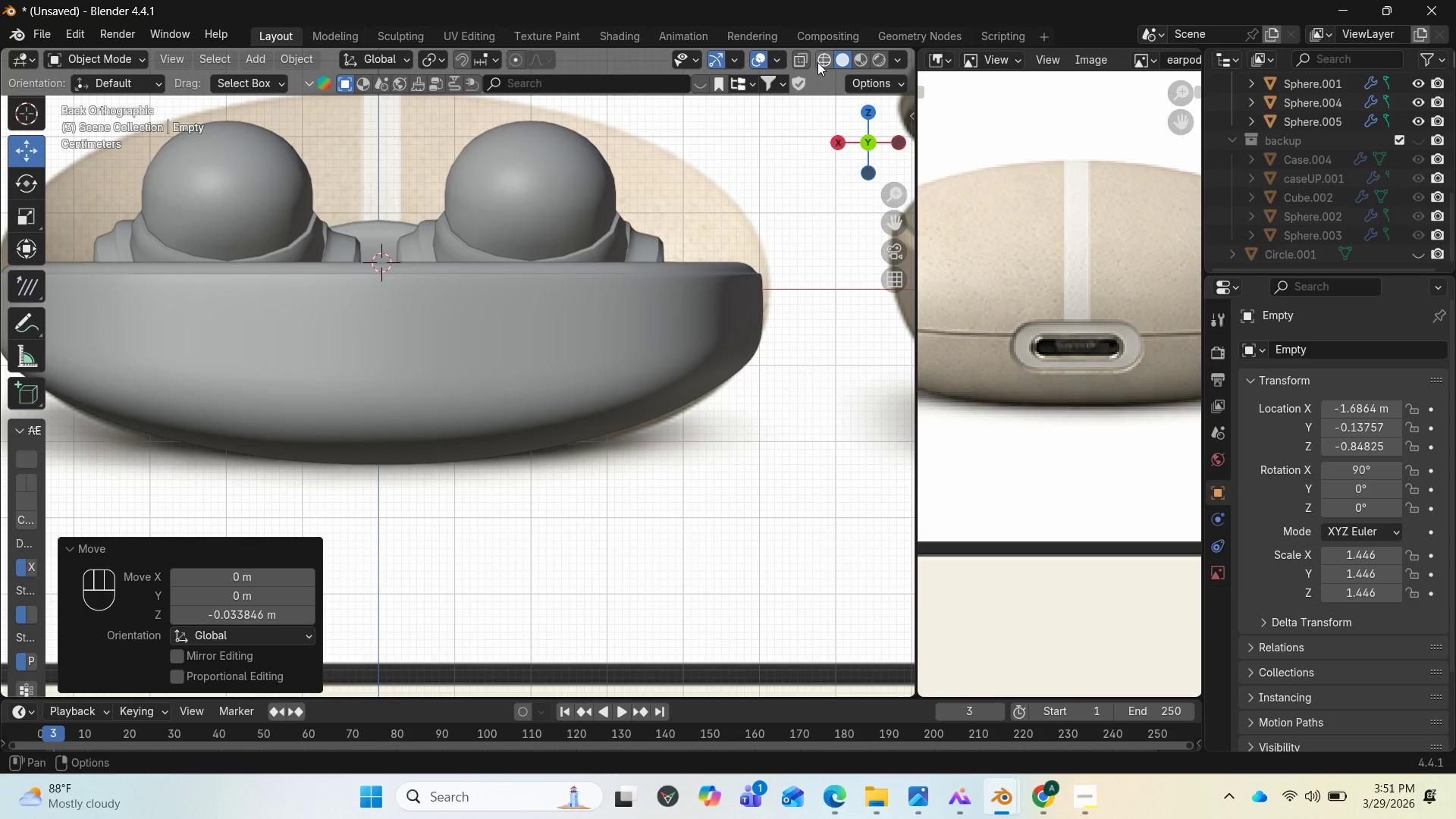 
left_click([808, 62])
 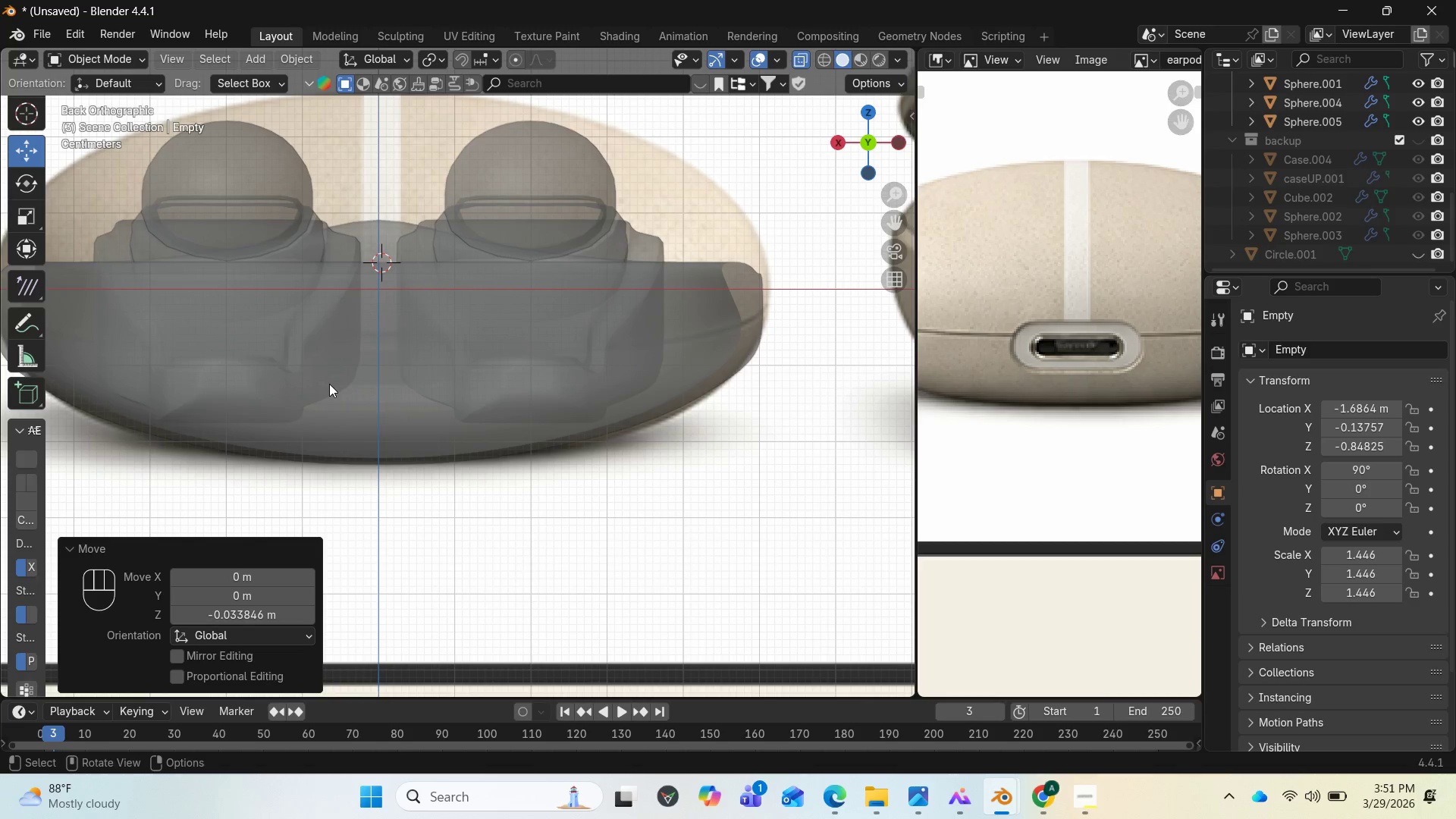 
wait(16.2)
 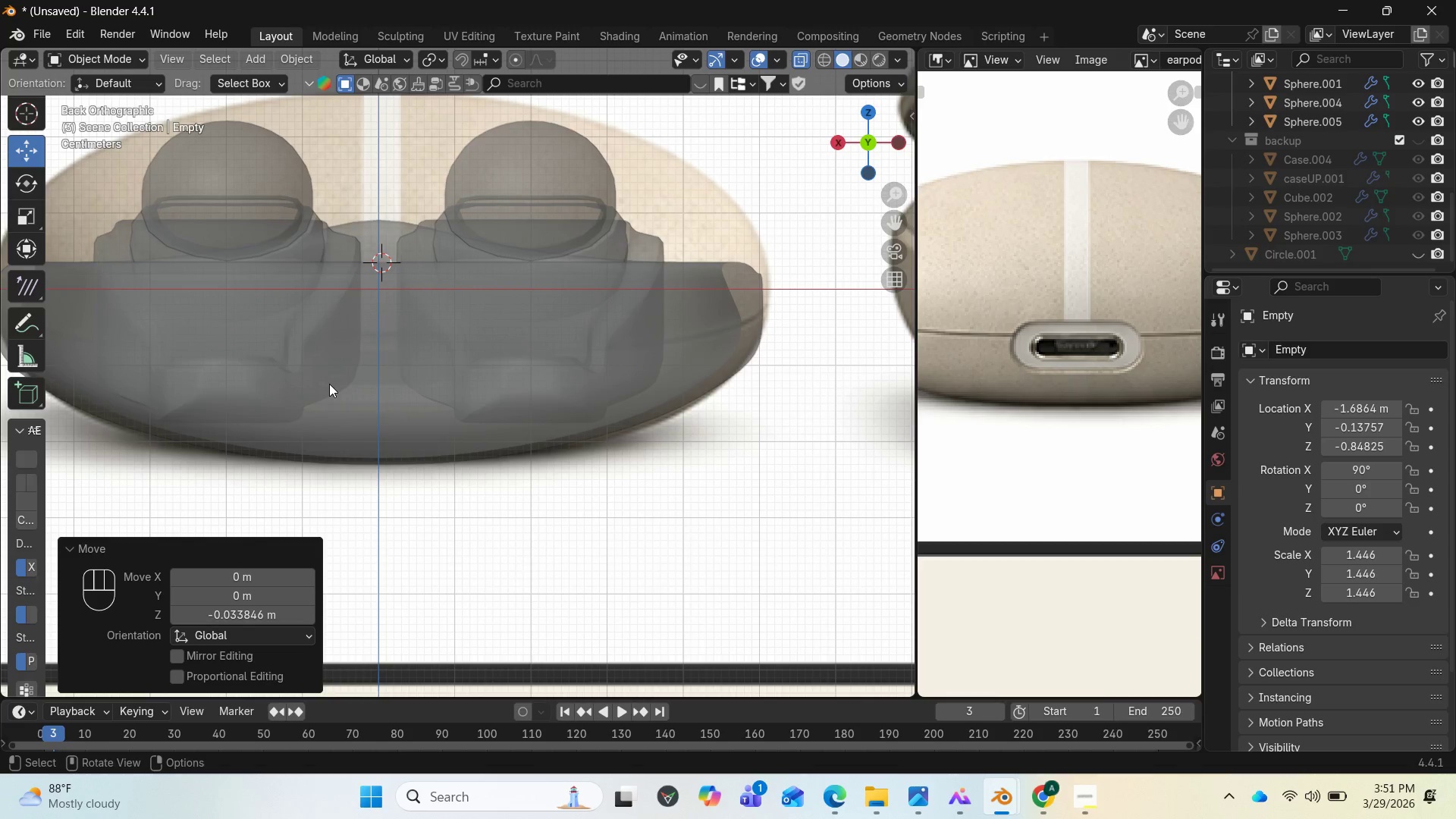 
left_click([857, 58])
 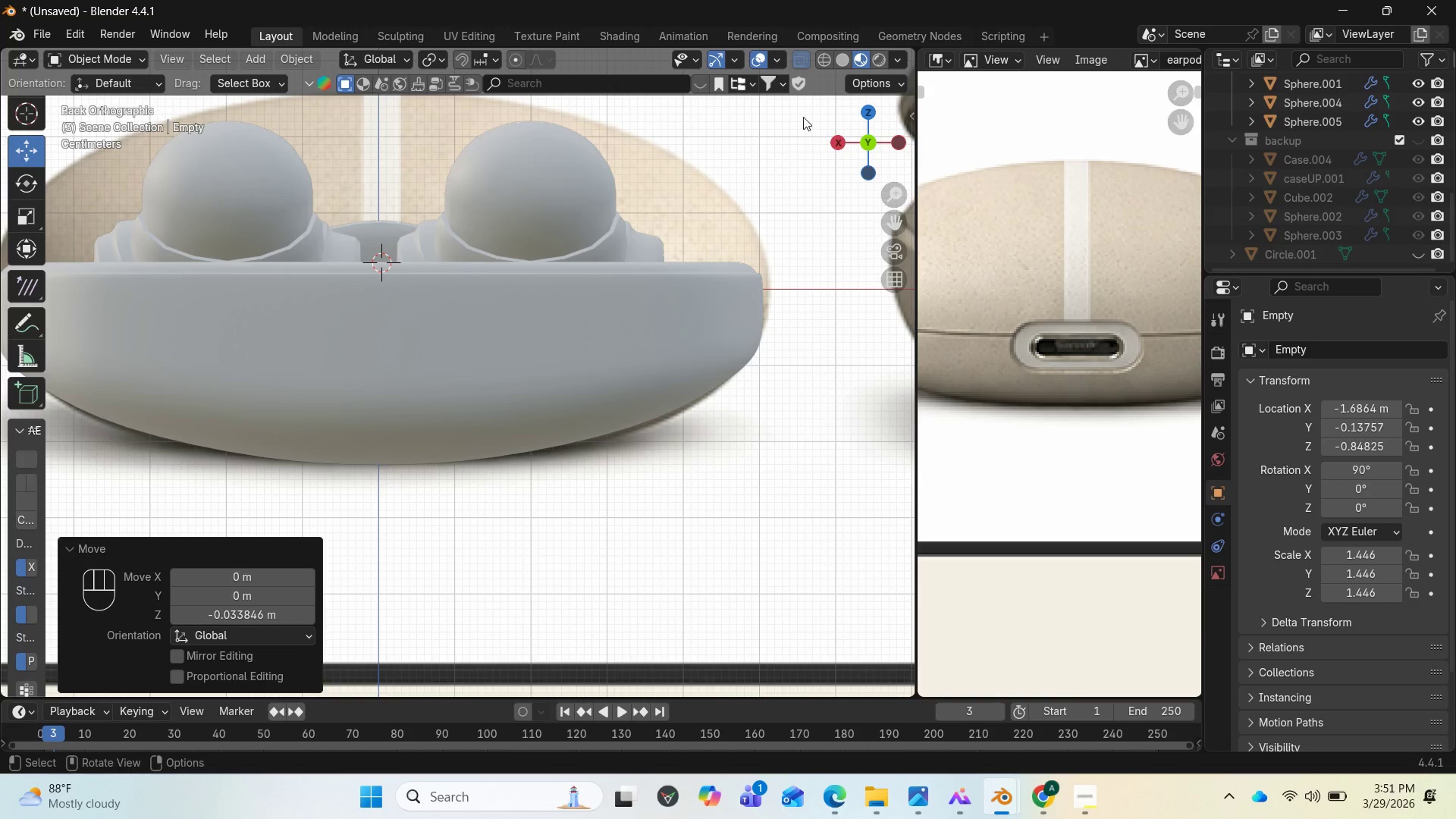 
left_click([839, 58])
 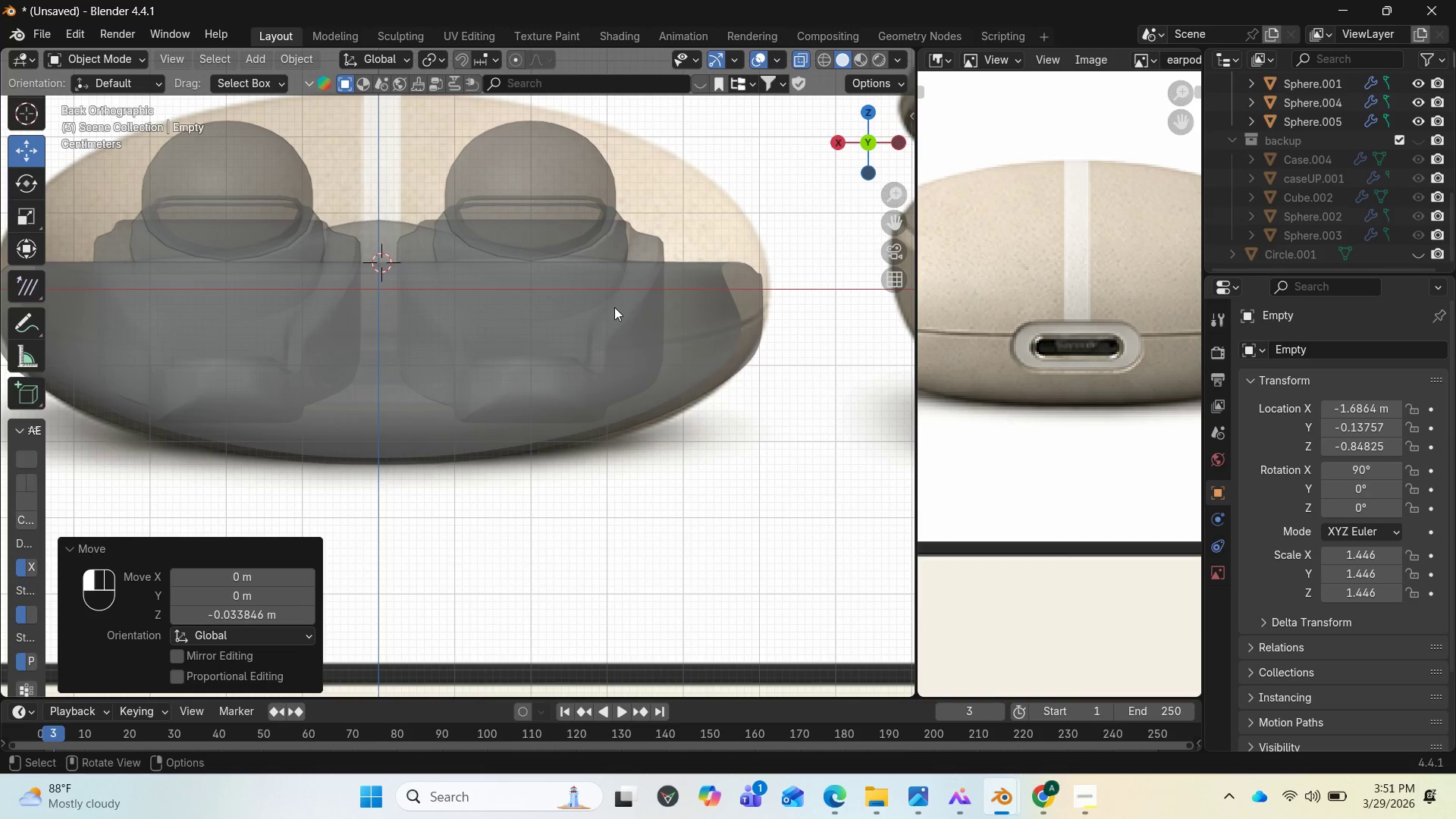 
left_click([614, 307])
 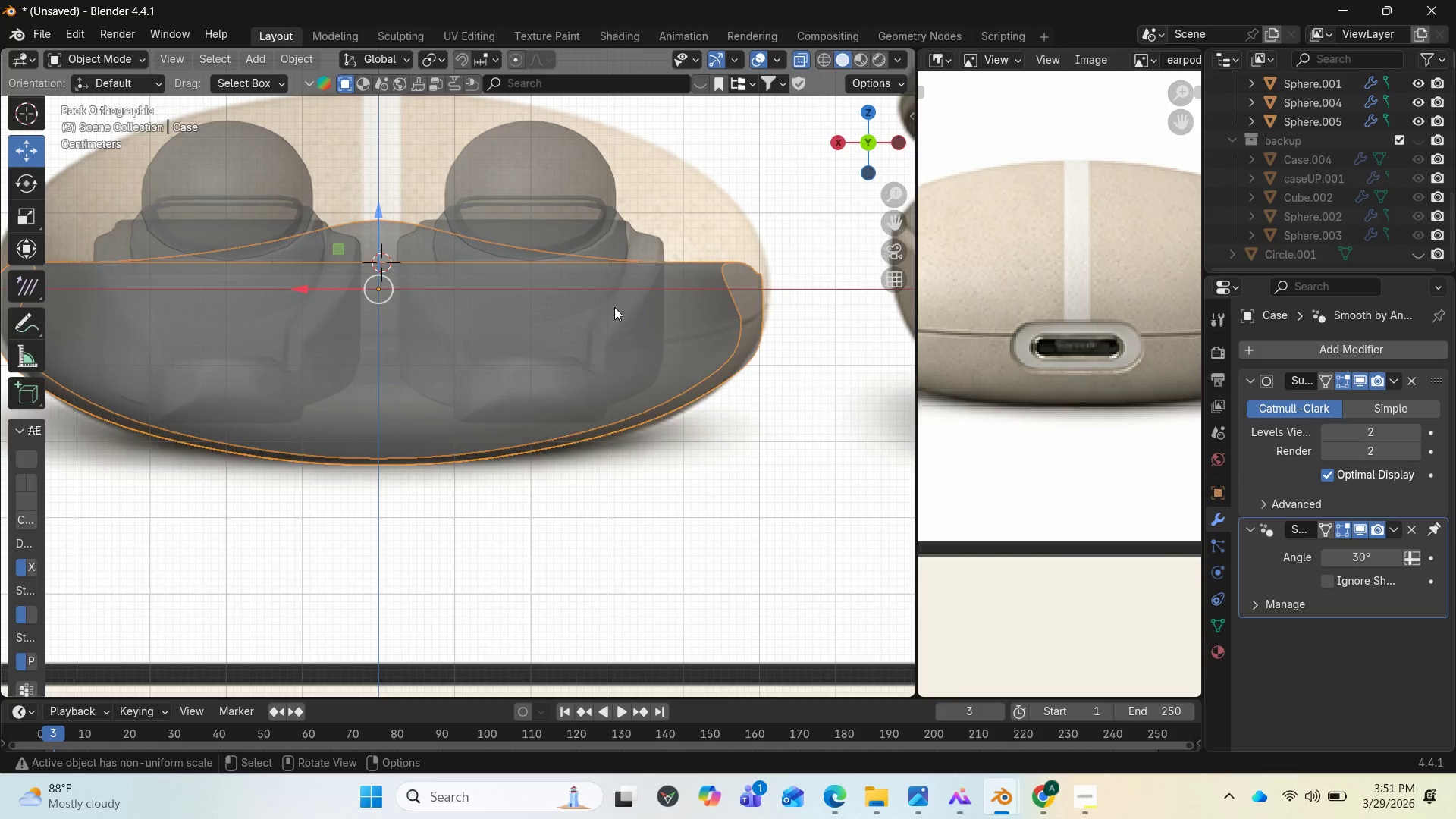 
key(Tab)
 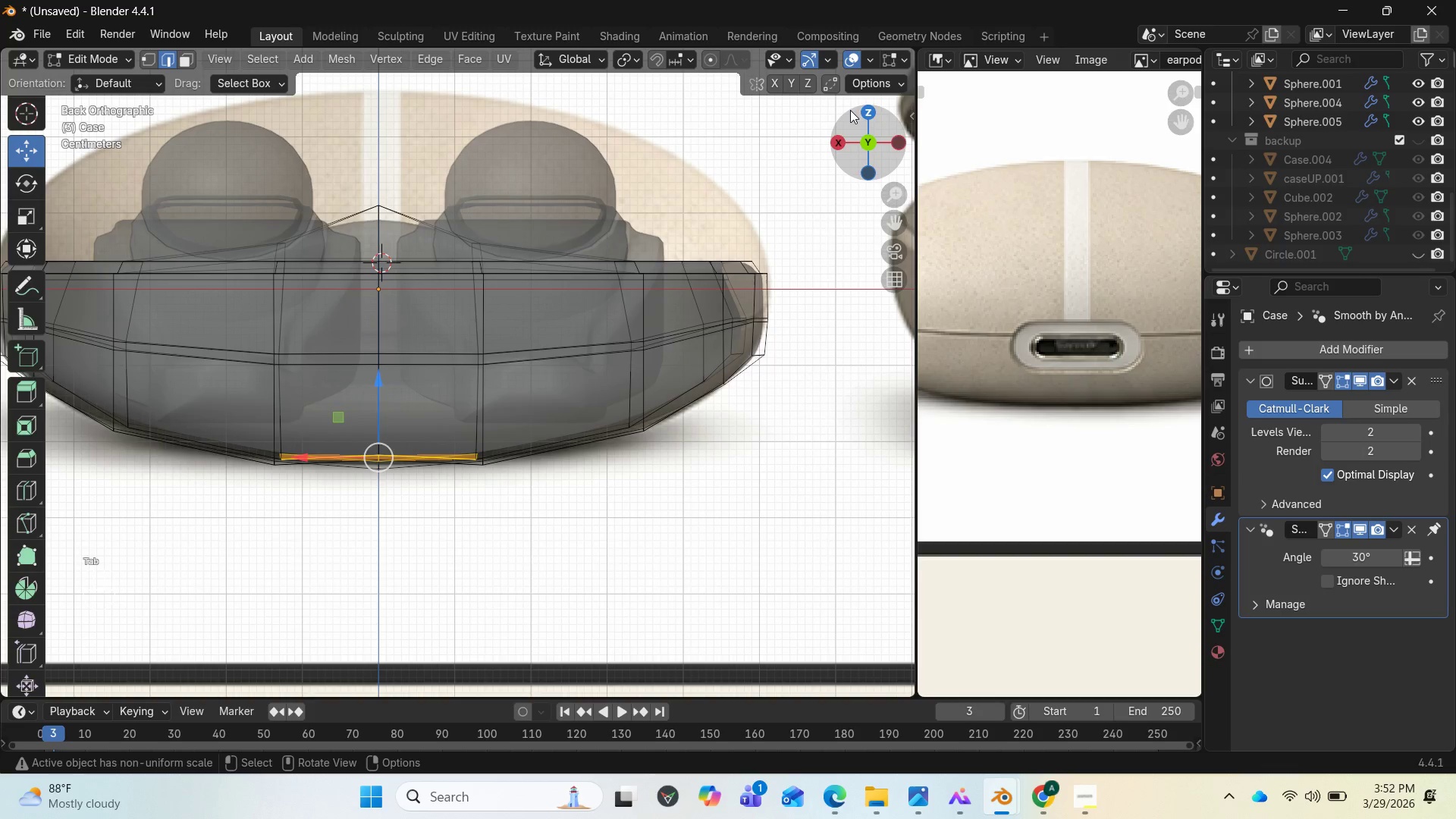 
left_click_drag(start_coordinate=[852, 144], to_coordinate=[49, 180])
 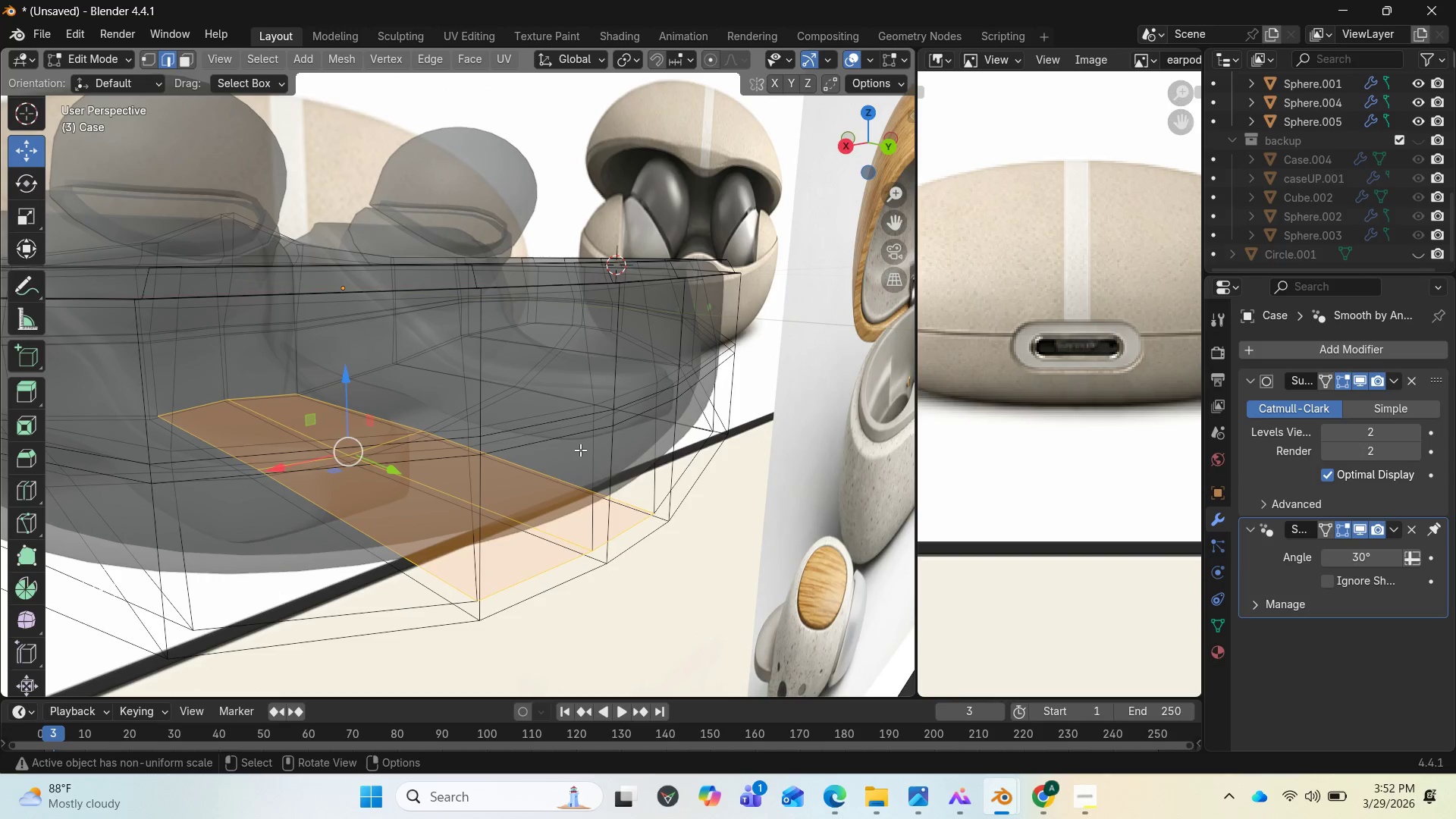 
scroll: coordinate [581, 447], scroll_direction: down, amount: 1.0
 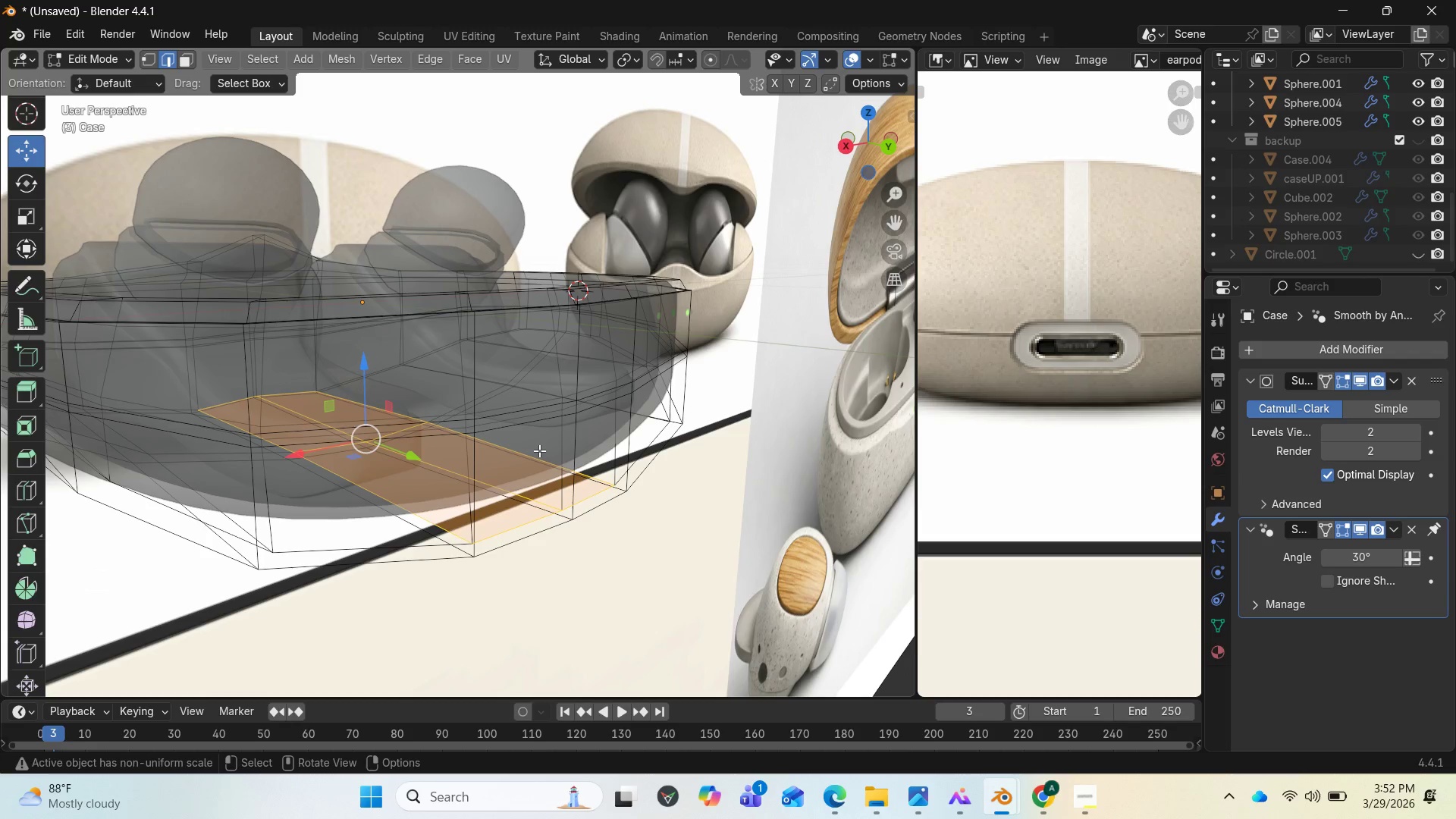 
wait(5.99)
 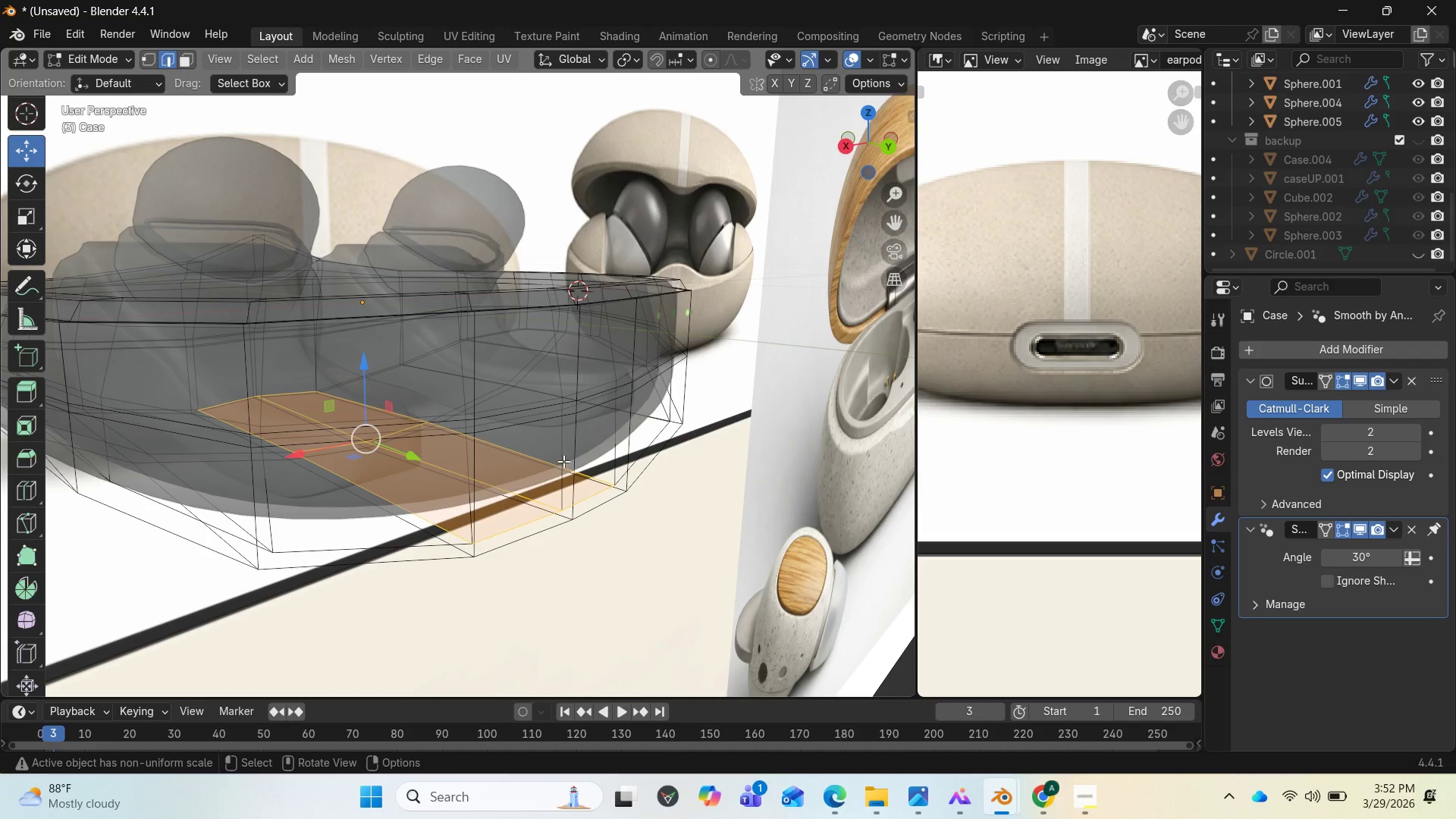 
scroll: coordinate [534, 423], scroll_direction: down, amount: 2.0
 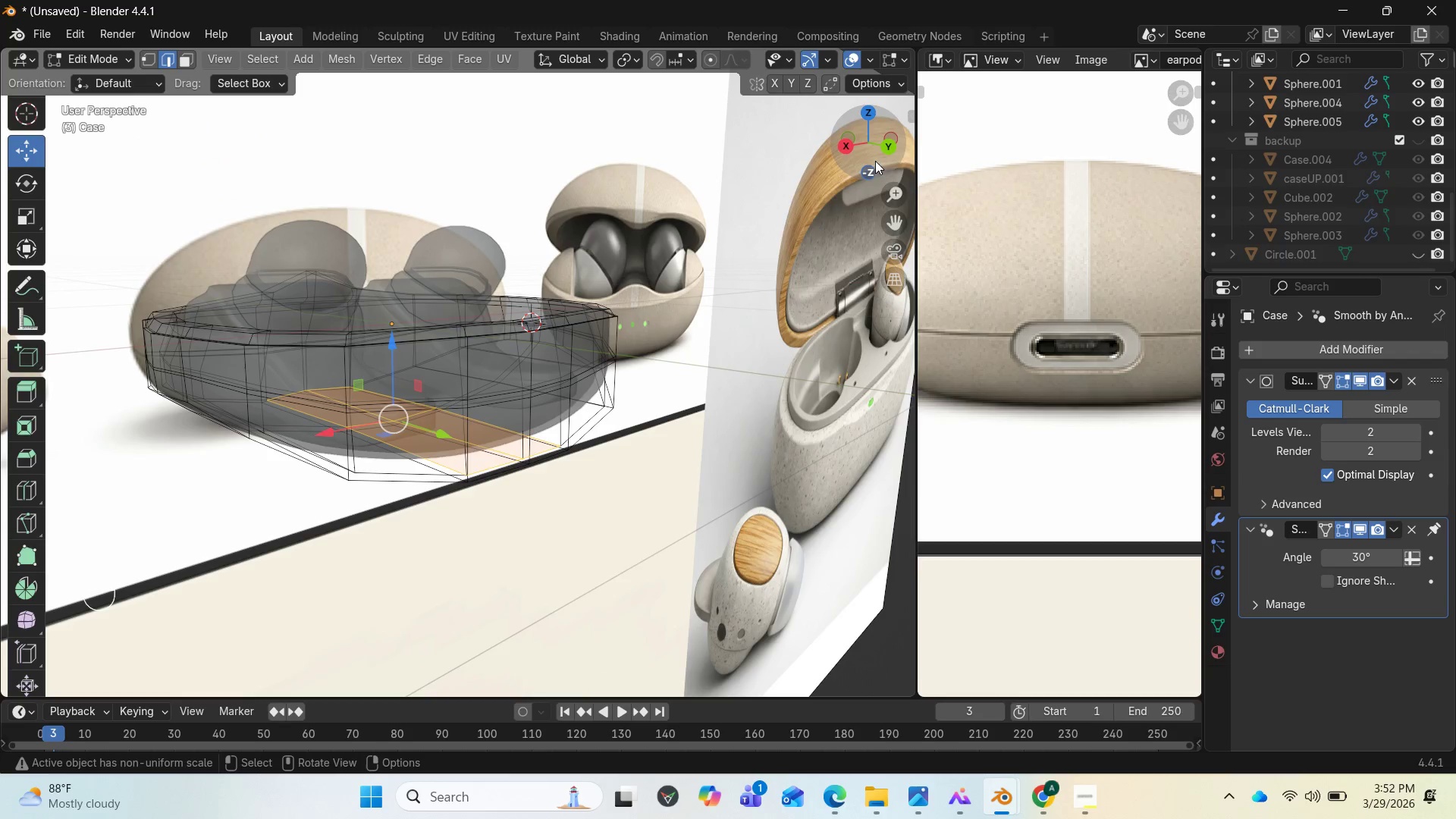 
left_click_drag(start_coordinate=[868, 158], to_coordinate=[702, 208])
 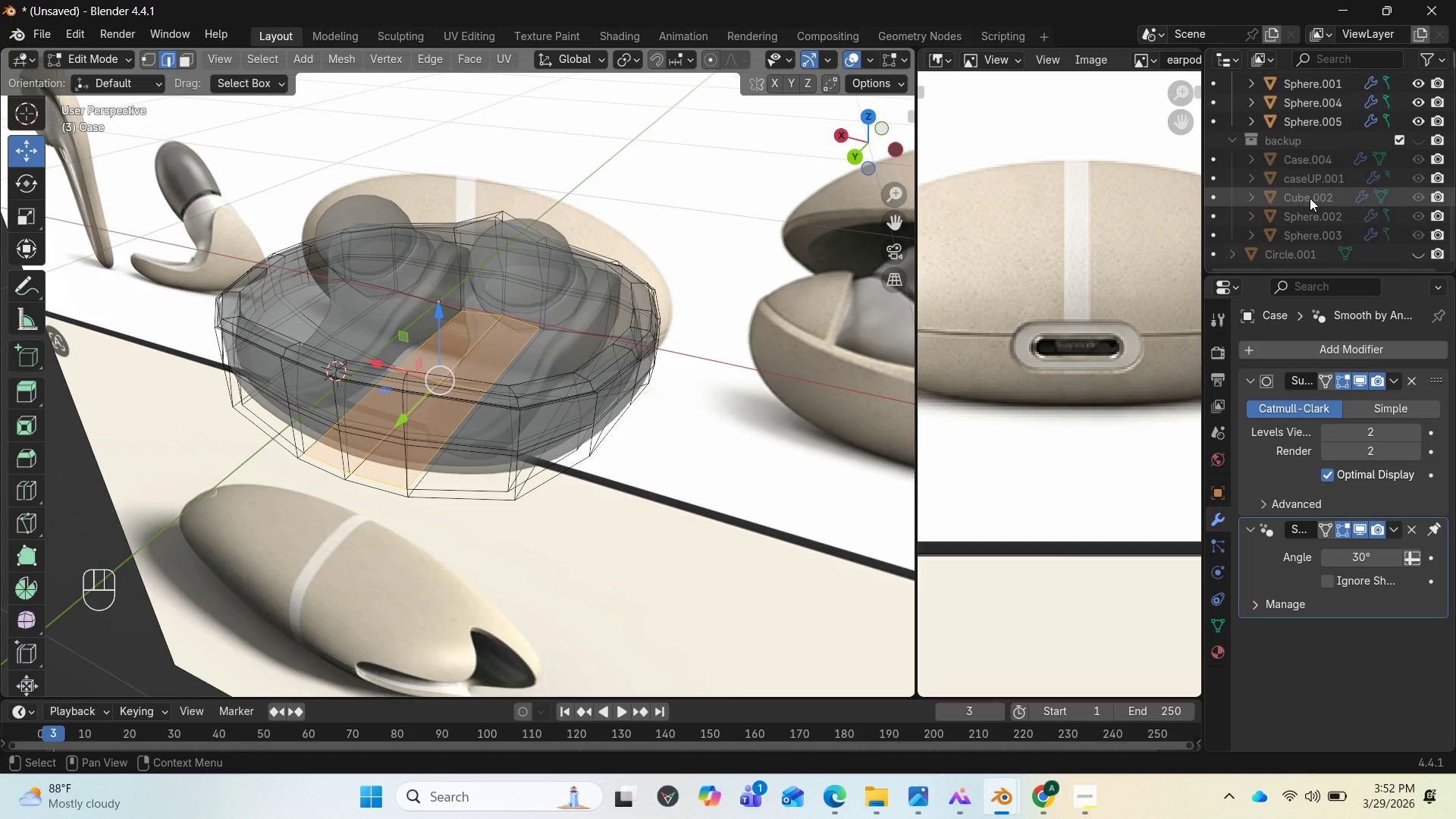 
scroll: coordinate [1326, 182], scroll_direction: up, amount: 4.0
 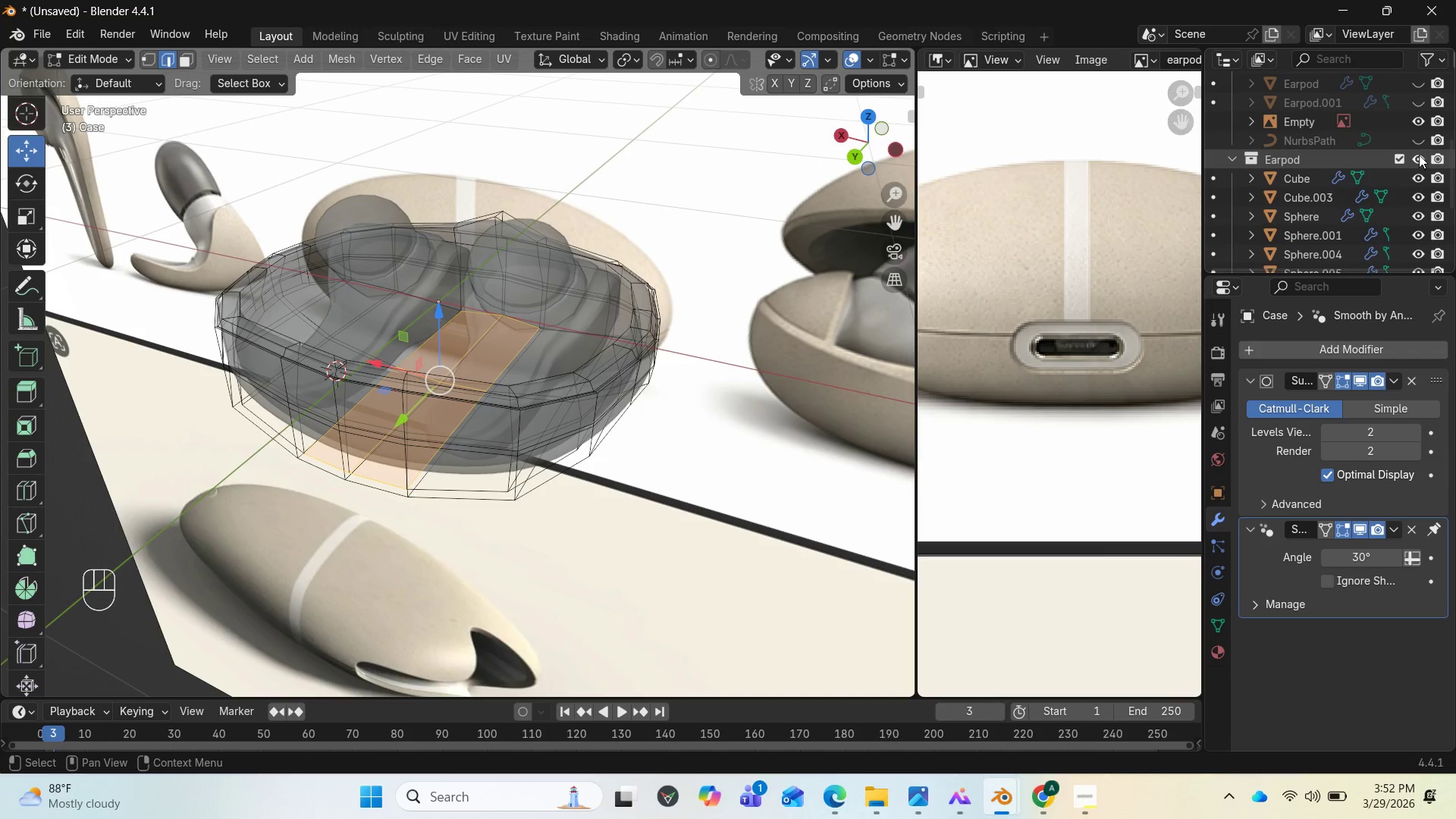 
left_click([1419, 155])
 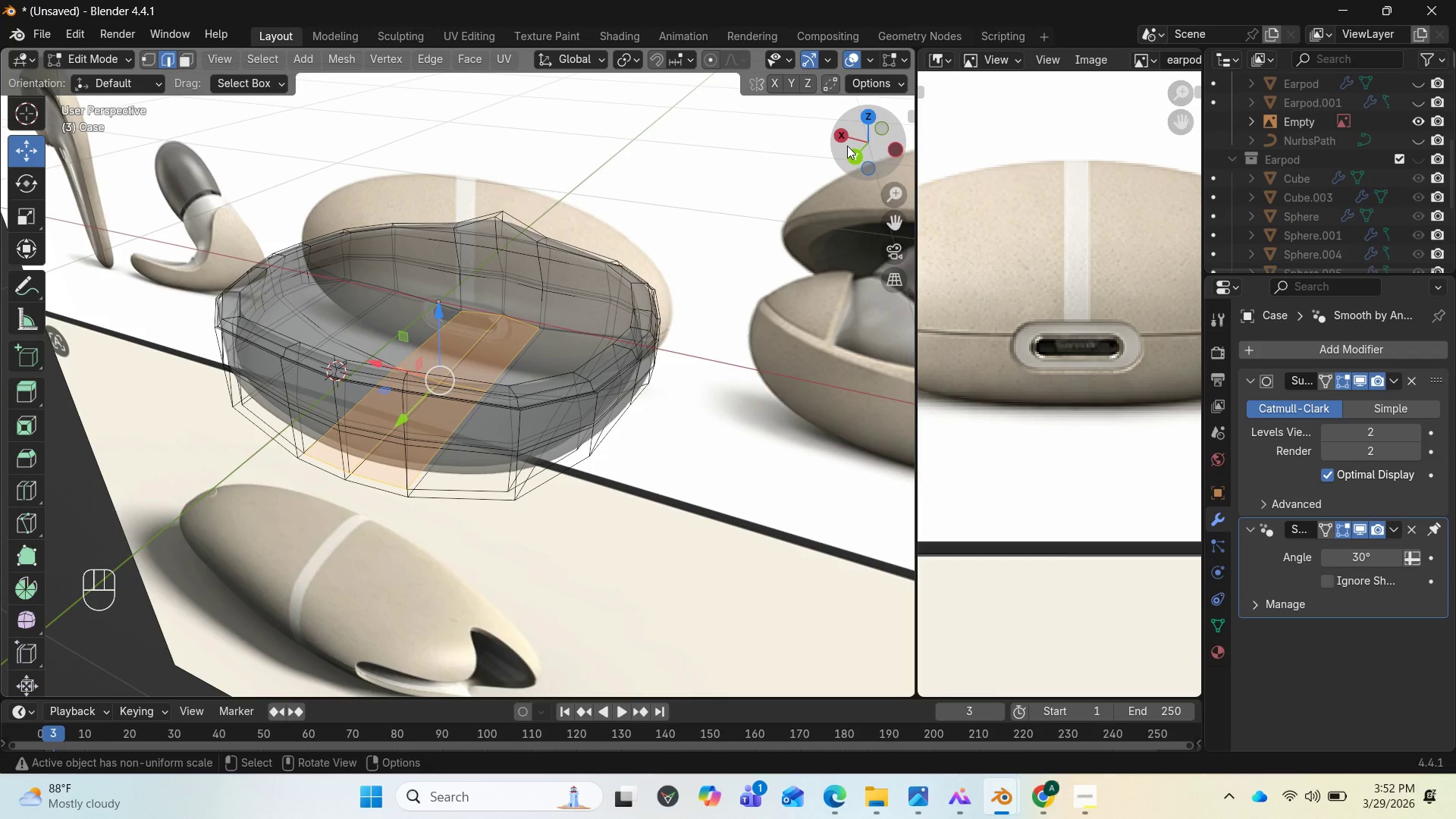 
left_click_drag(start_coordinate=[855, 143], to_coordinate=[25, 97])
 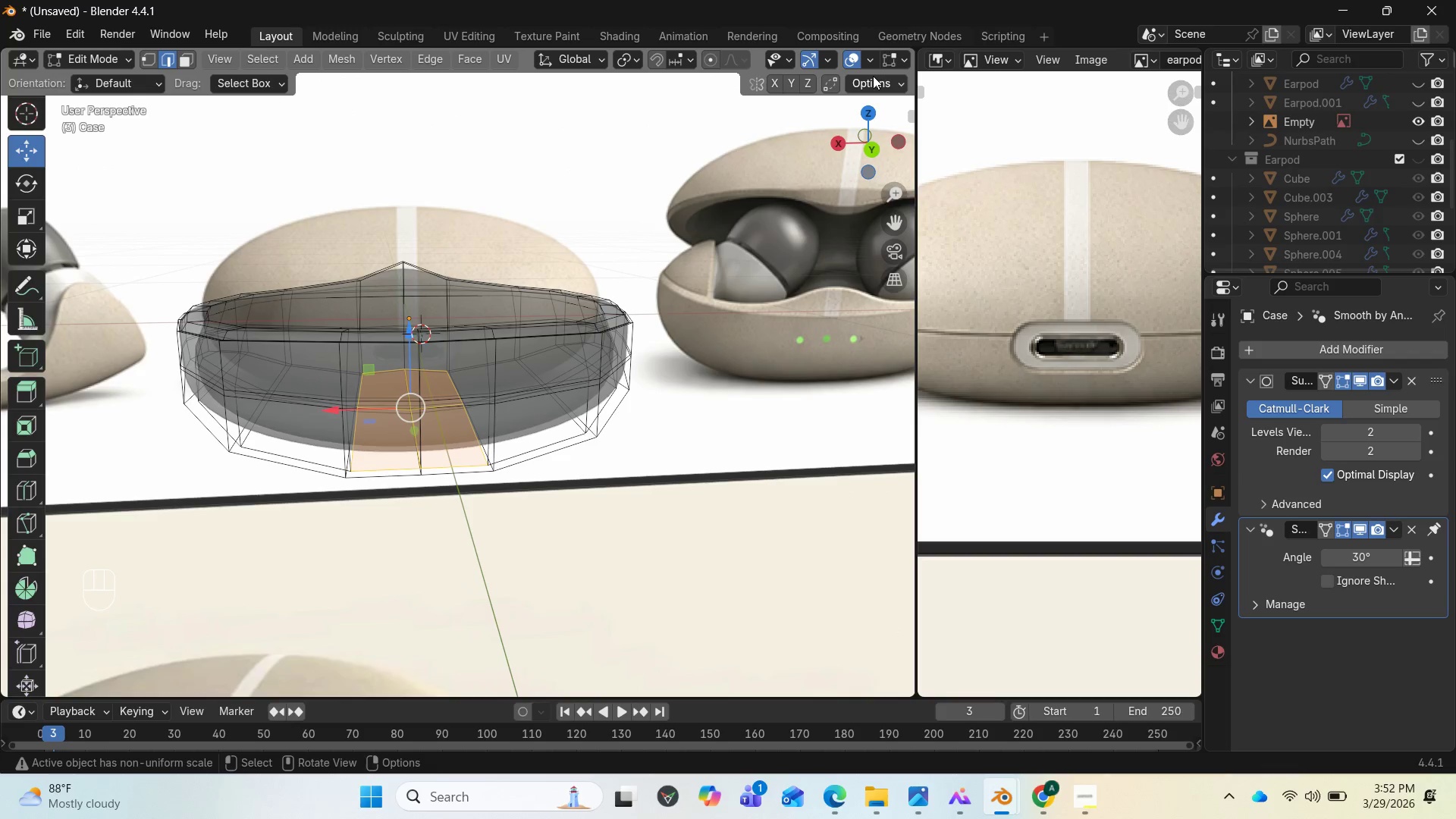 
scroll: coordinate [855, 47], scroll_direction: down, amount: 5.0
 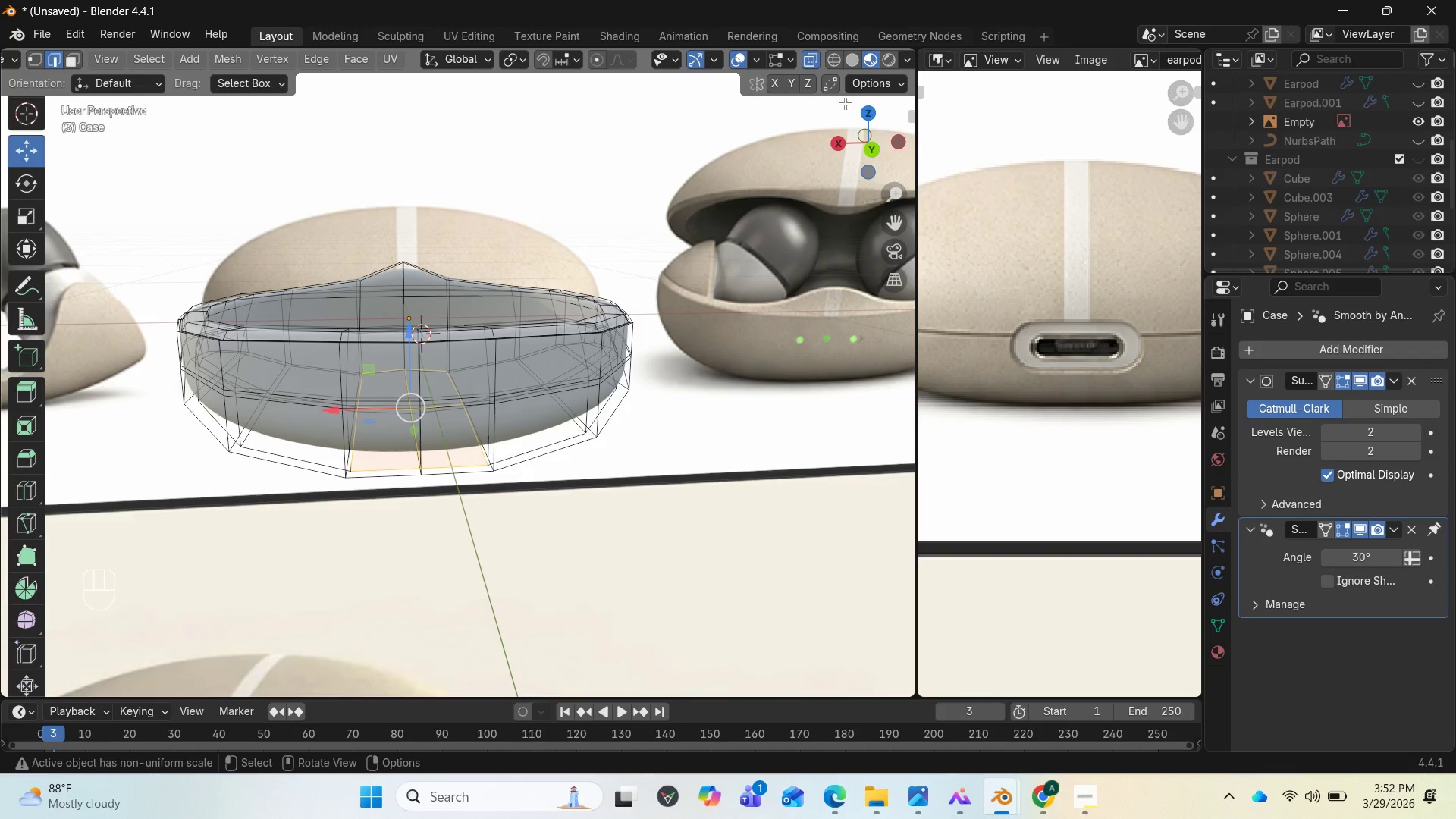 
left_click([813, 60])
 